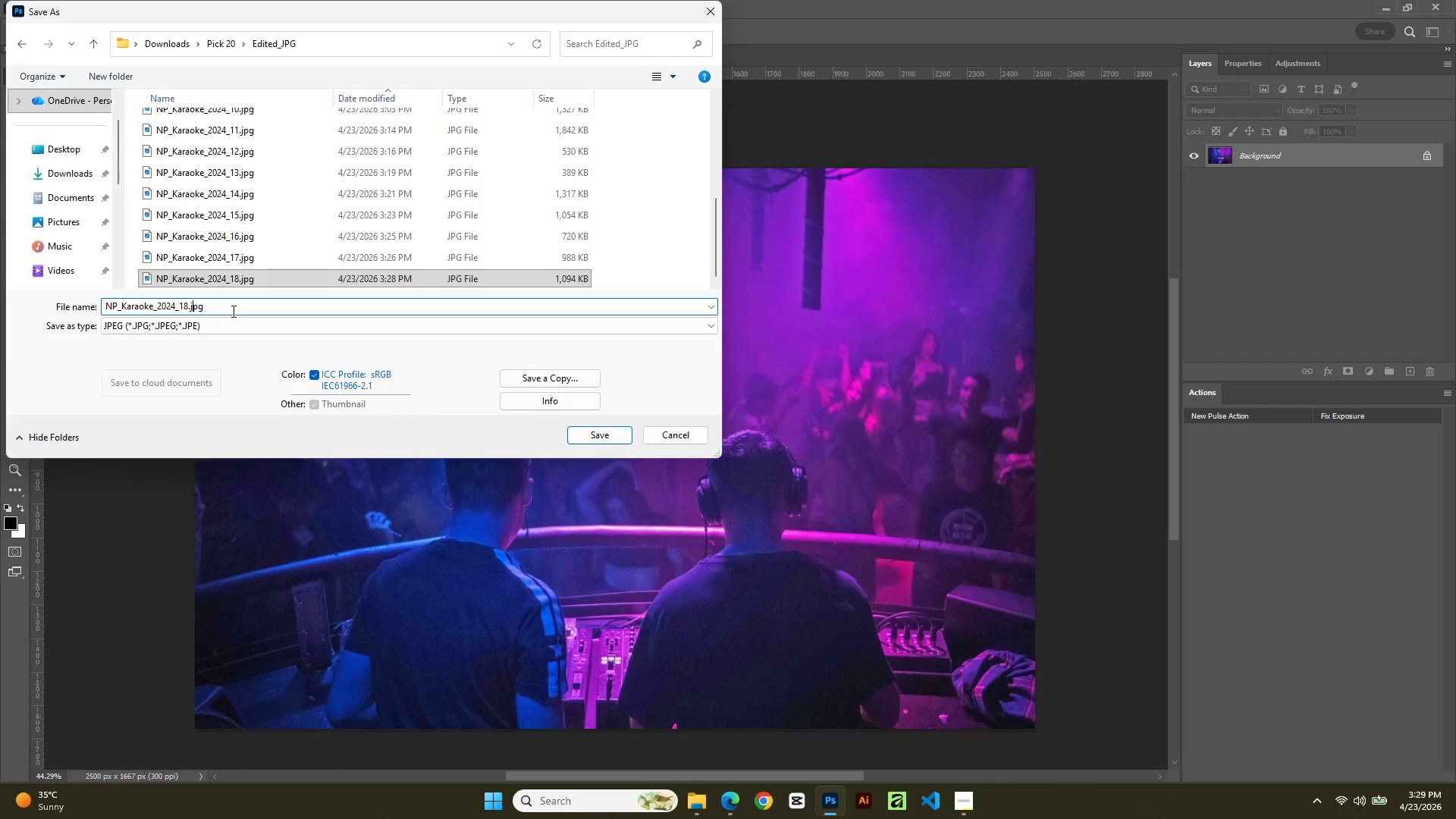 
key(ArrowLeft)
 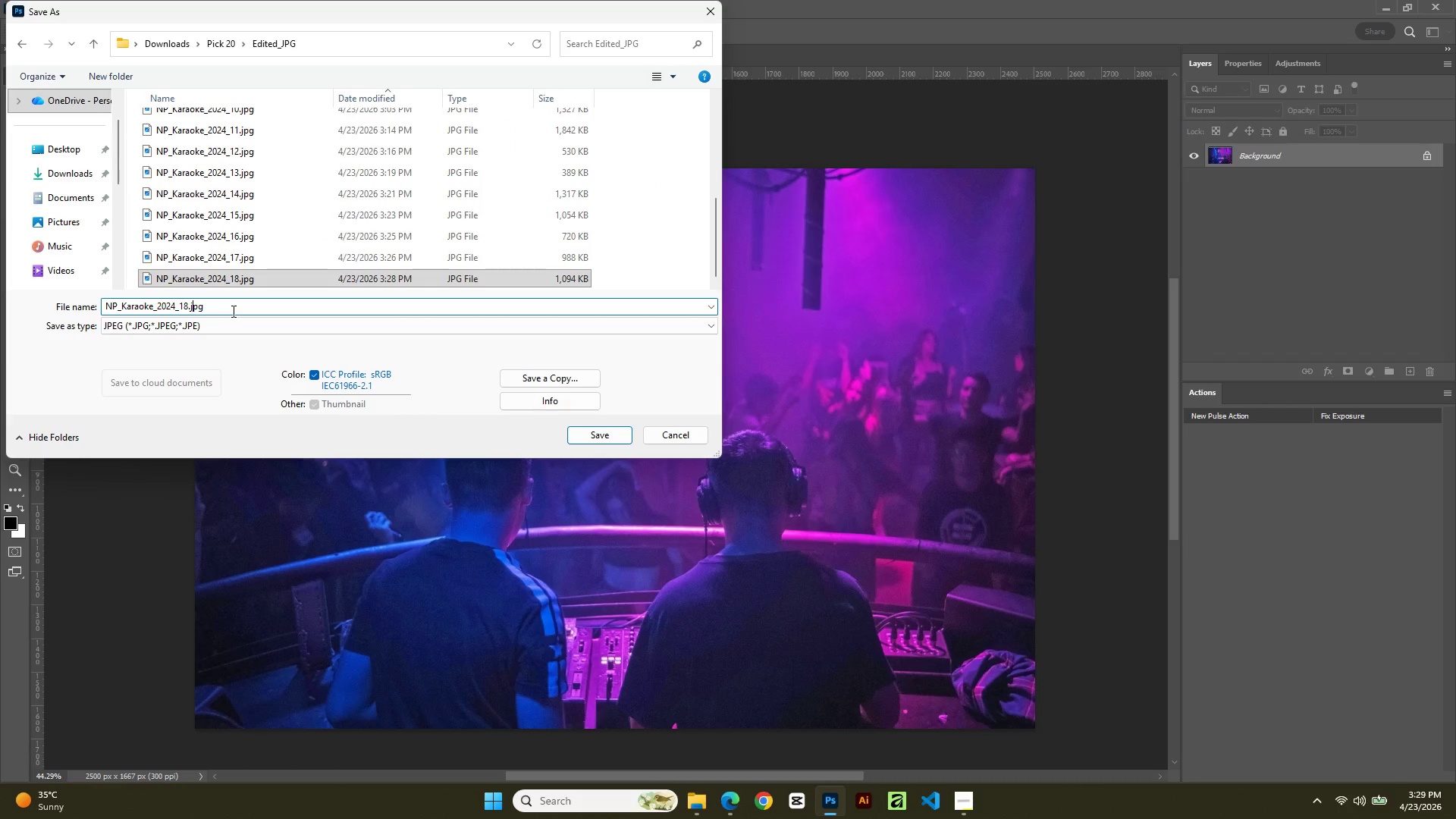 
key(ArrowLeft)
 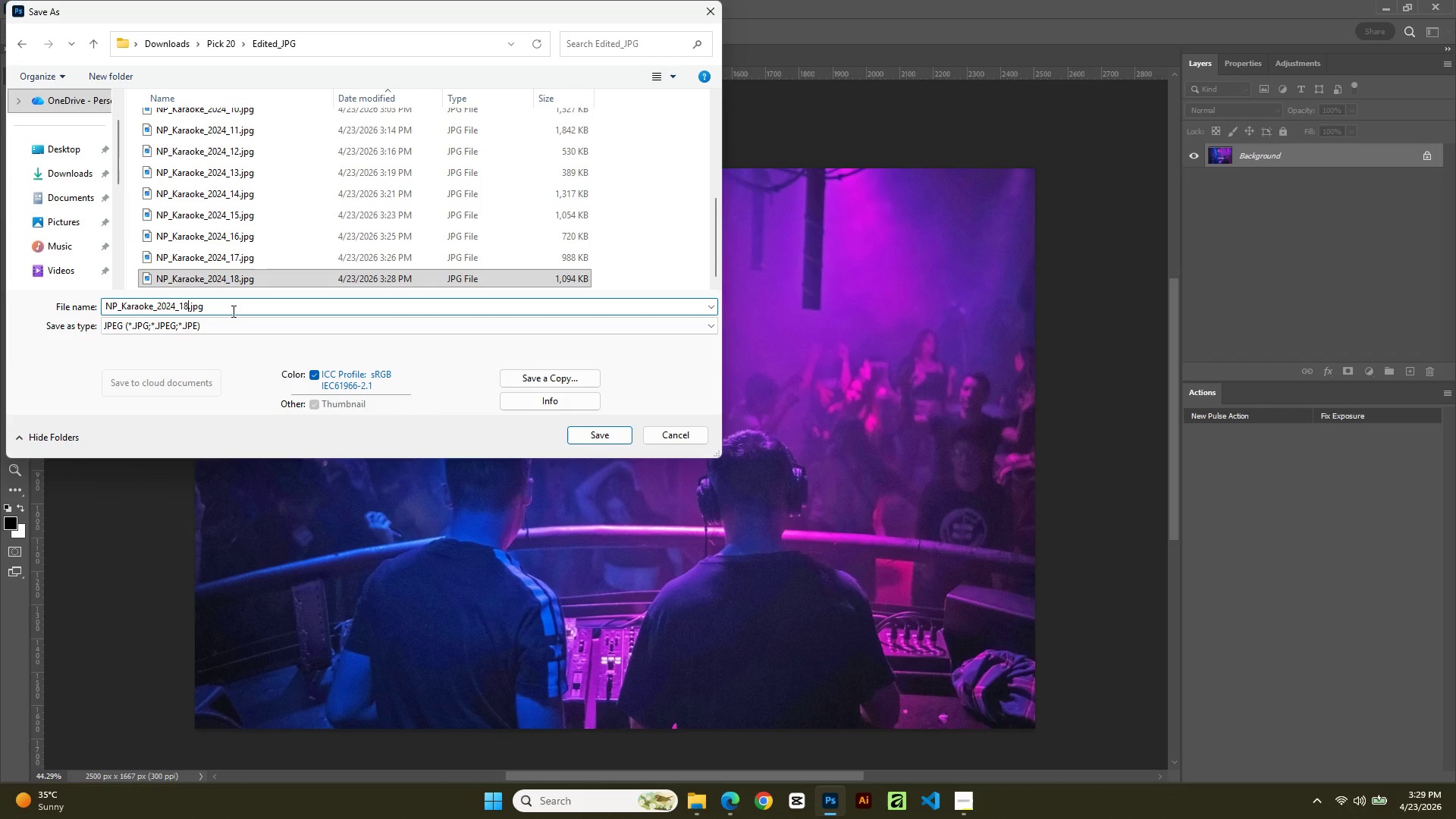 
key(ArrowLeft)
 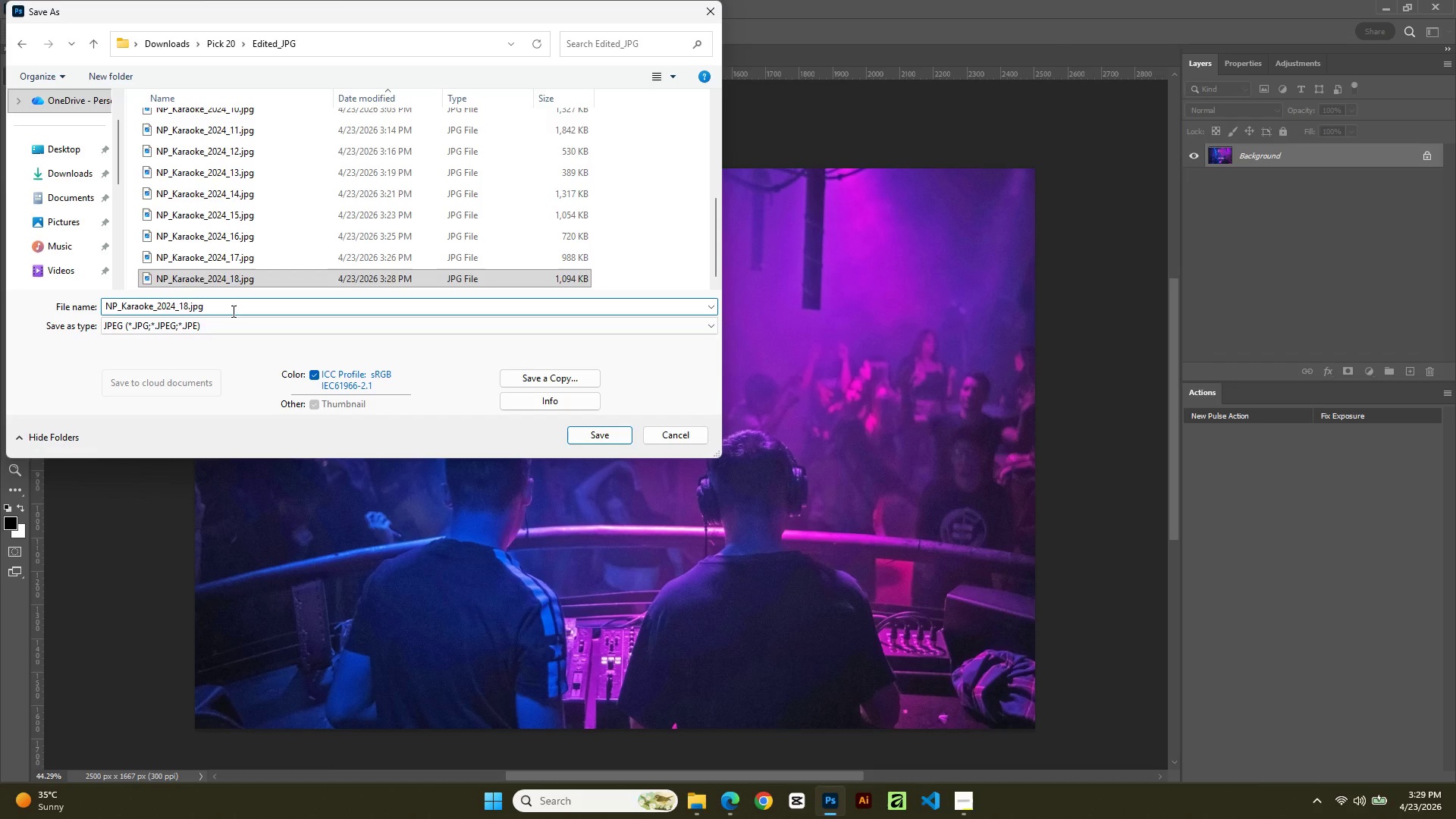 
key(Backspace)
 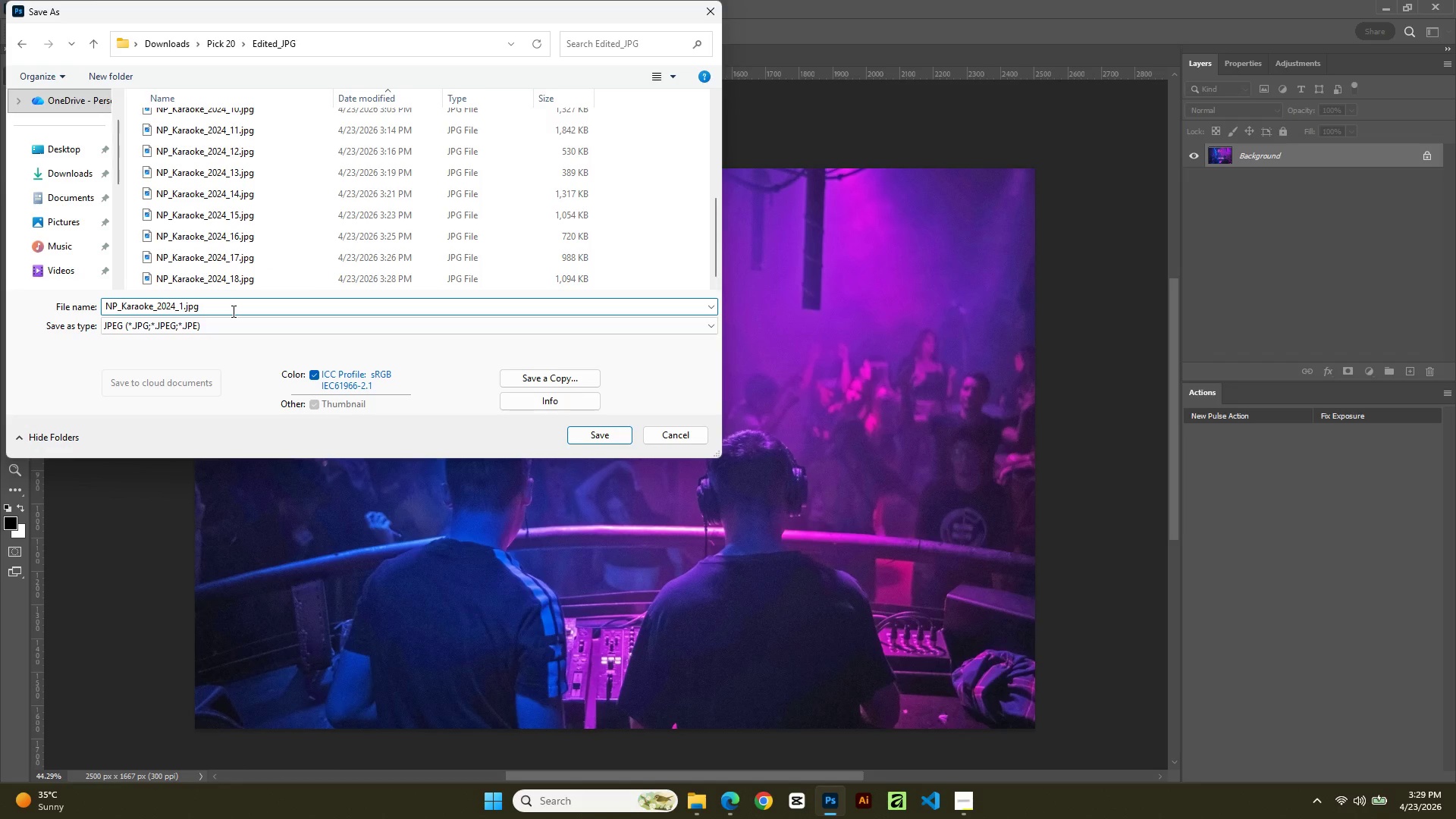 
key(Numpad9)
 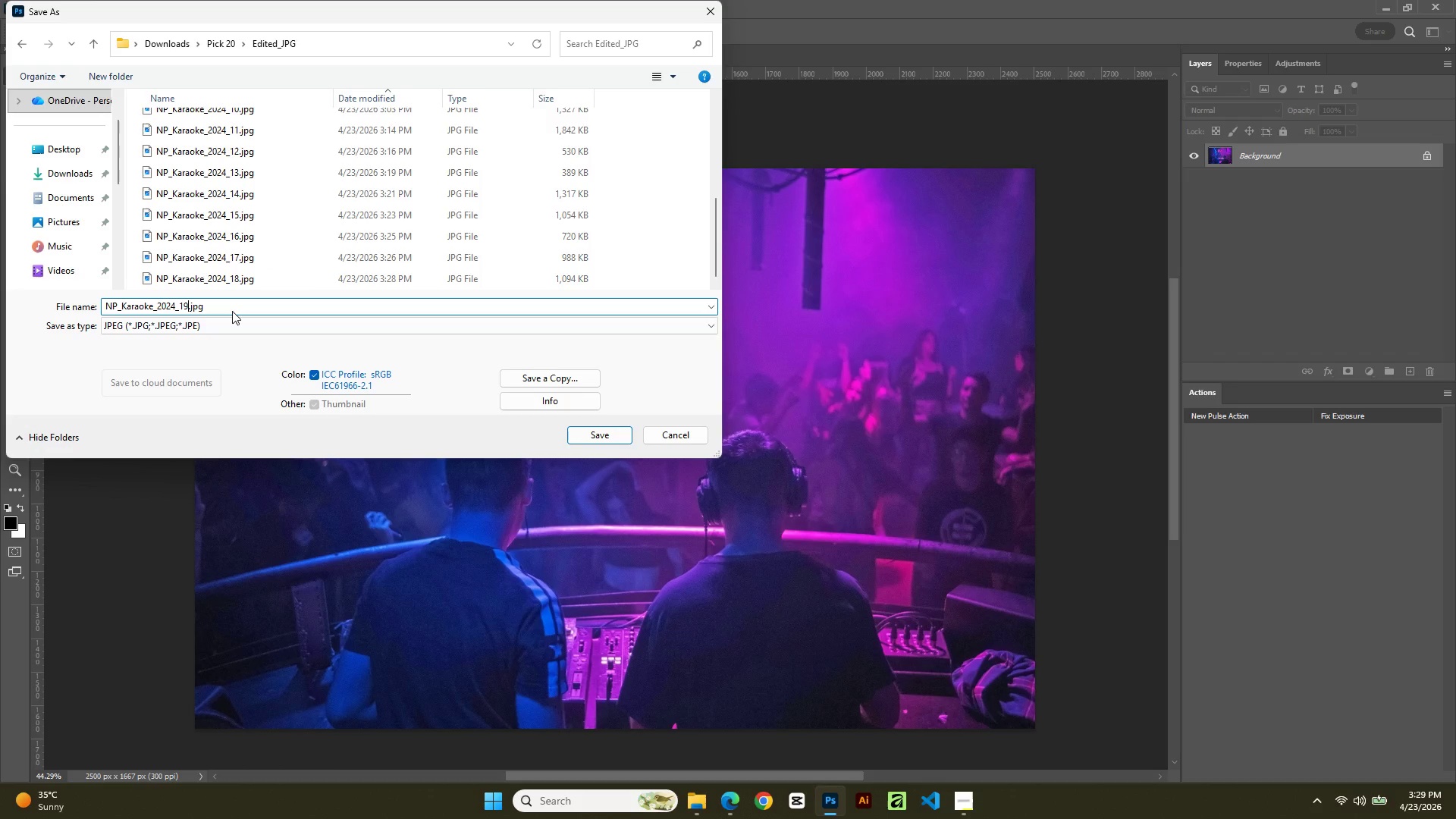 
key(NumpadEnter)
 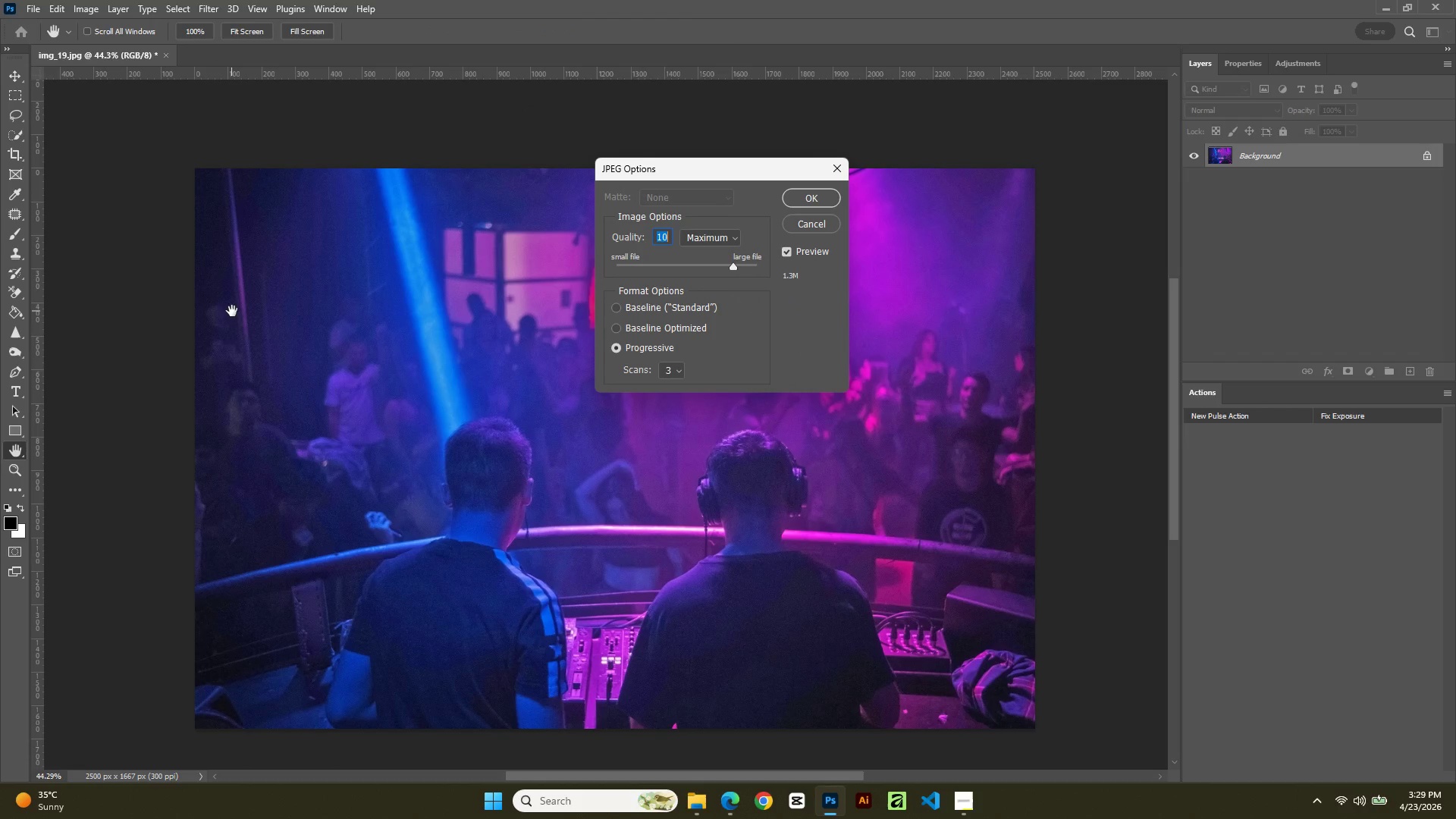 
key(NumpadEnter)
 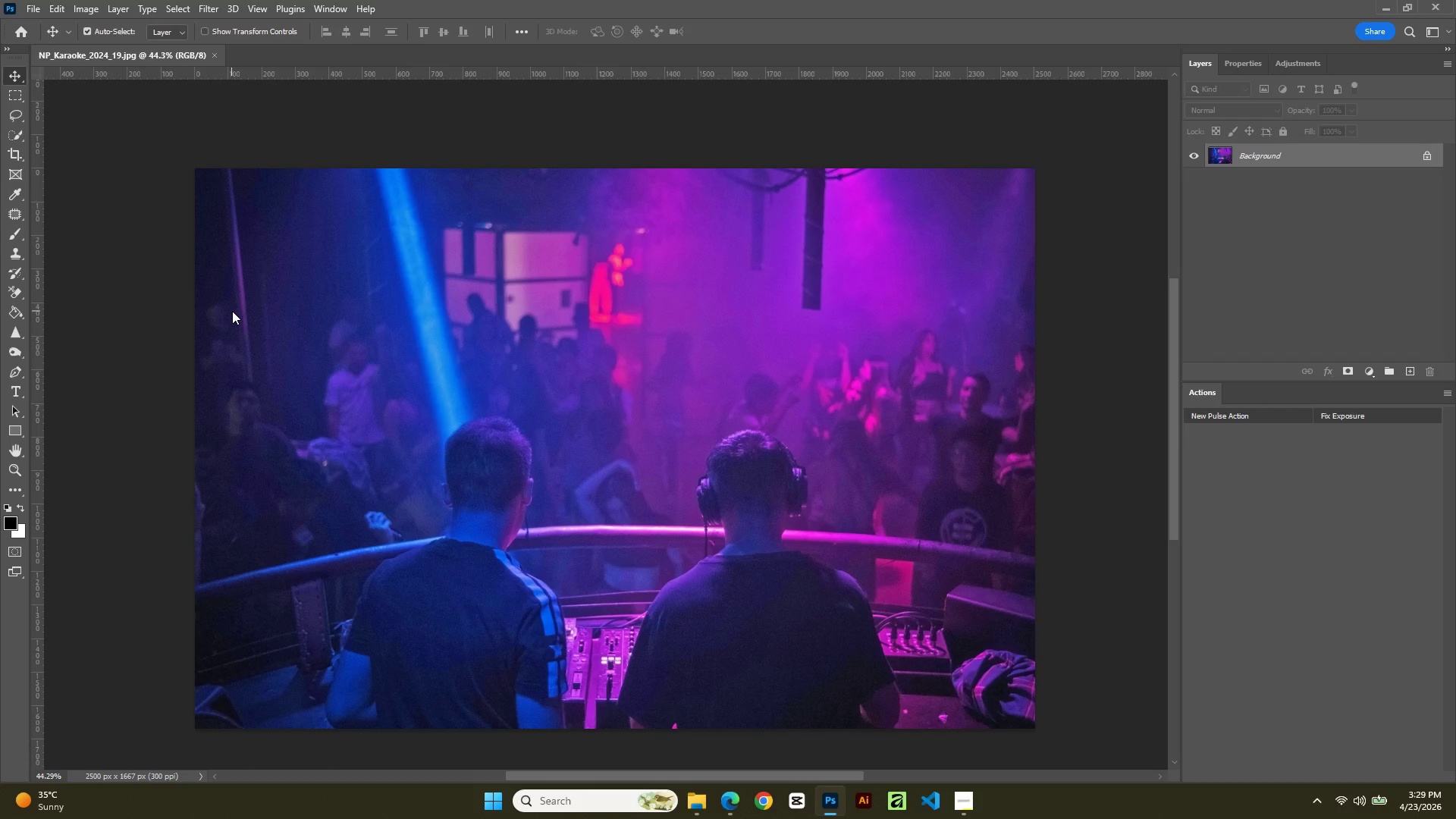 
wait(9.69)
 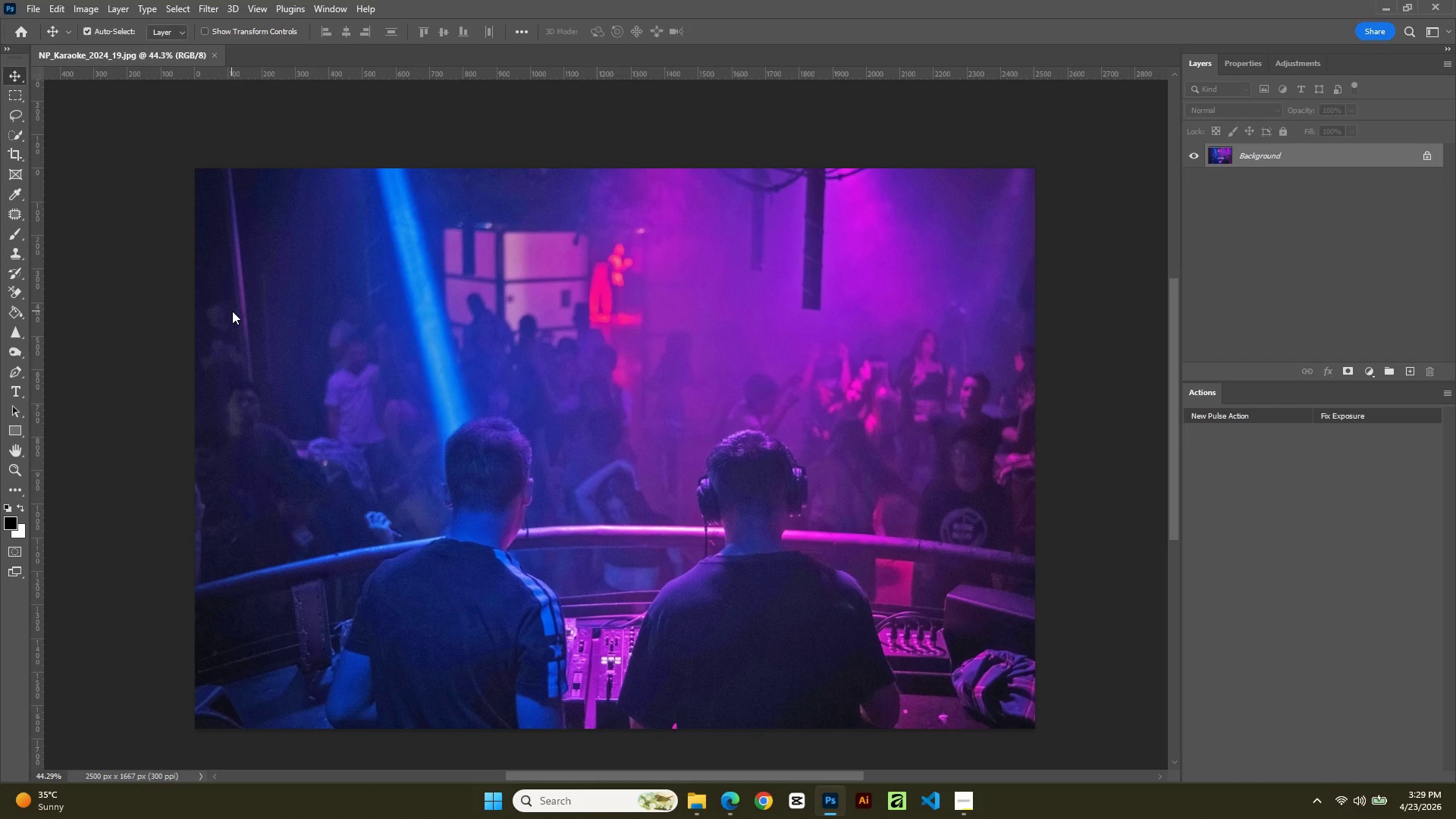 
left_click([30, 7])
 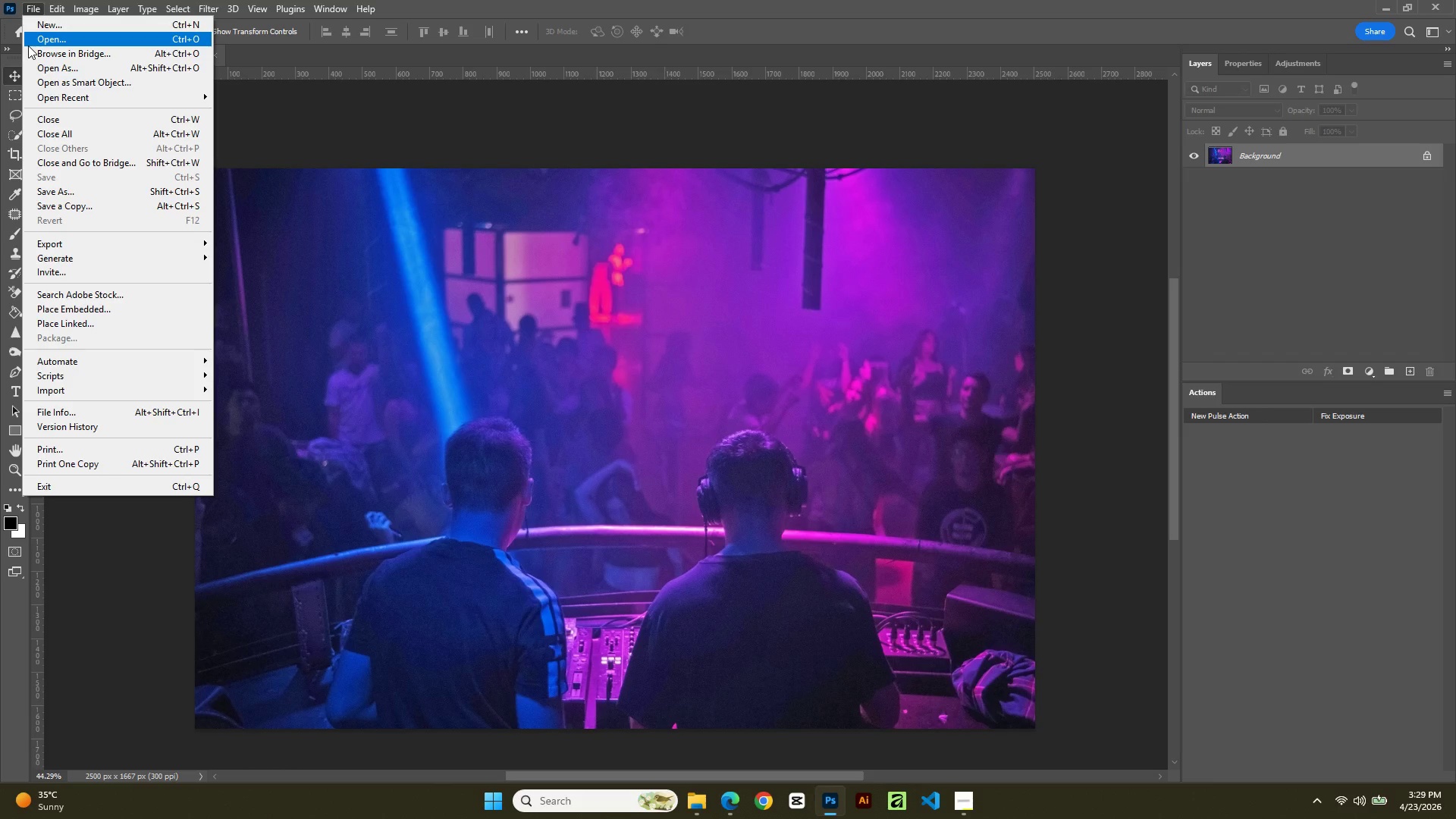 
left_click([32, 46])
 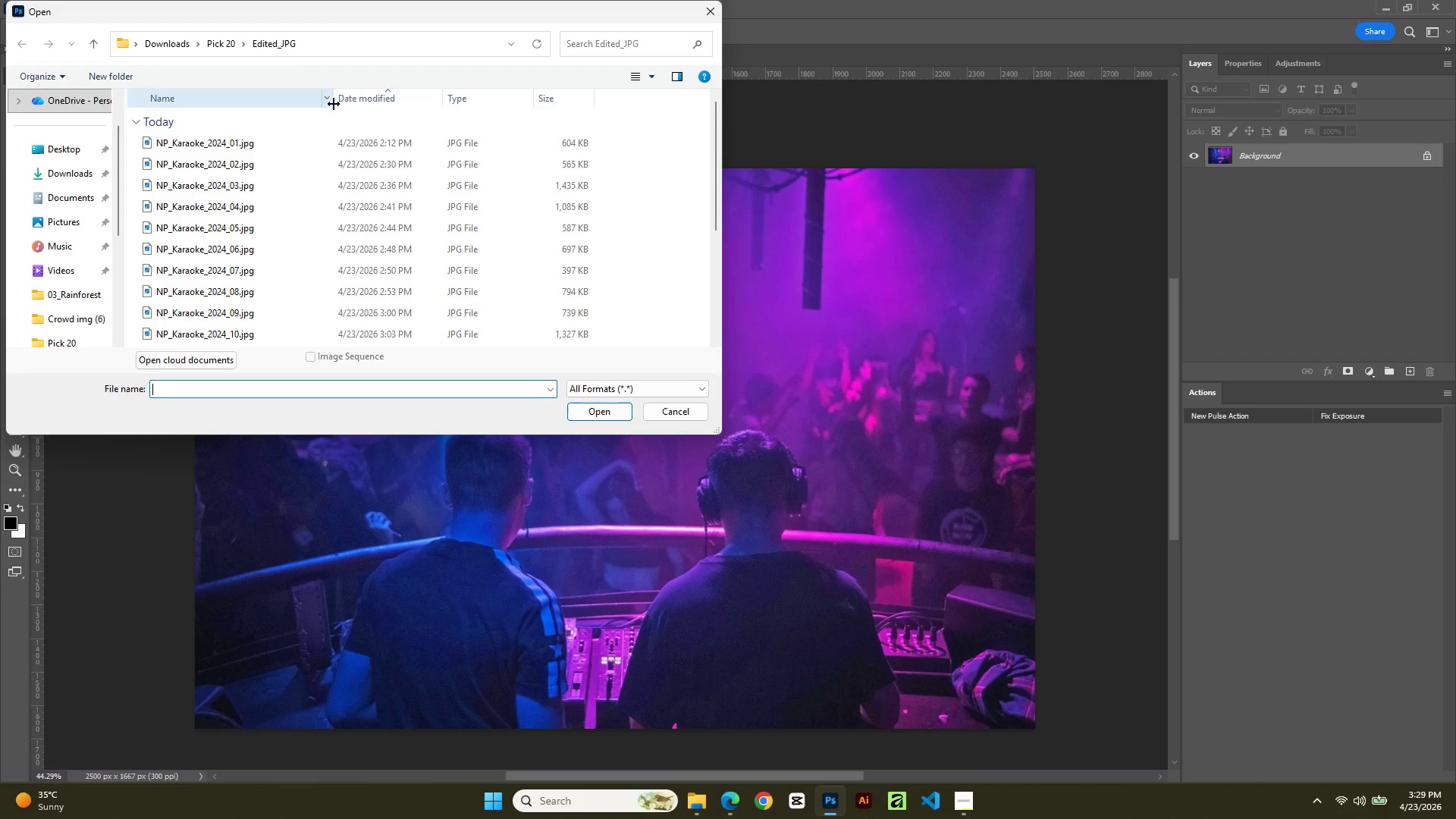 
scroll: coordinate [330, 105], scroll_direction: down, amount: 3.0
 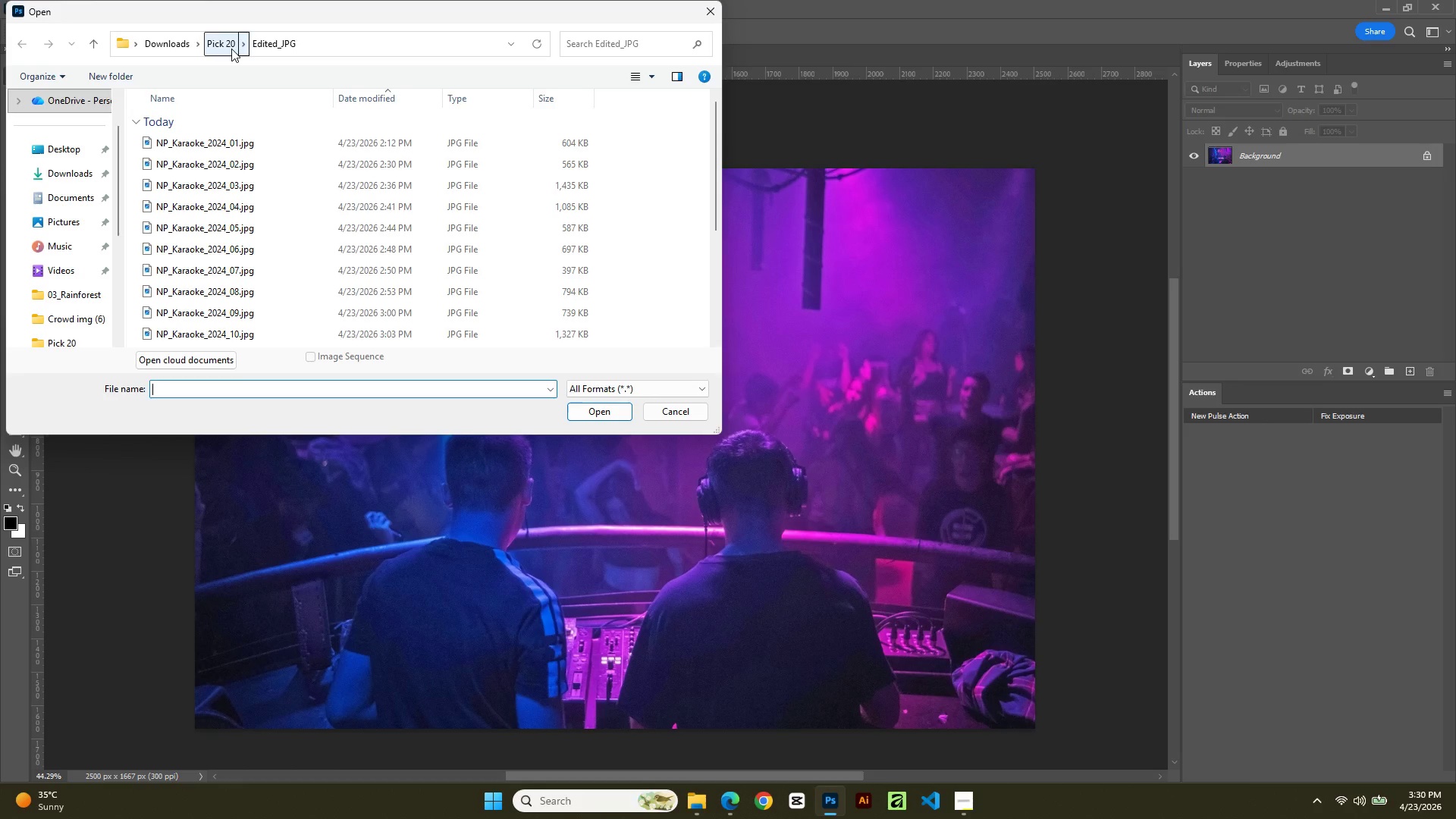 
left_click([231, 49])
 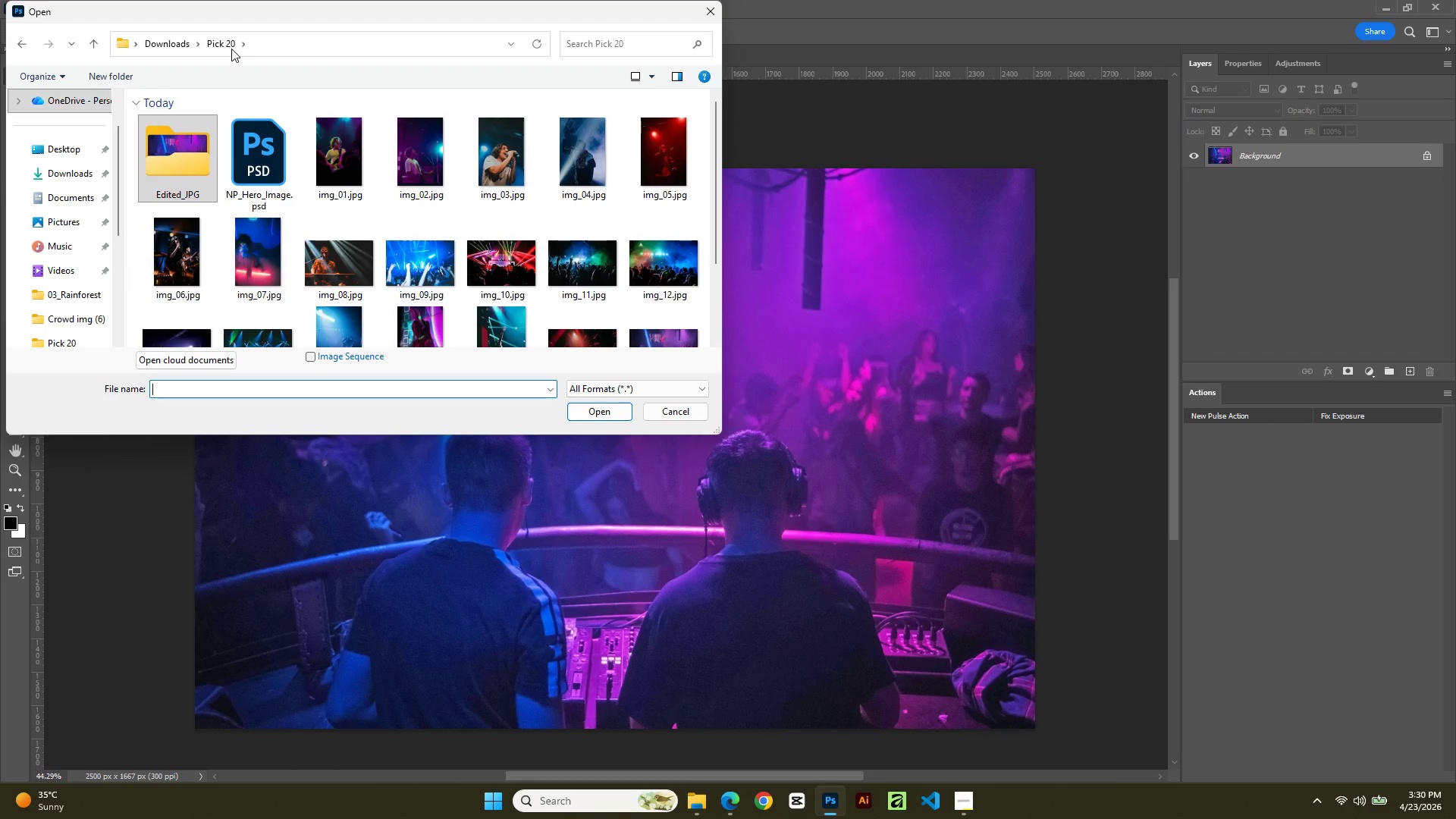 
scroll: coordinate [416, 314], scroll_direction: down, amount: 17.0
 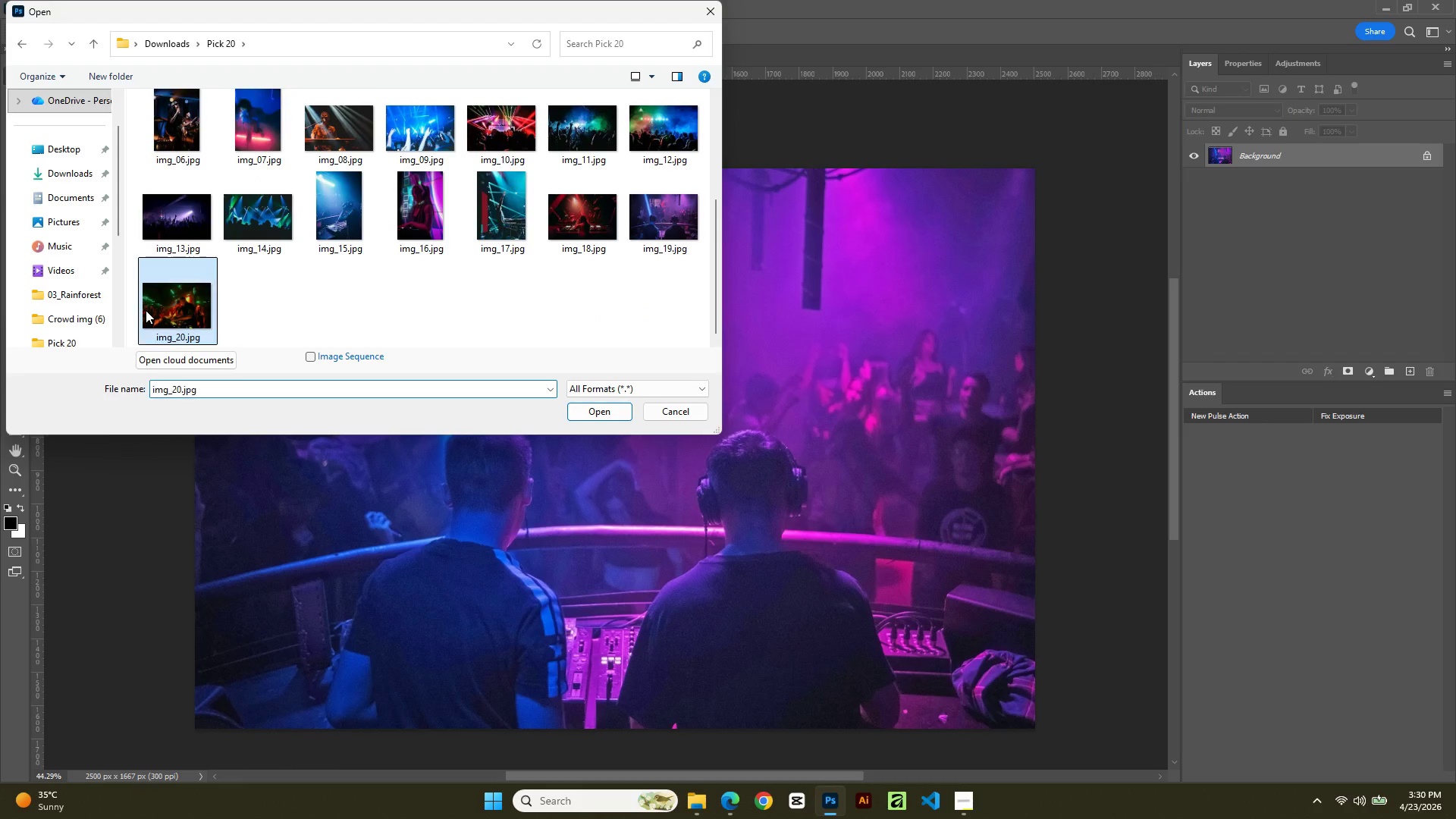 
double_click([146, 310])
 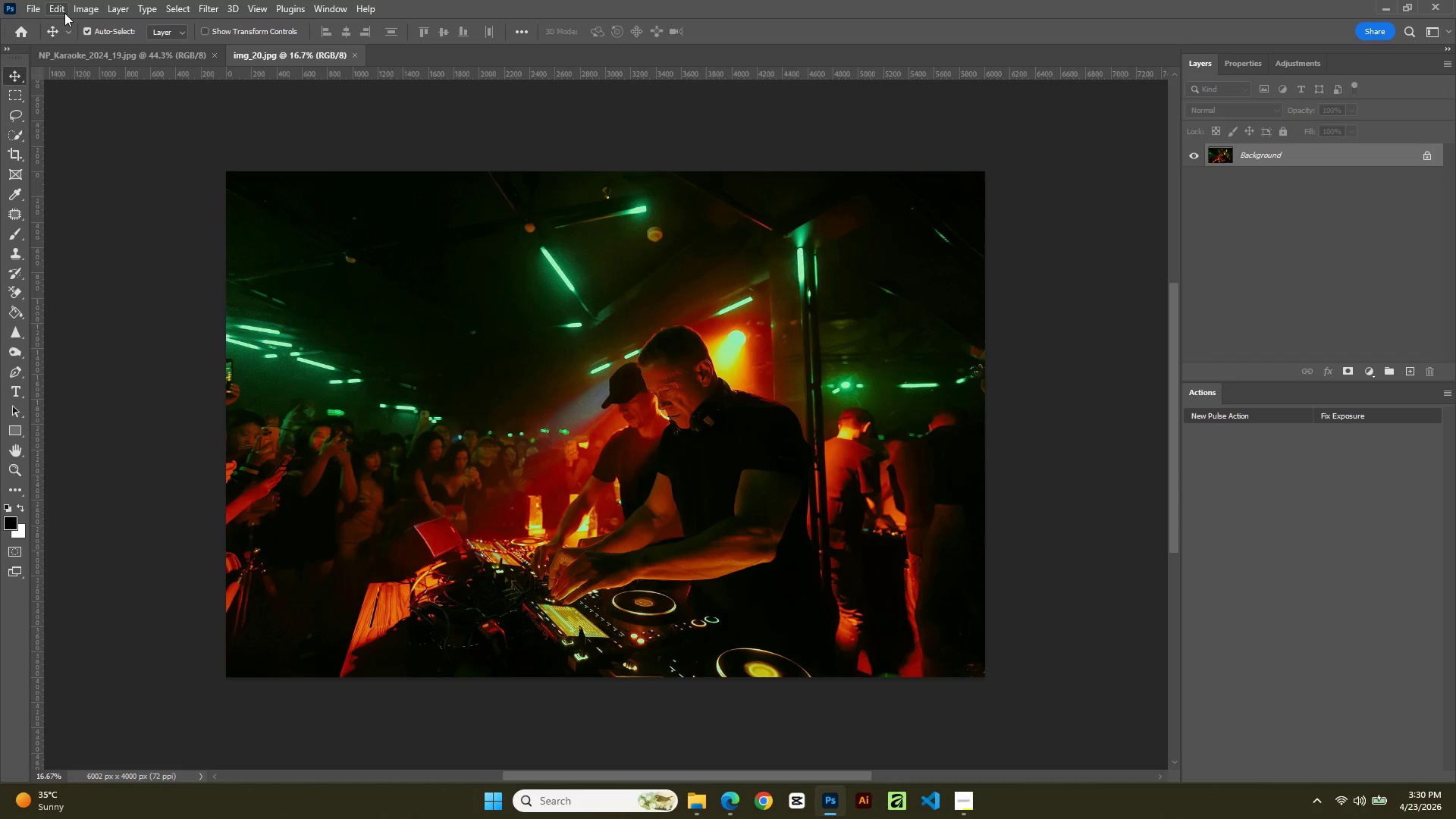 
wait(6.23)
 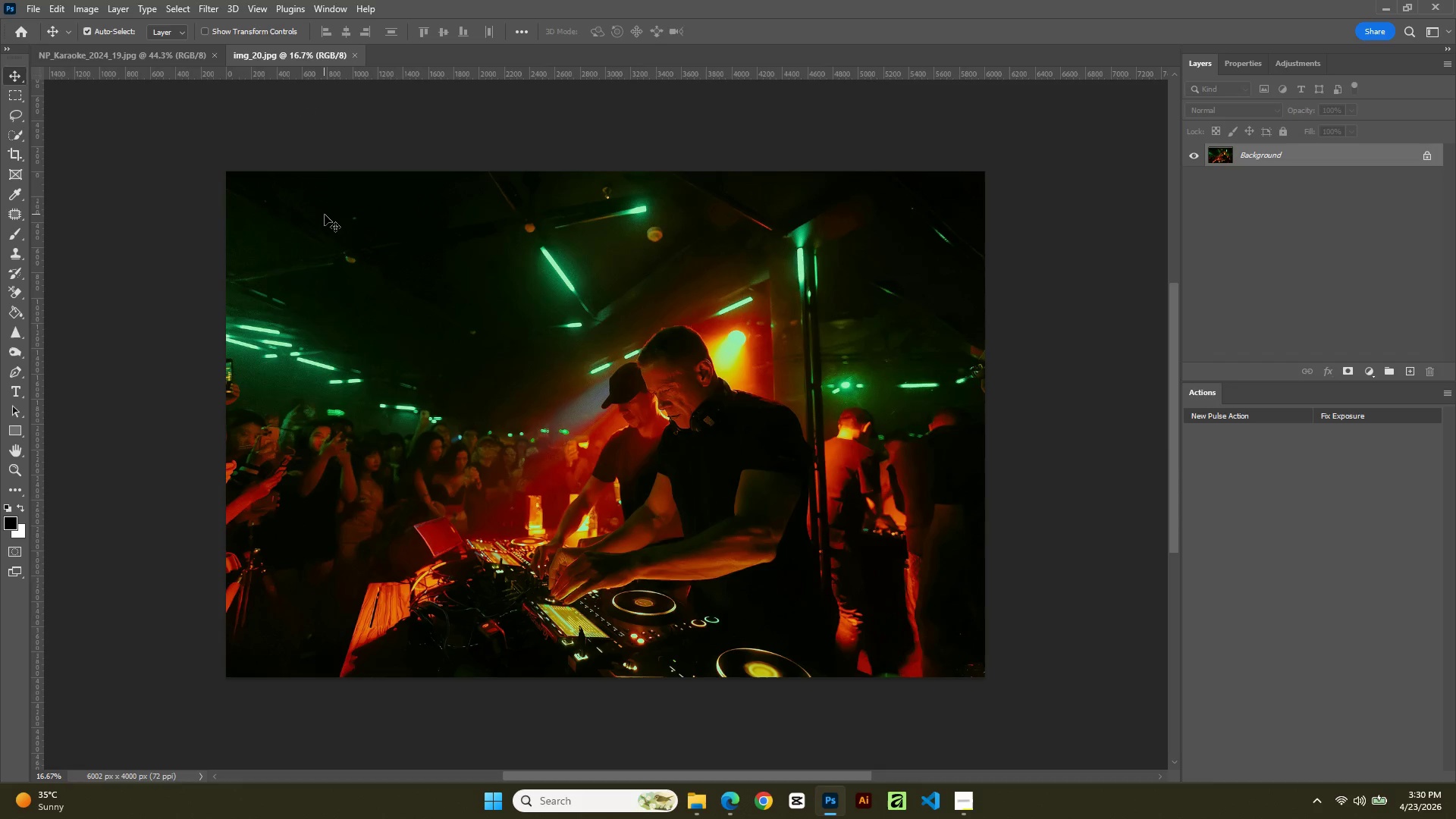 
left_click([91, 8])
 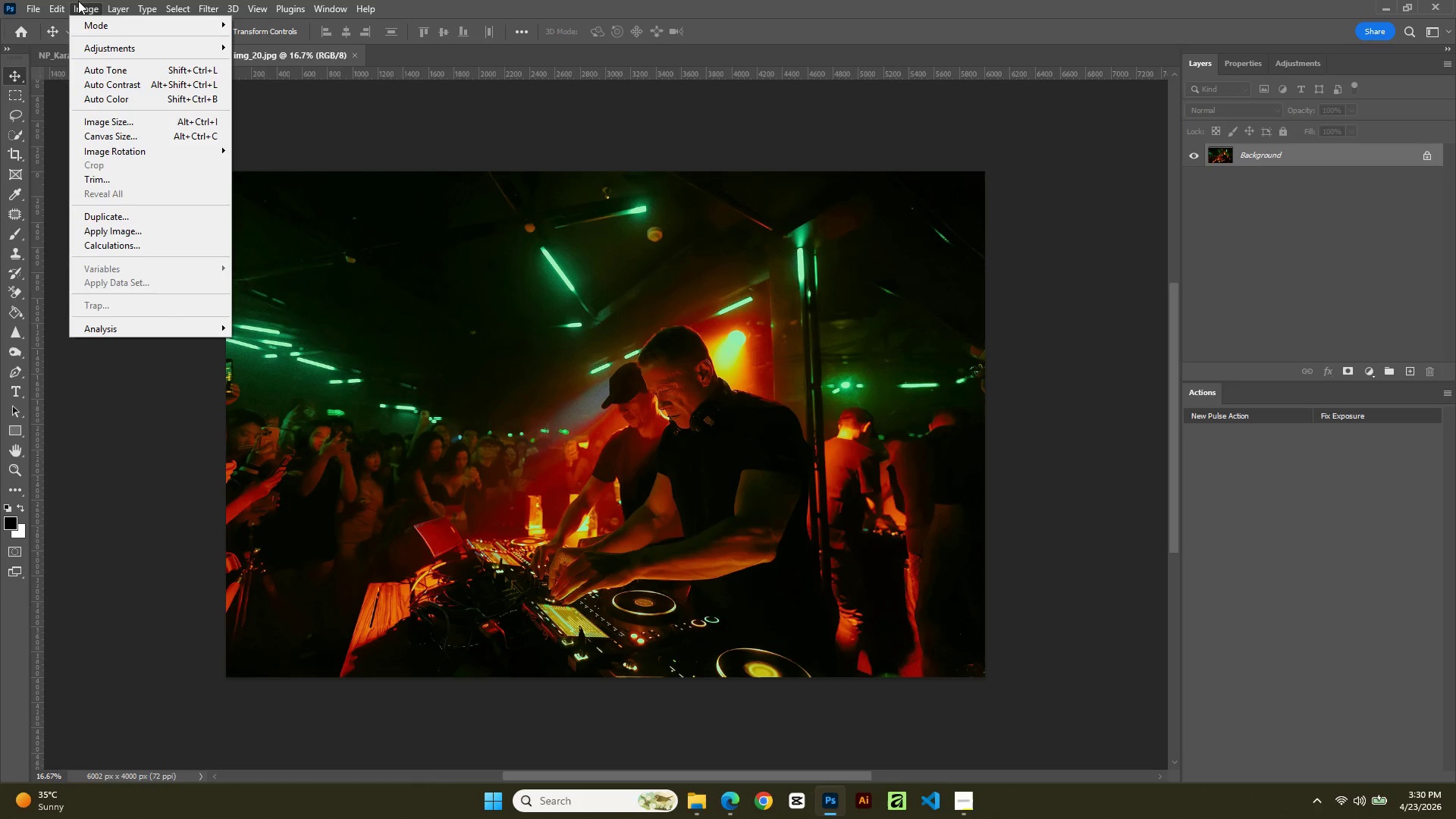 
left_click([89, 121])
 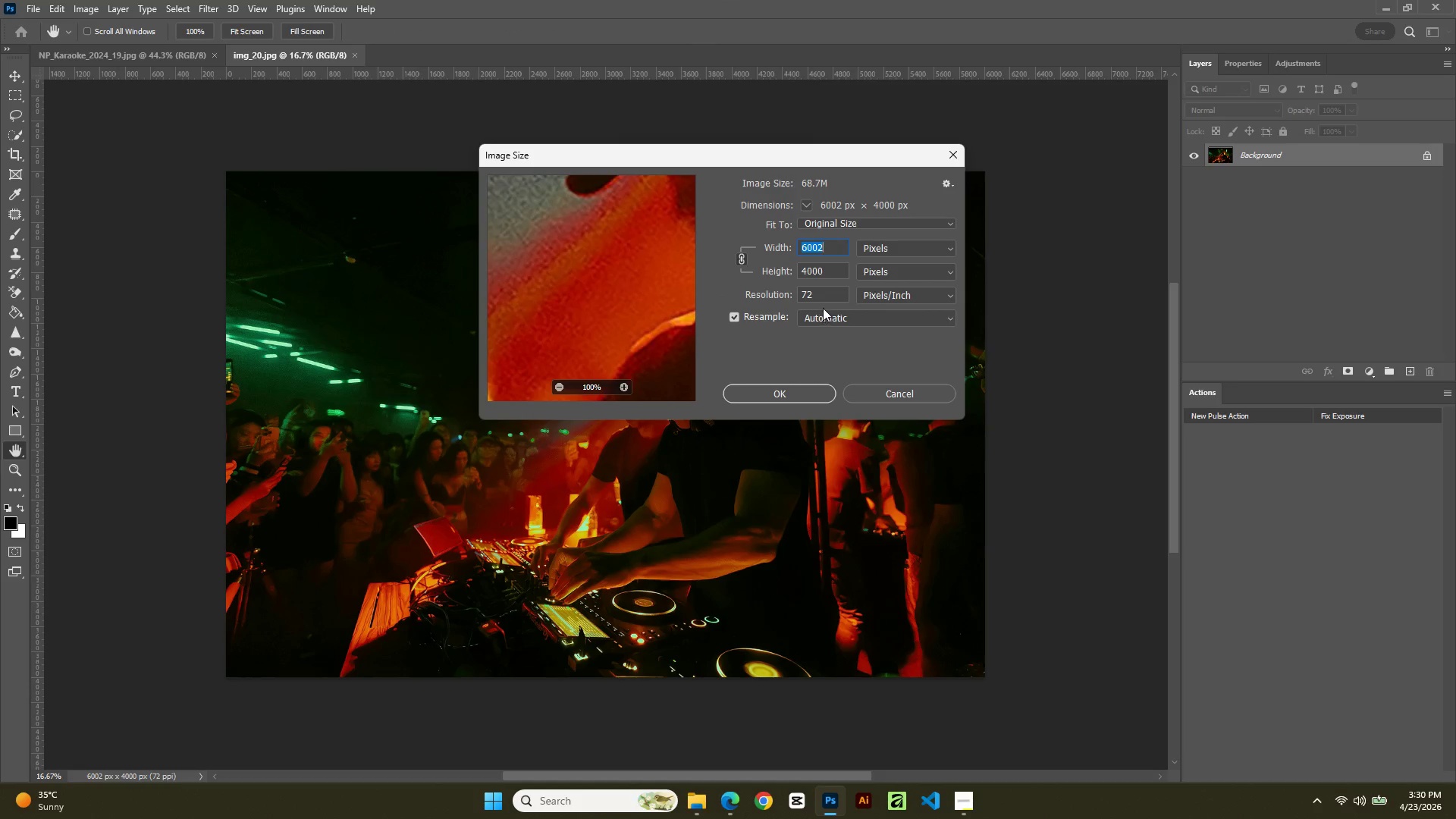 
double_click([824, 301])
 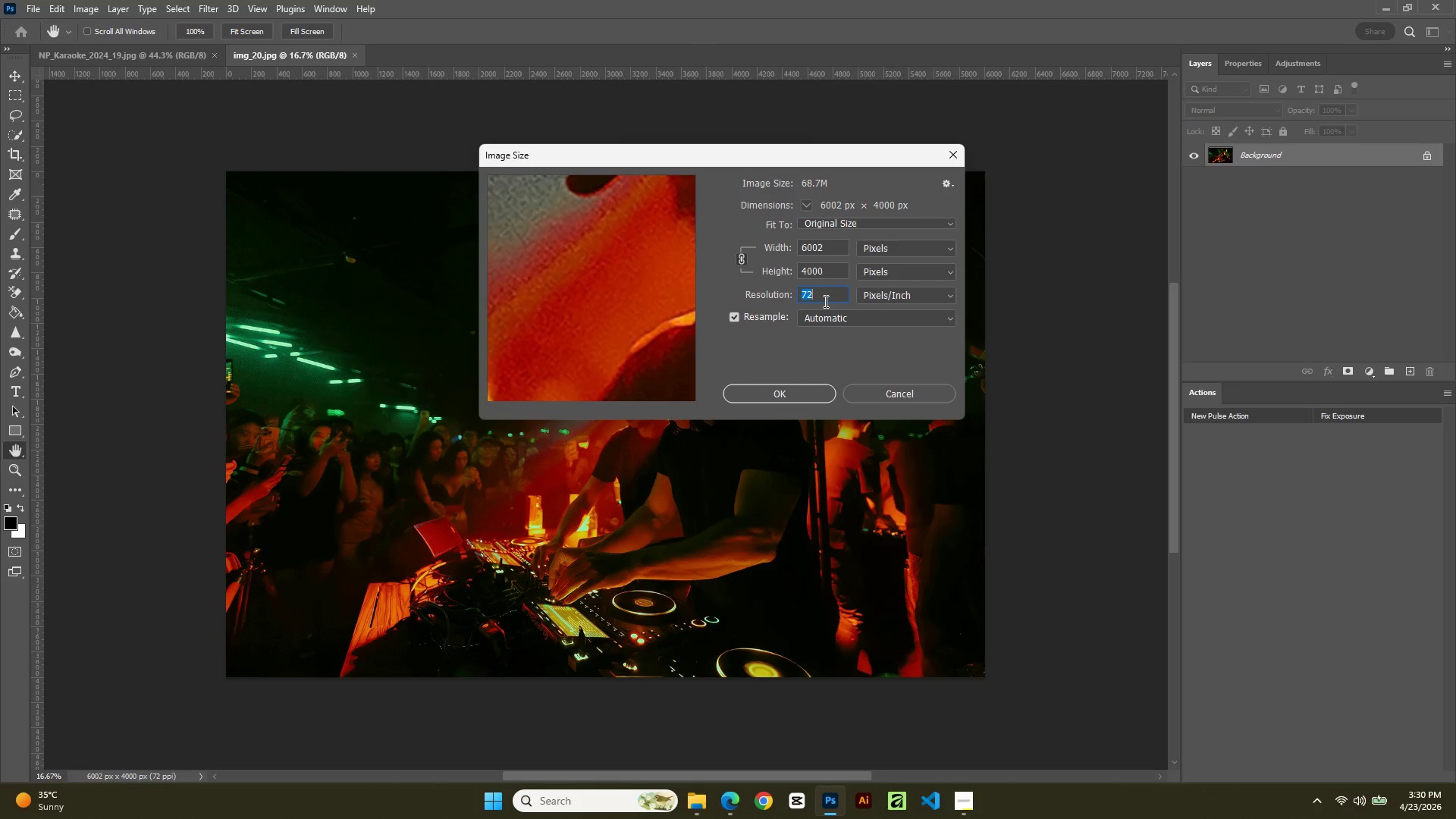 
key(Numpad3)
 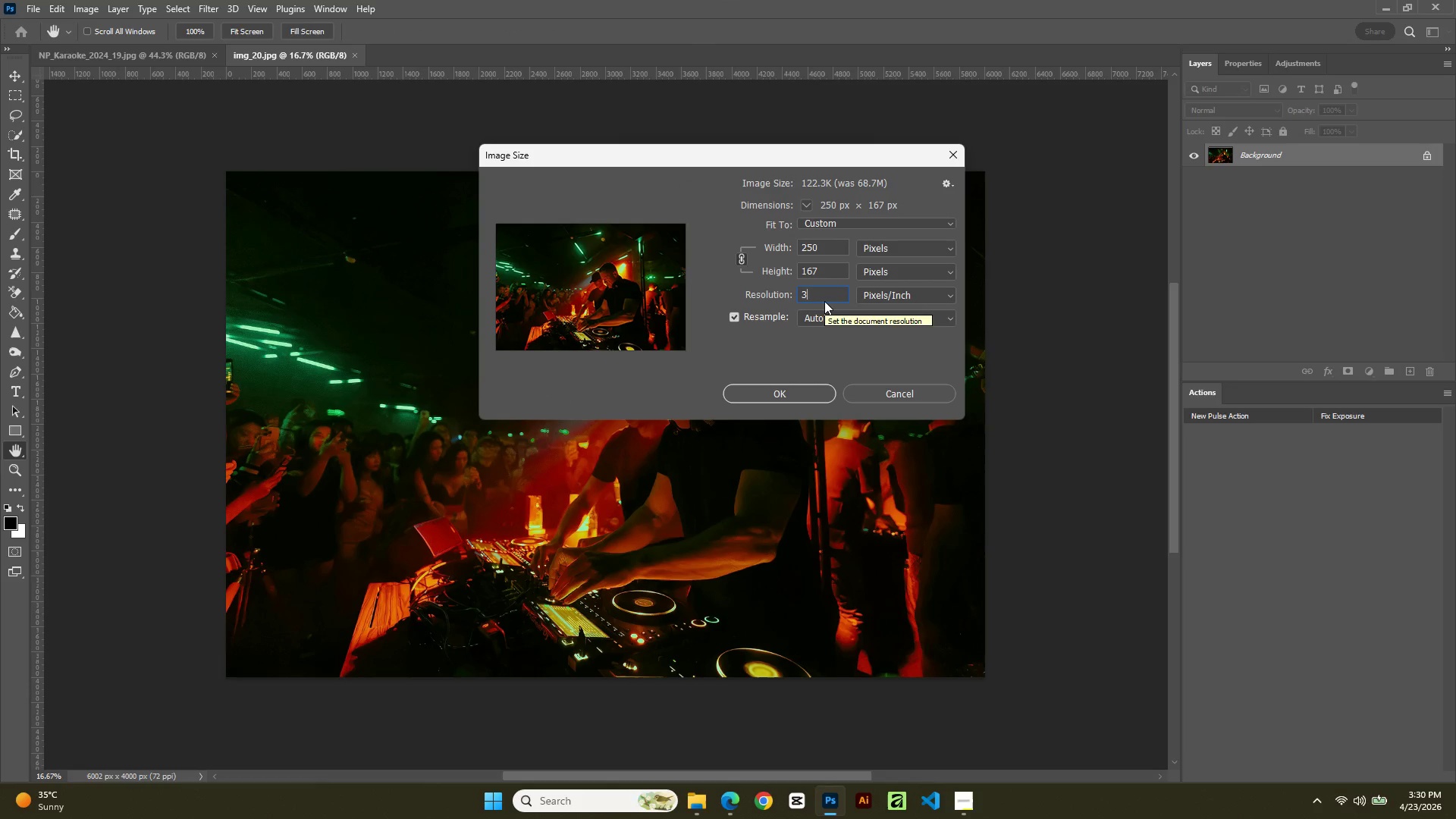 
key(Numpad0)
 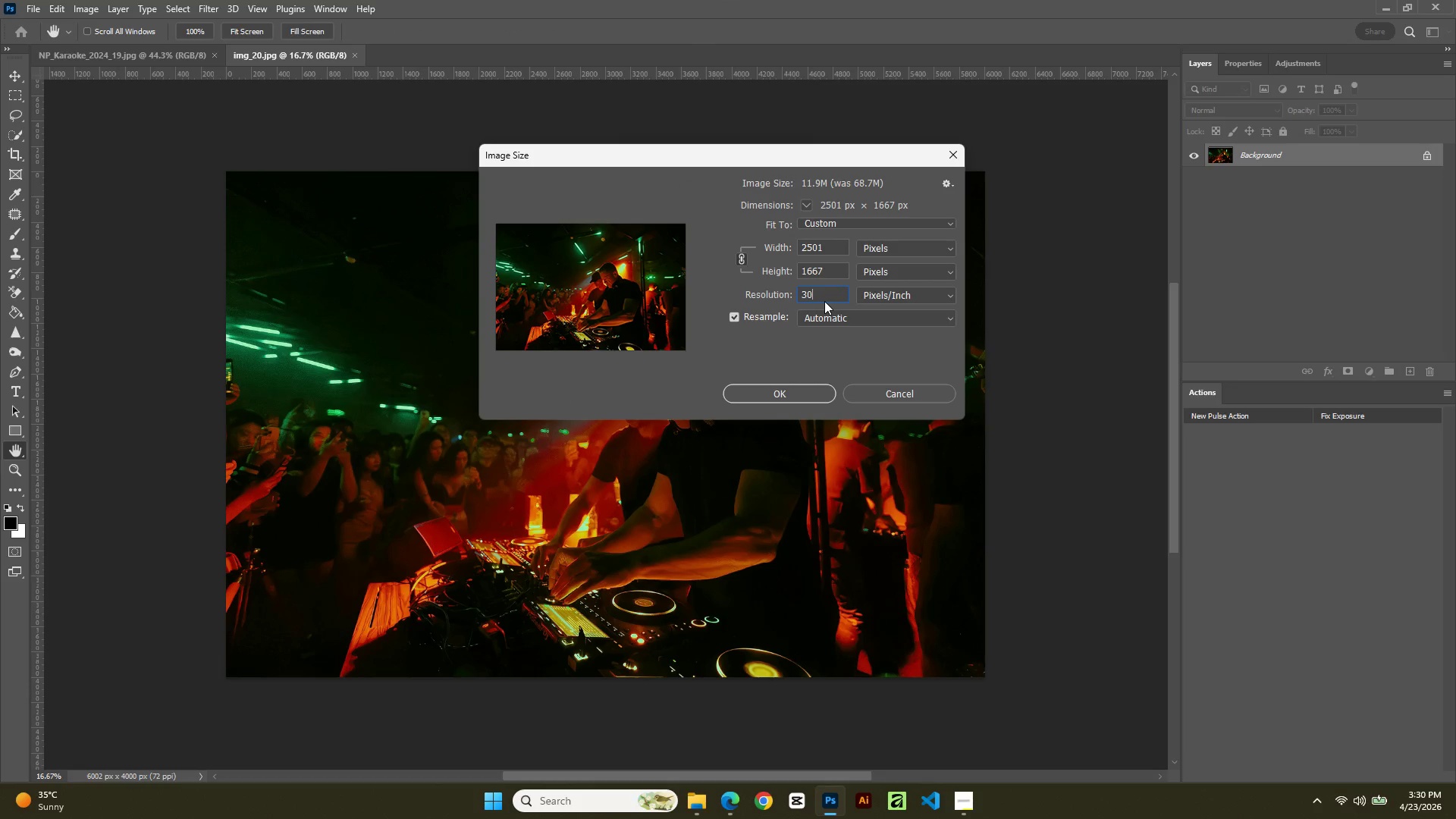 
key(Numpad0)
 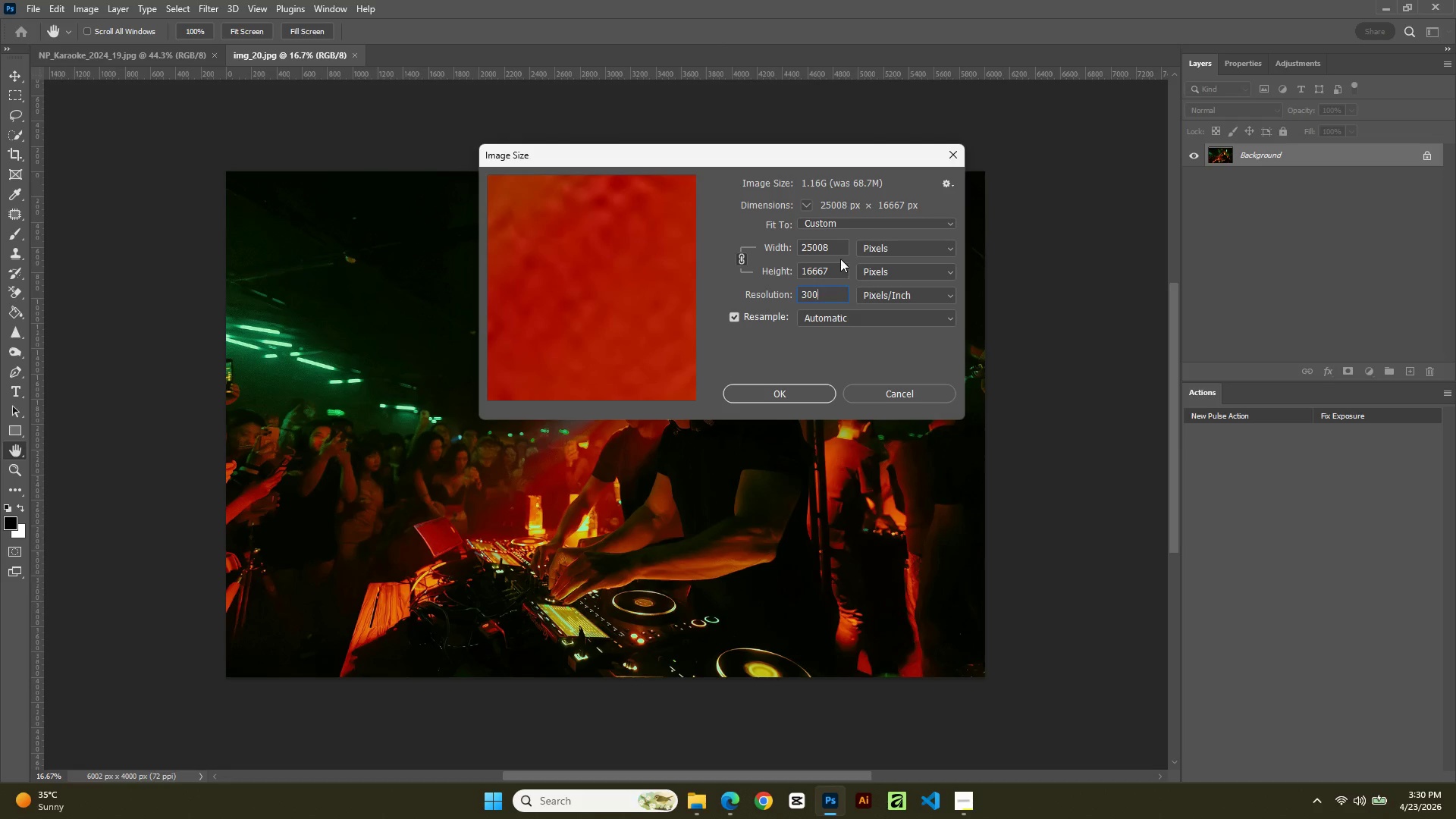 
left_click_drag(start_coordinate=[839, 241], to_coordinate=[684, 253])
 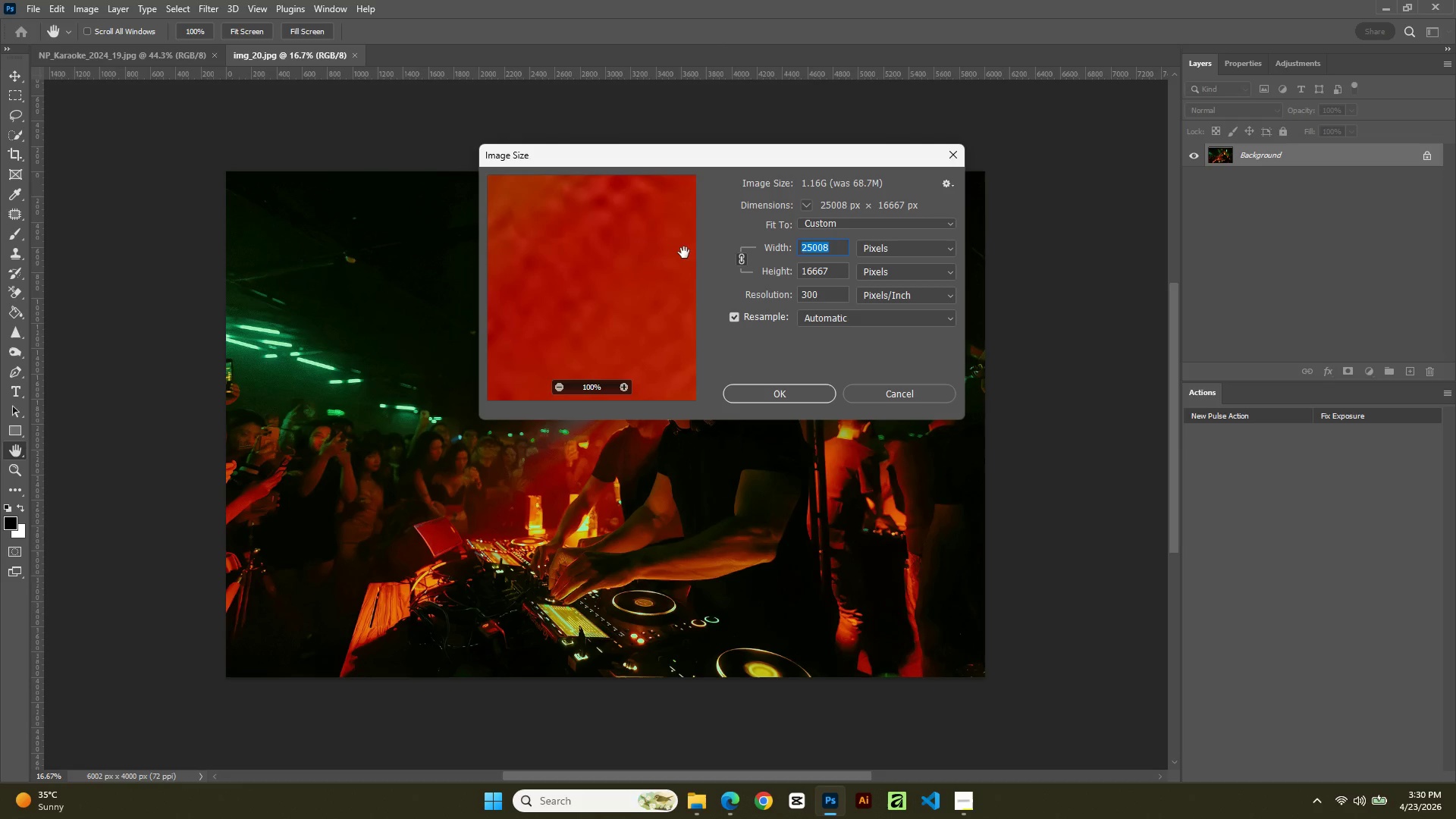 
key(Numpad2)
 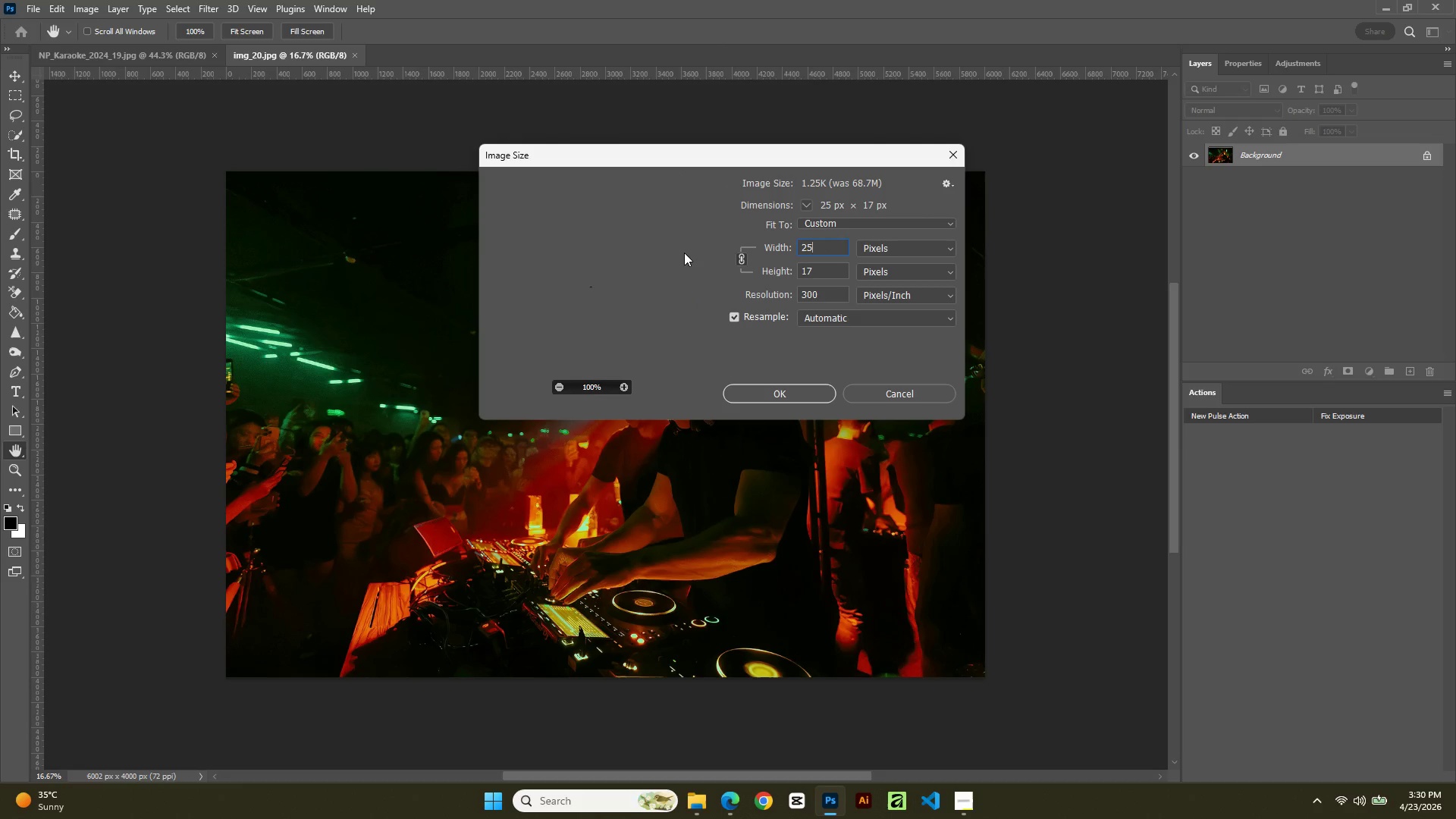 
key(Numpad5)
 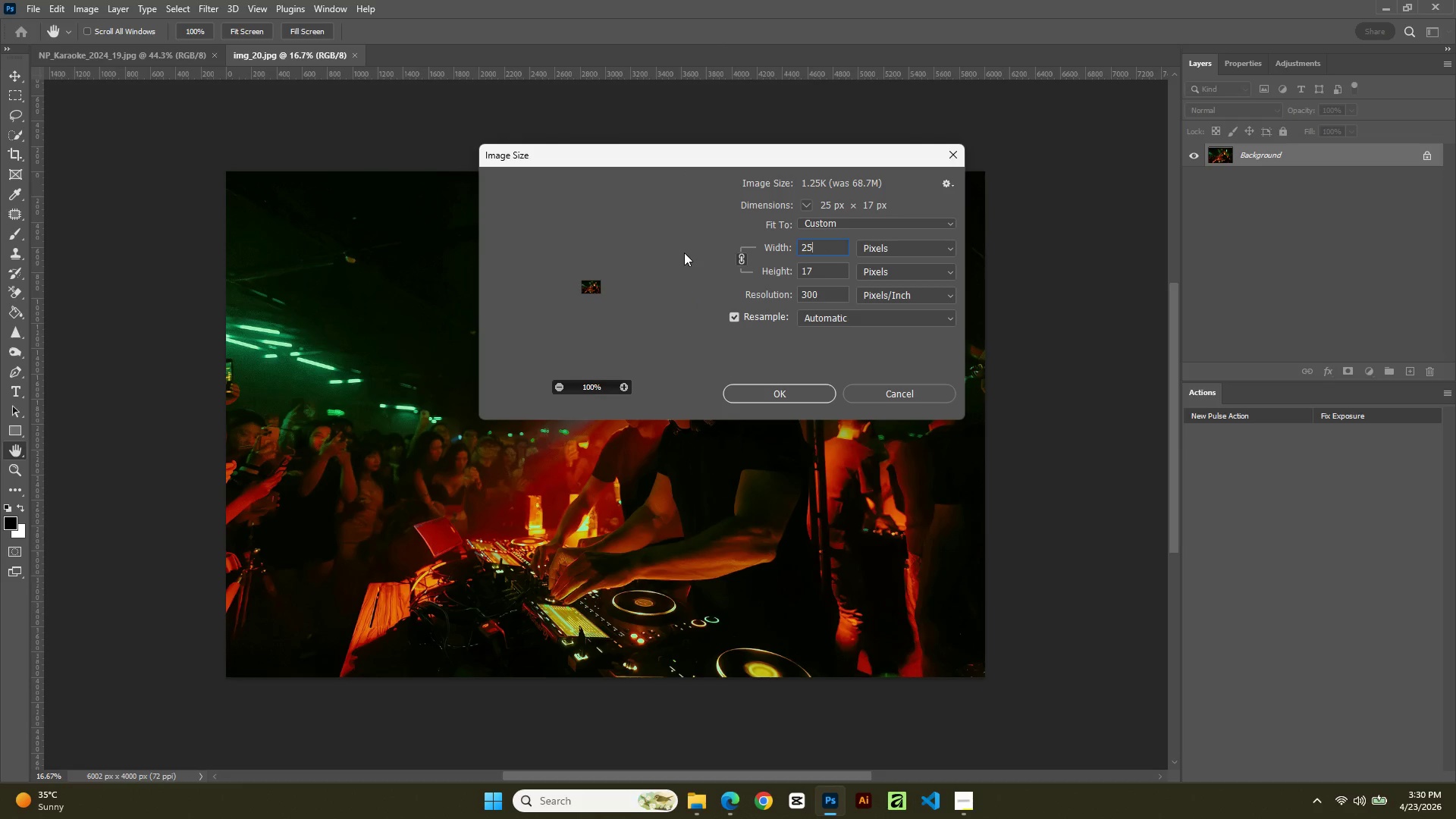 
key(Numpad0)
 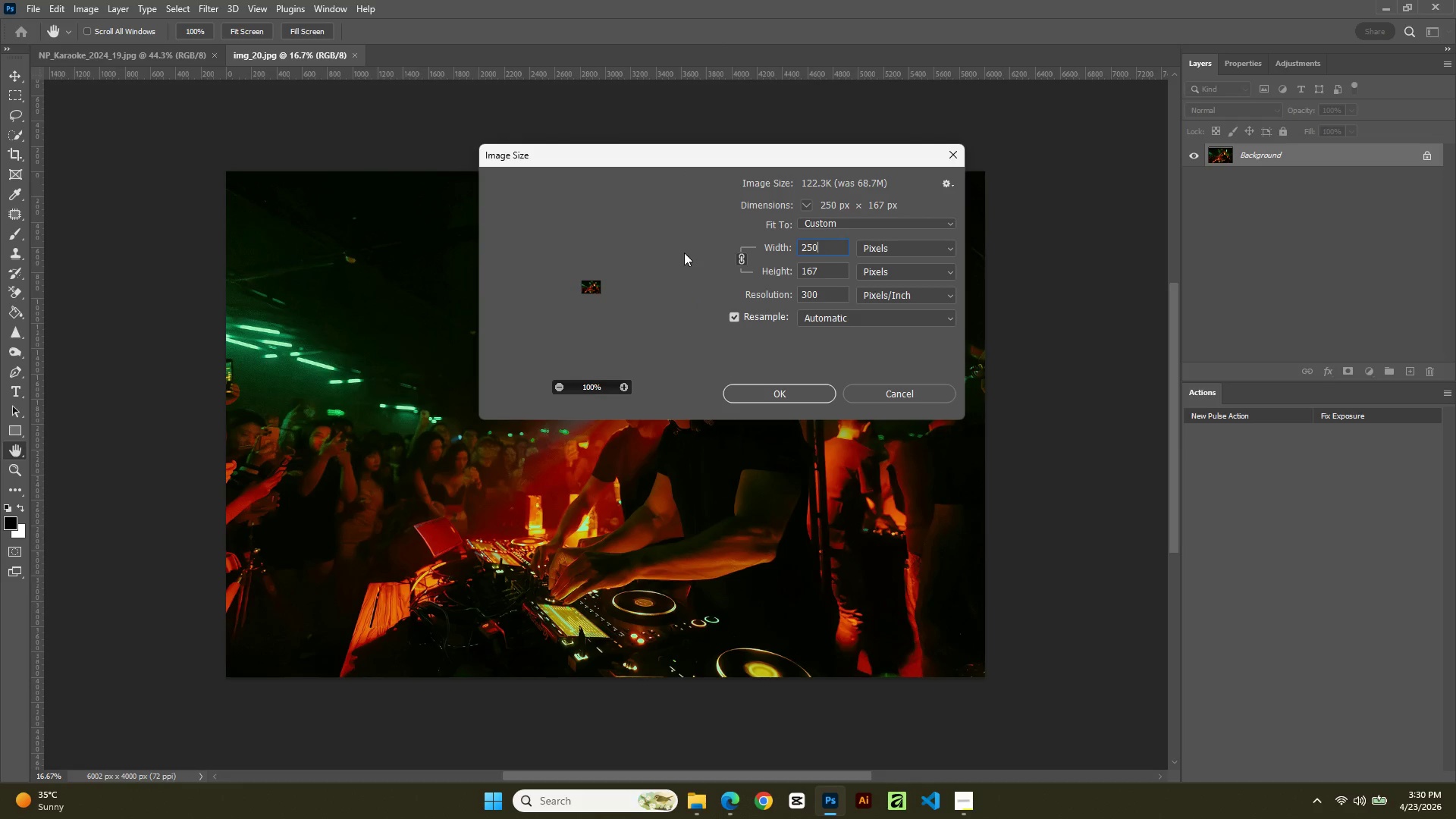 
key(Numpad0)
 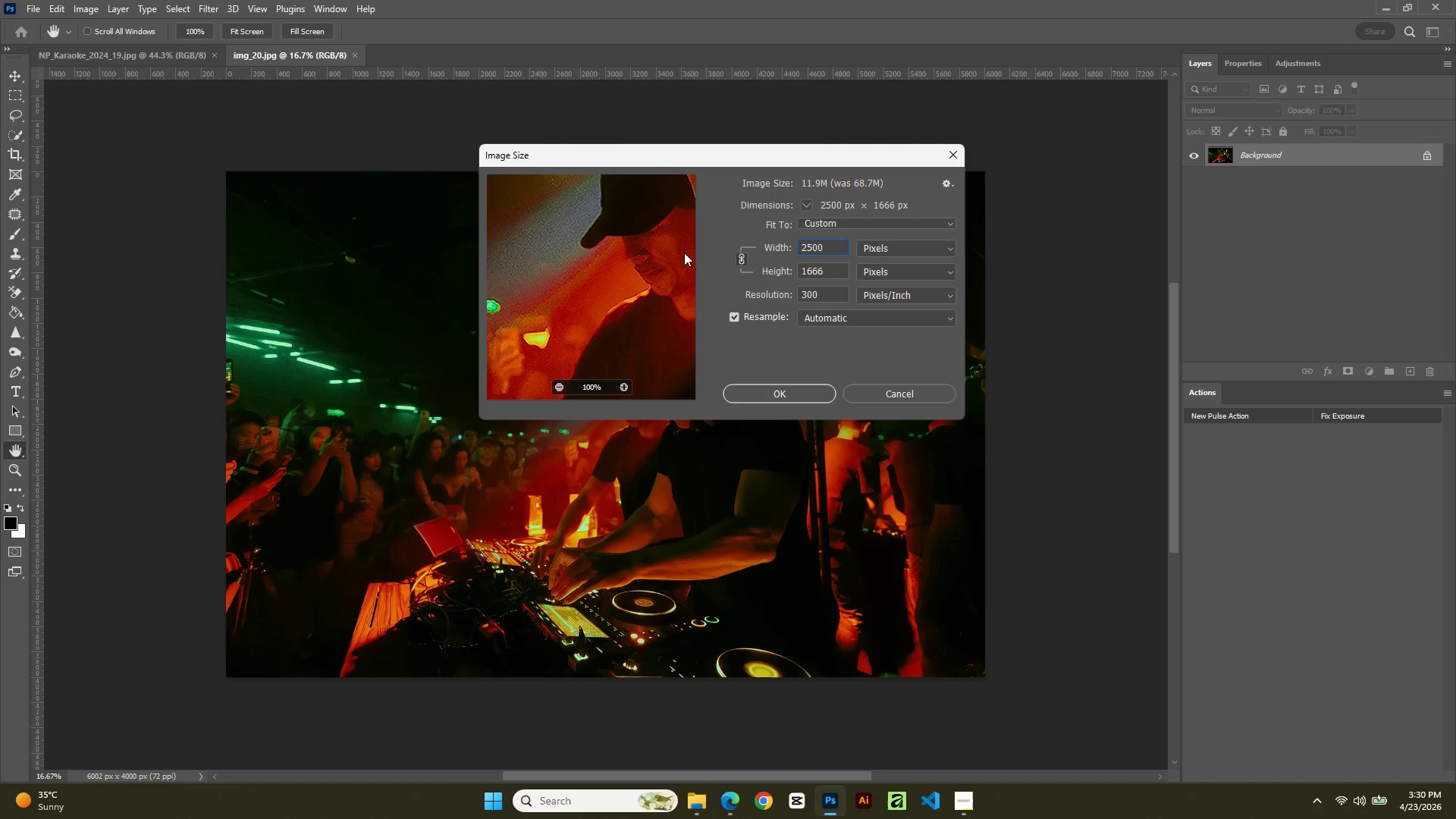 
key(NumpadEnter)
 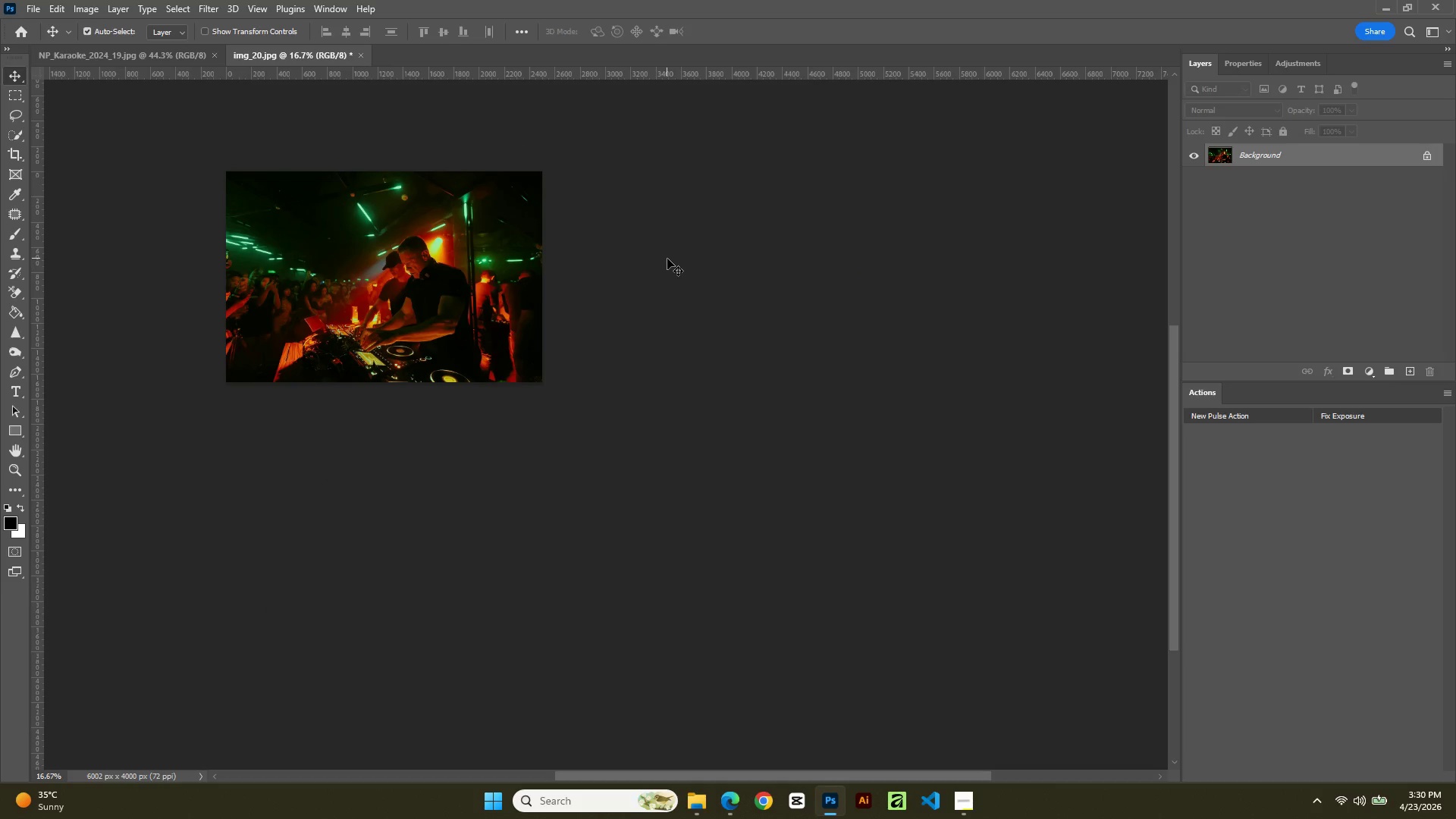 
key(Alt+AltLeft)
 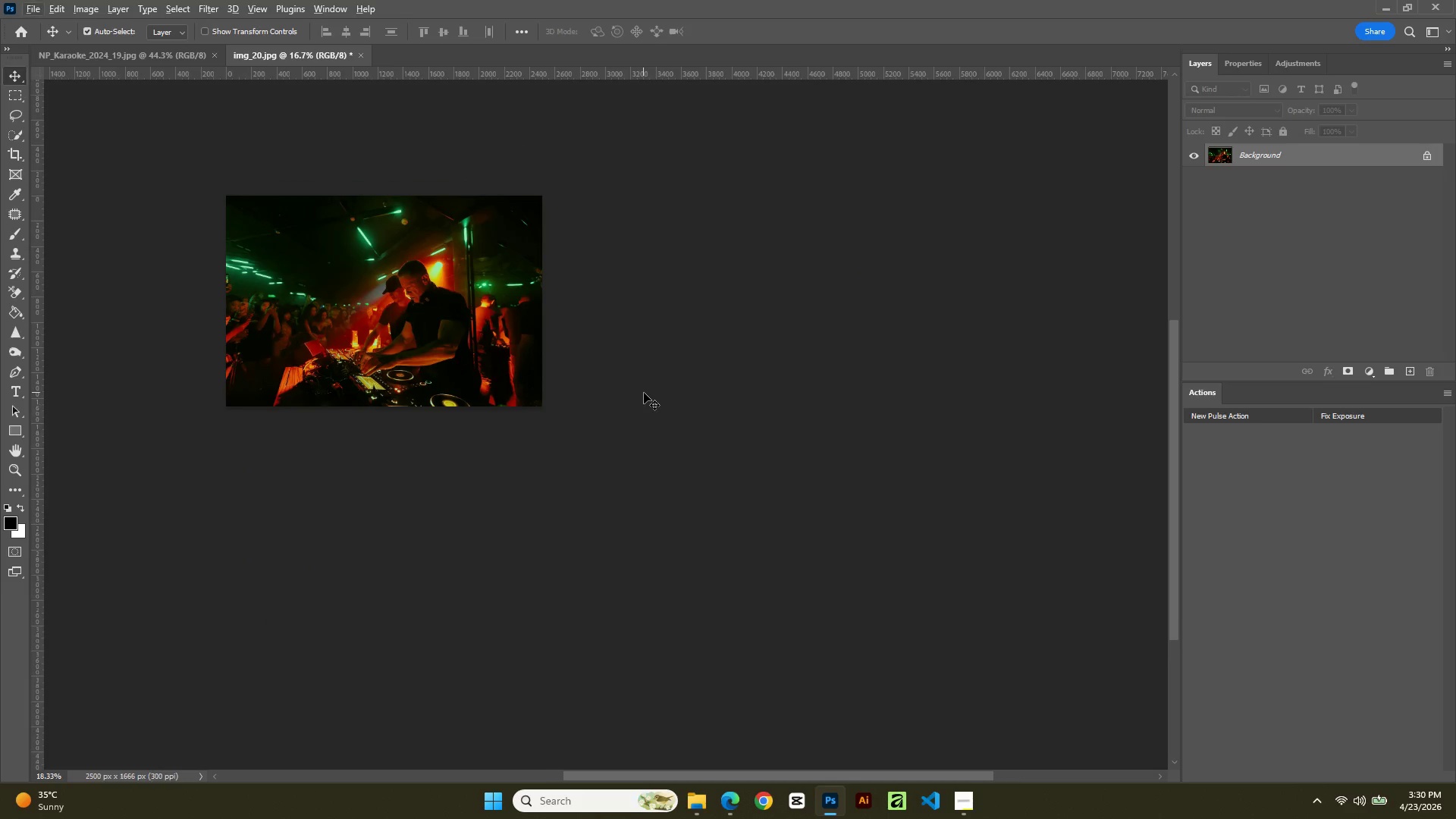 
hold_key(key=AltLeft, duration=0.81)
scroll: coordinate [646, 392], scroll_direction: up, amount: 13.0
 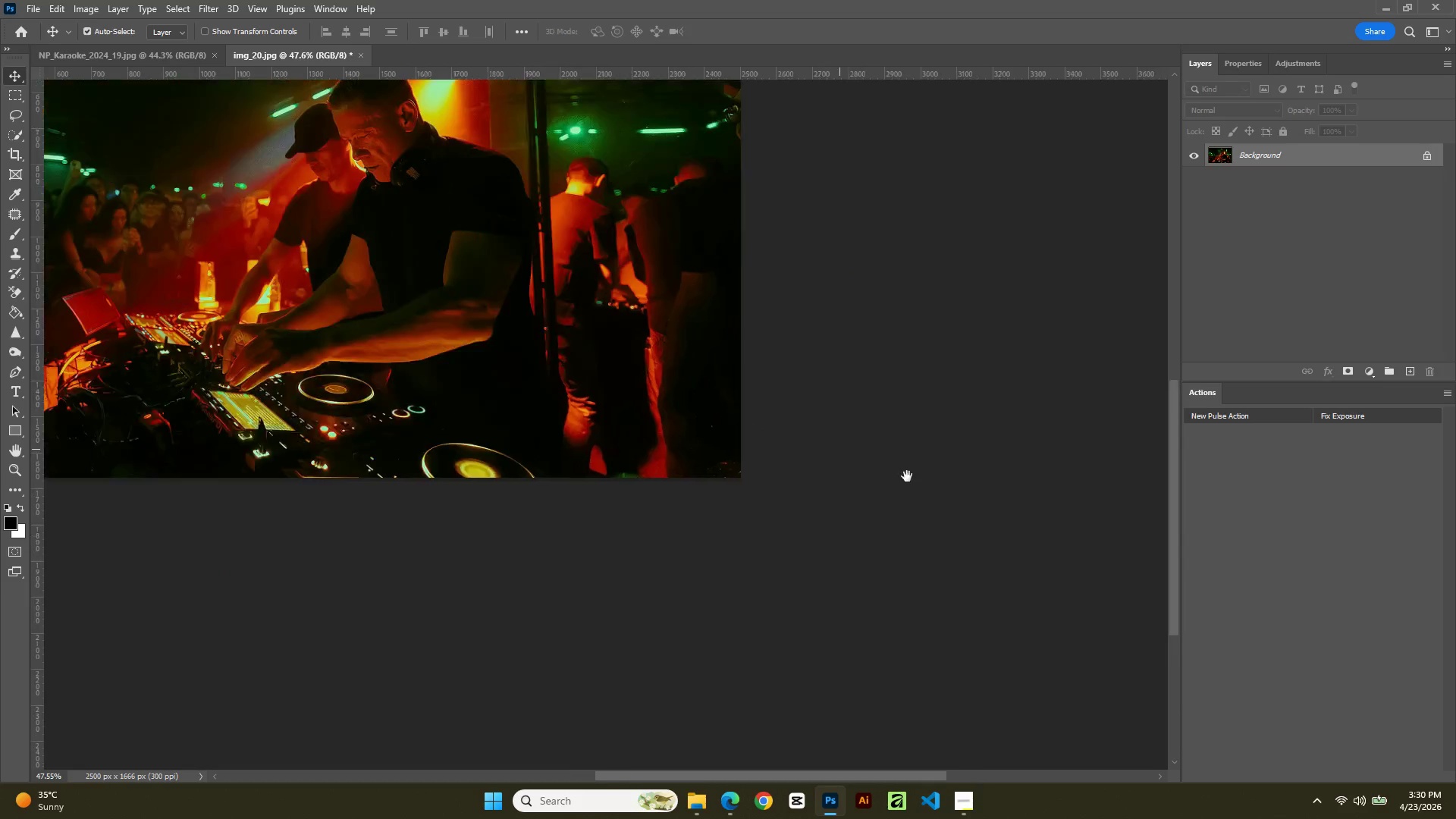 
hold_key(key=Space, duration=1.53)
 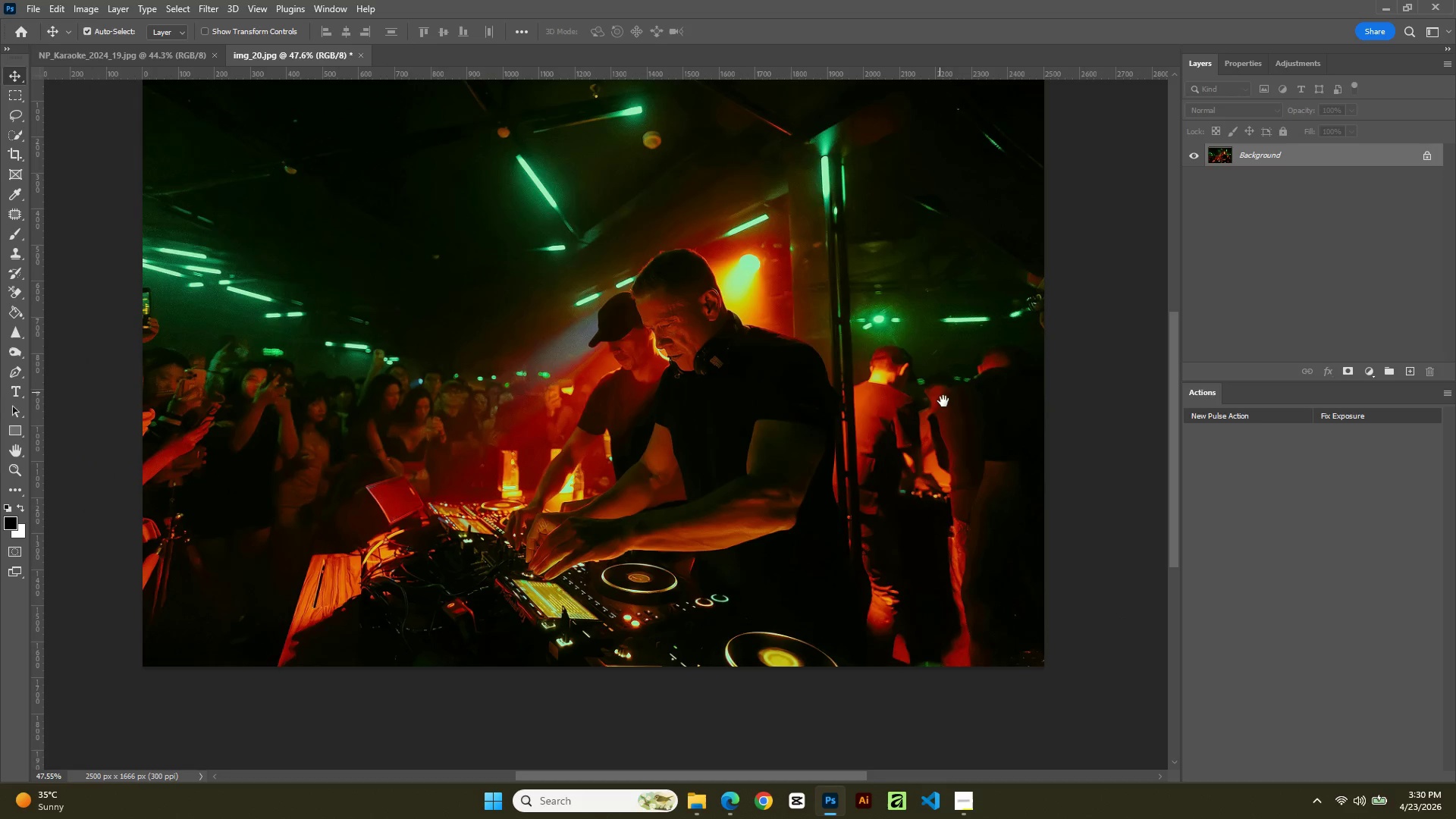 
left_click_drag(start_coordinate=[643, 380], to_coordinate=[1139, 617])
 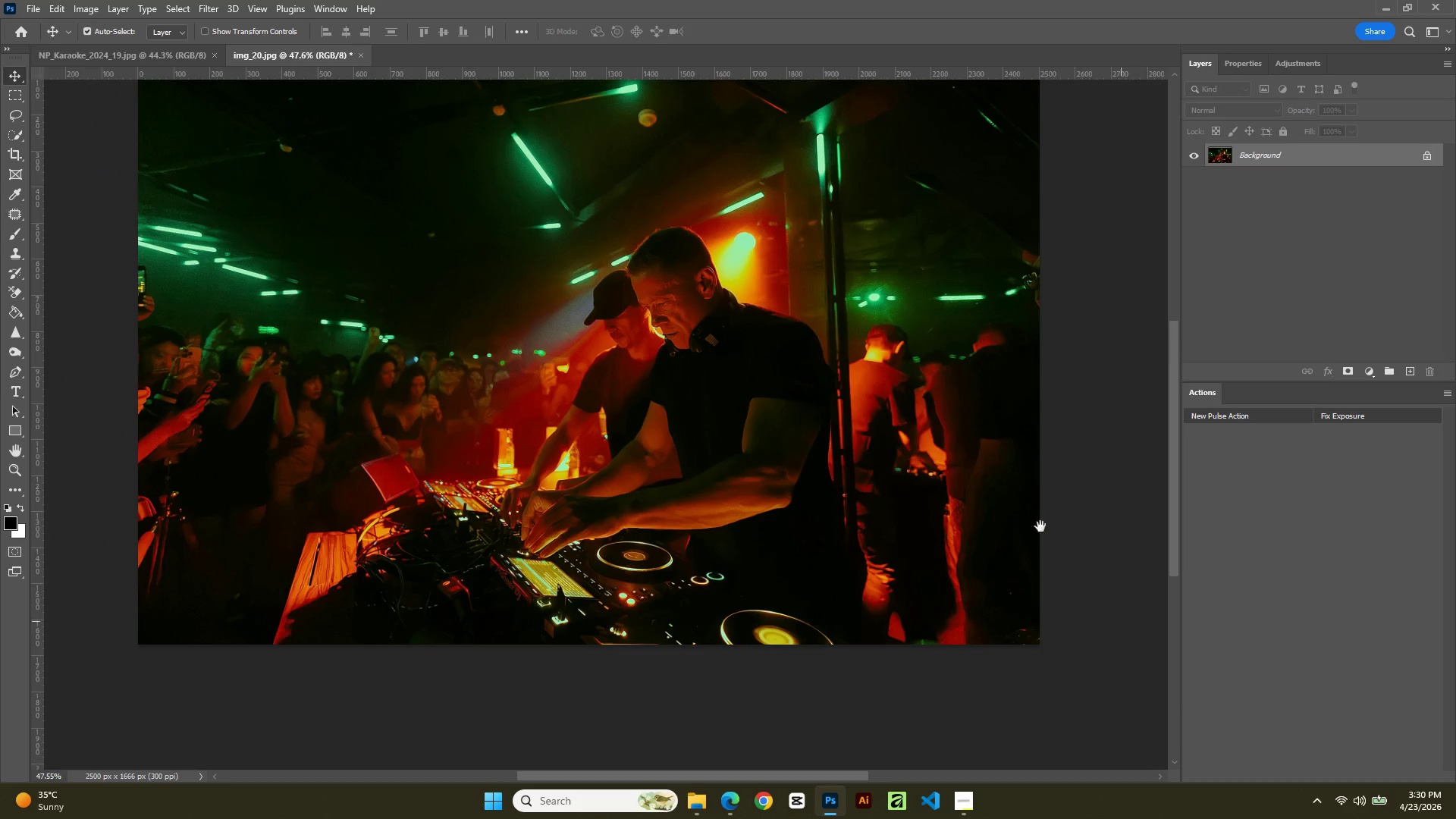 
hold_key(key=Space, duration=1.5)
 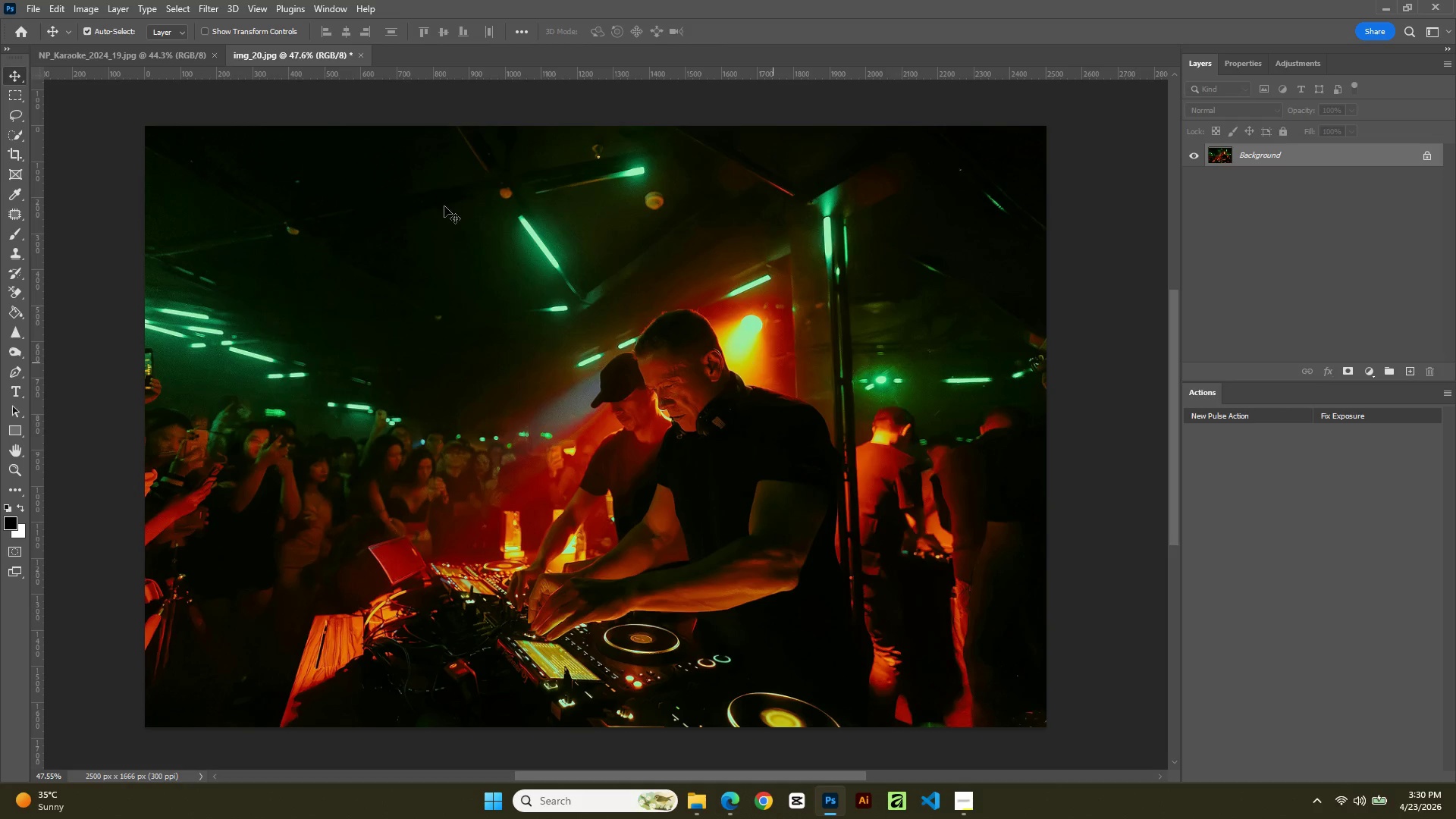 
left_click_drag(start_coordinate=[936, 371], to_coordinate=[943, 453])
 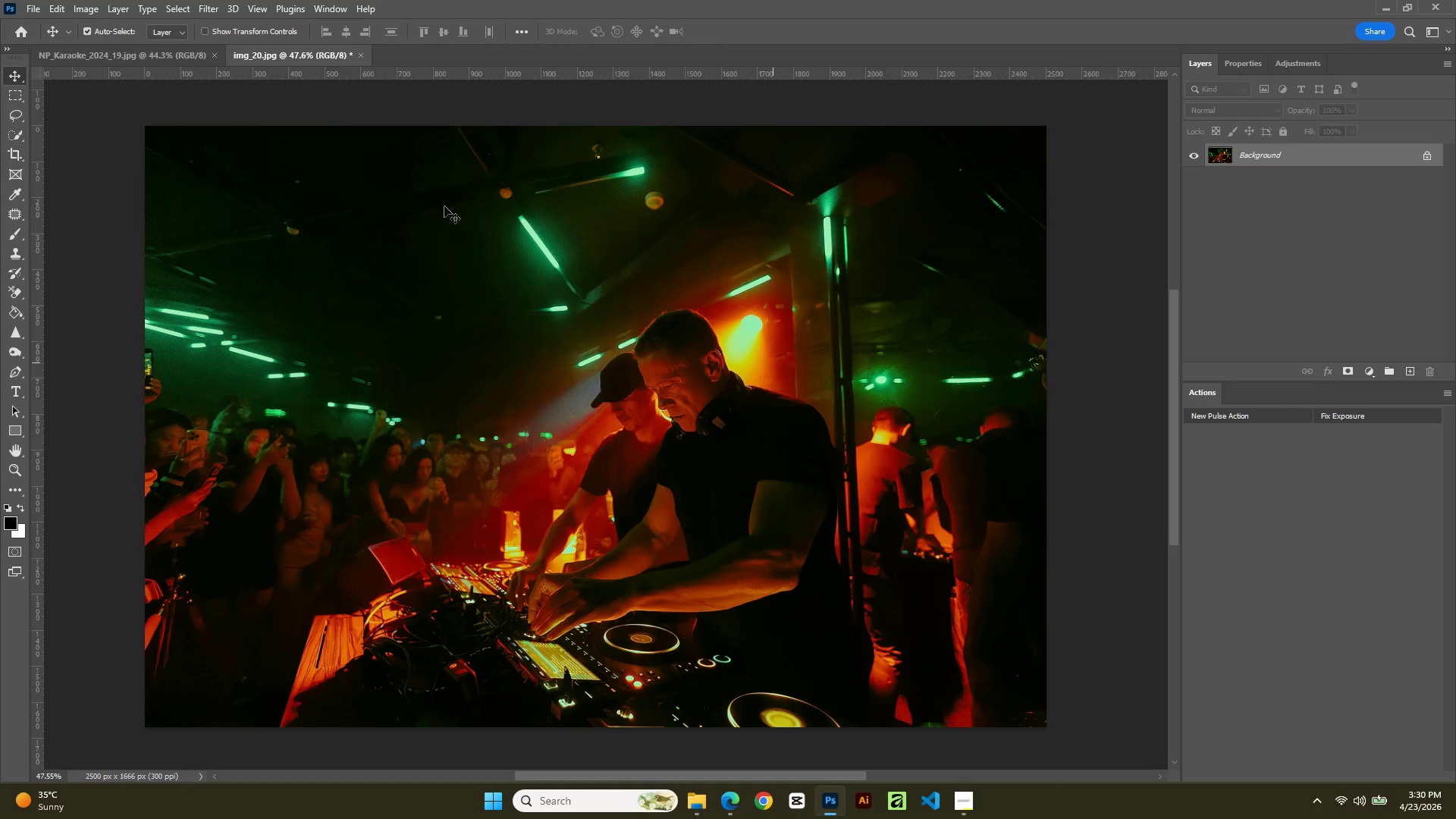 
key(Space)
 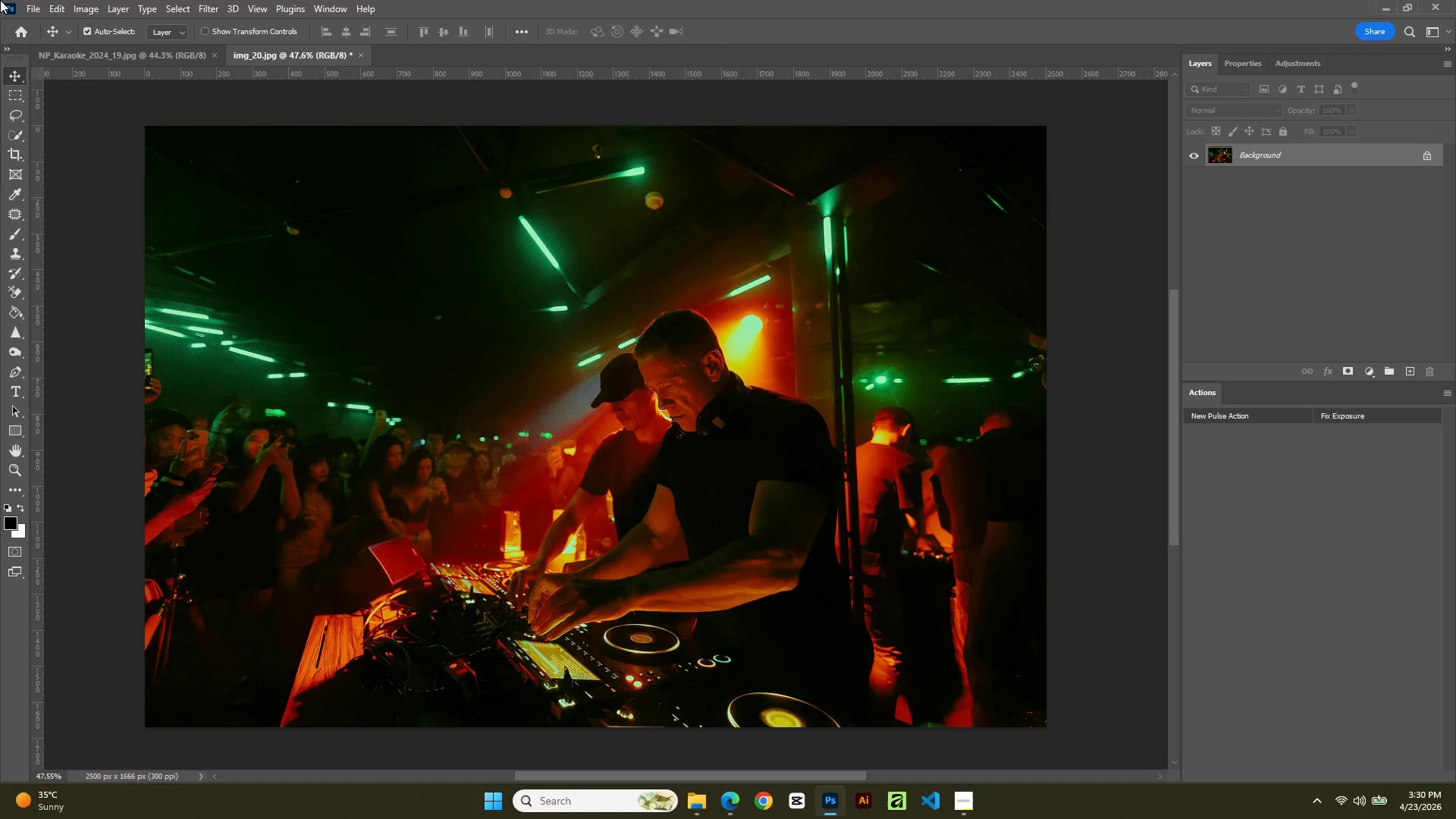 
left_click([32, 11])
 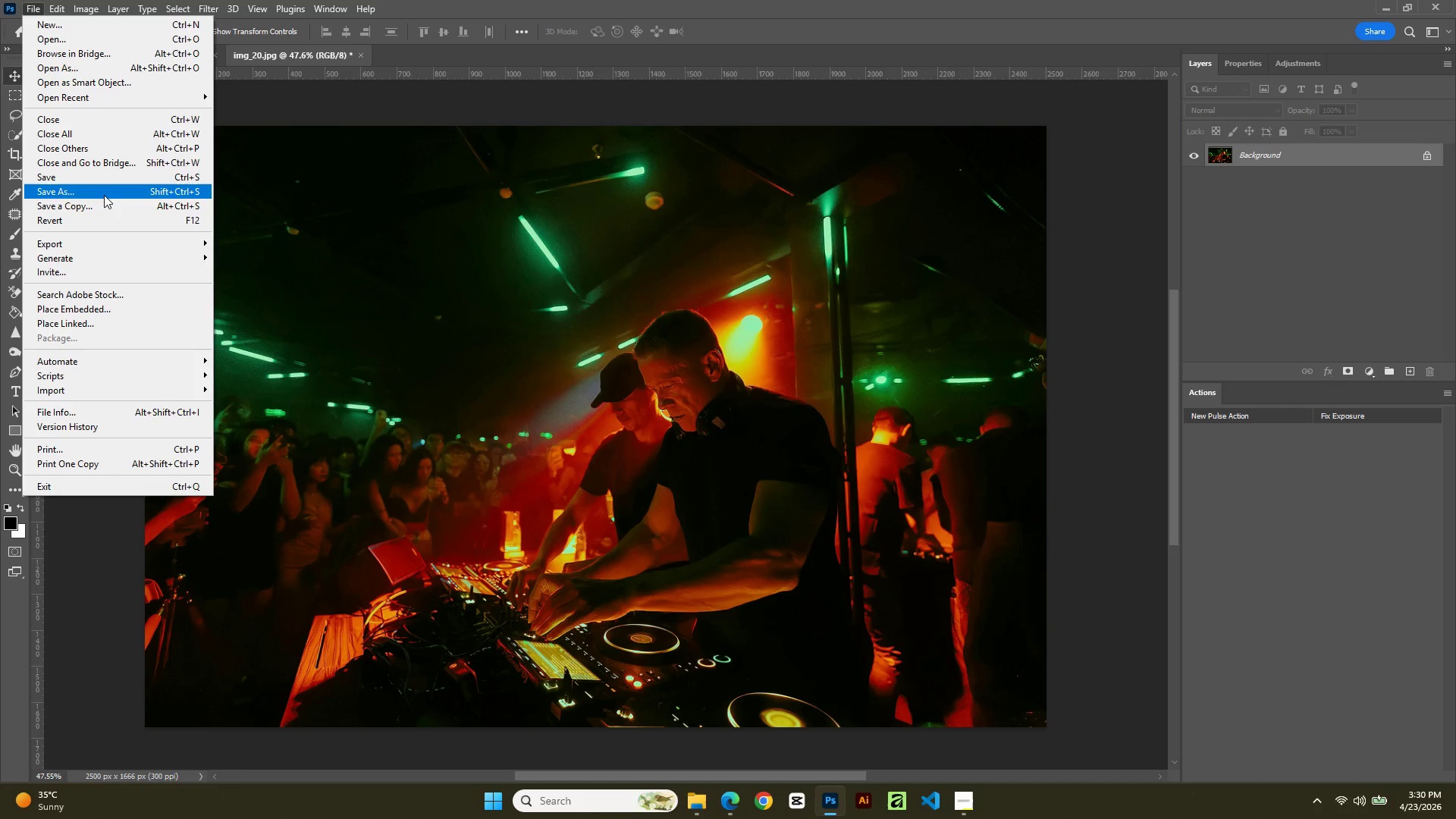 
left_click([95, 178])
 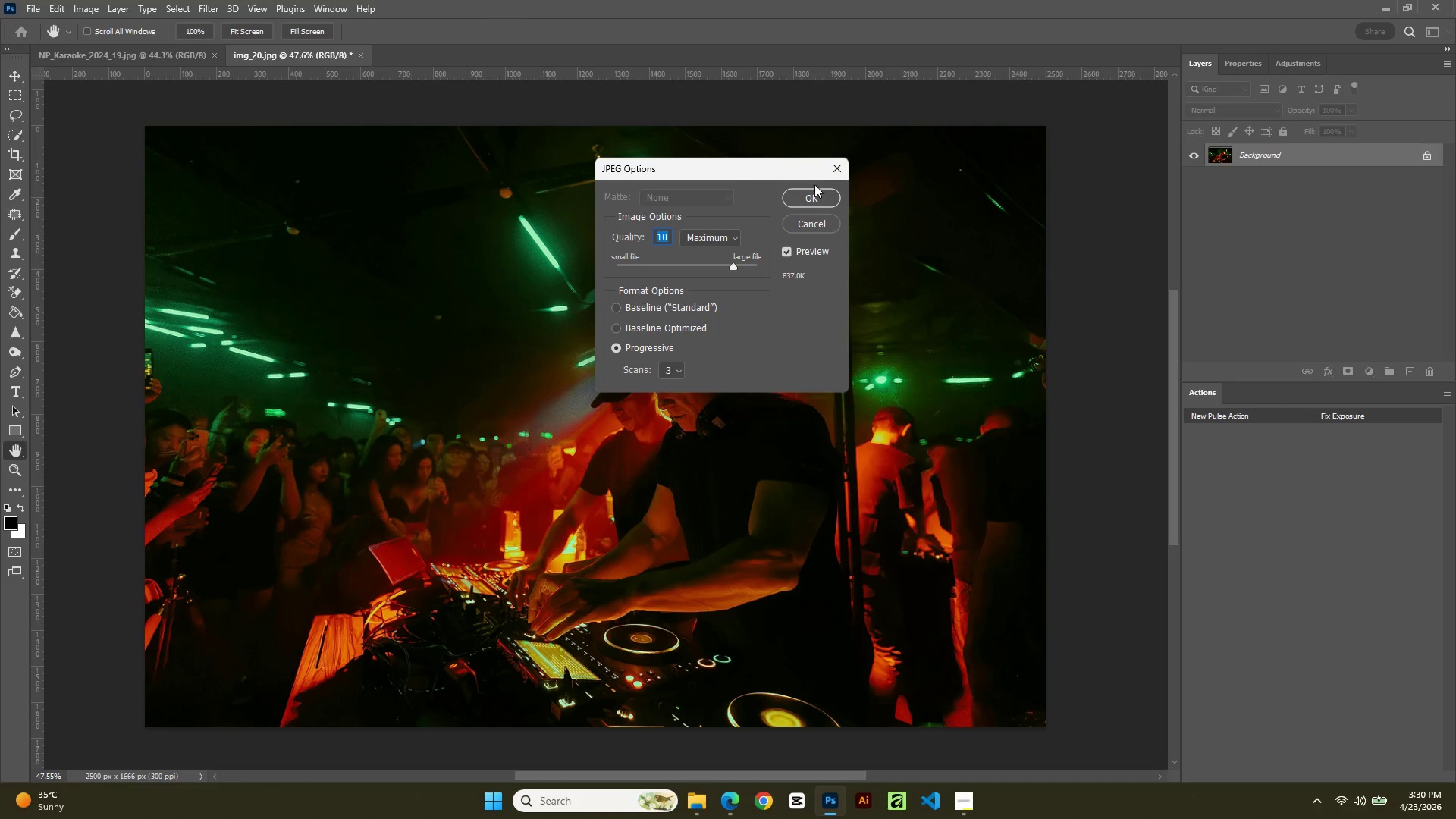 
left_click([815, 203])
 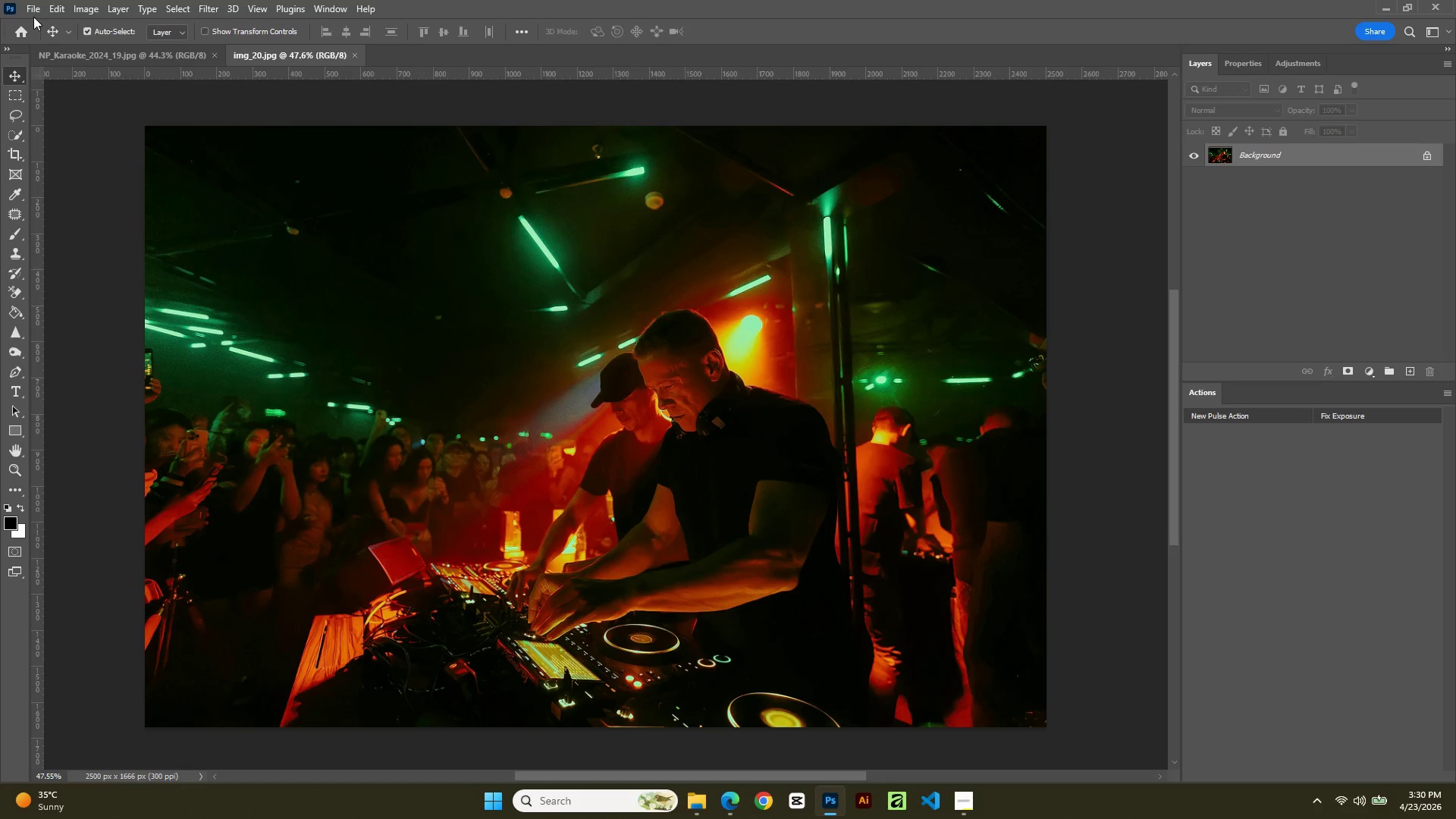 
left_click([35, 14])
 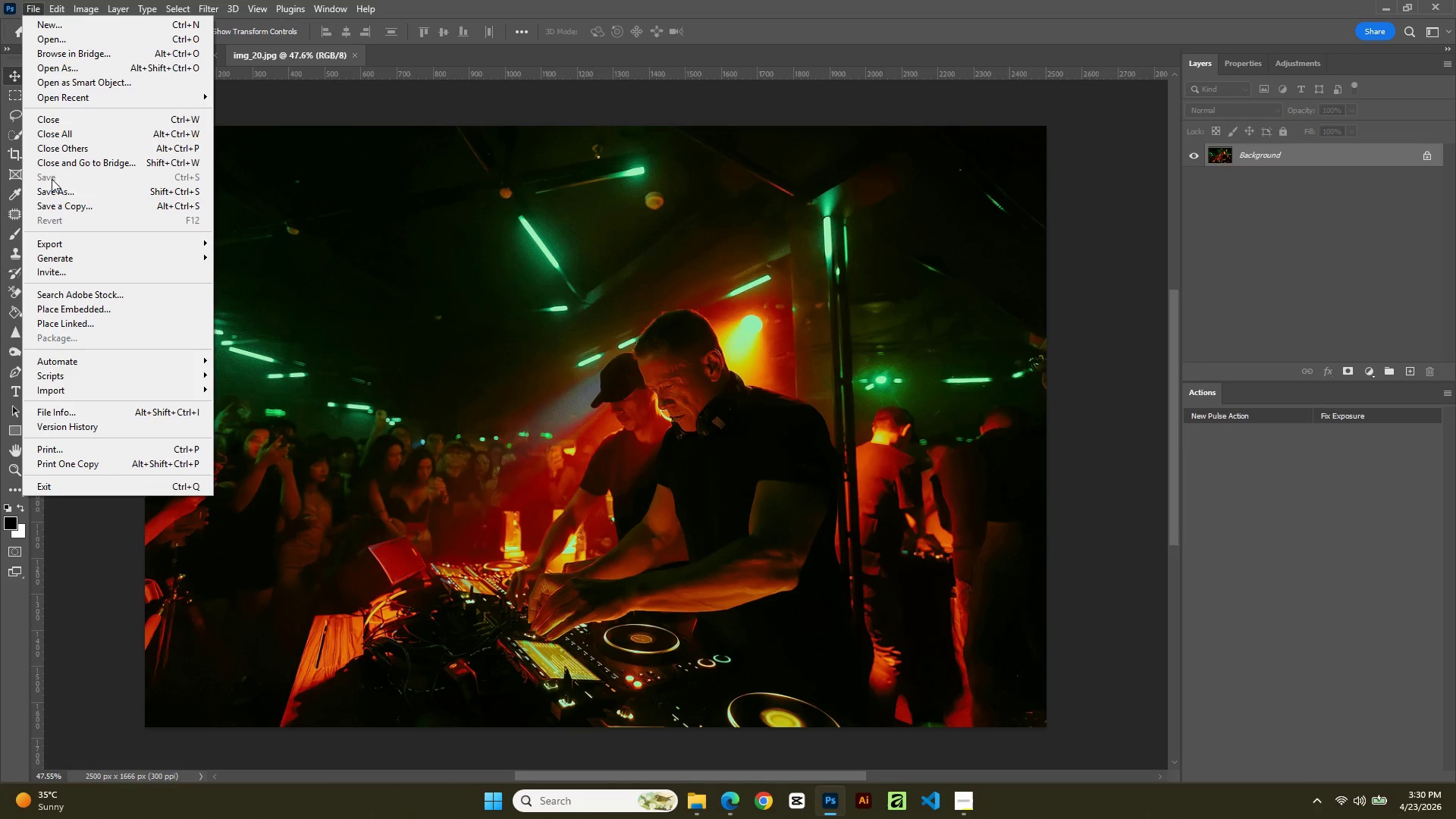 
left_click([335, 100])
 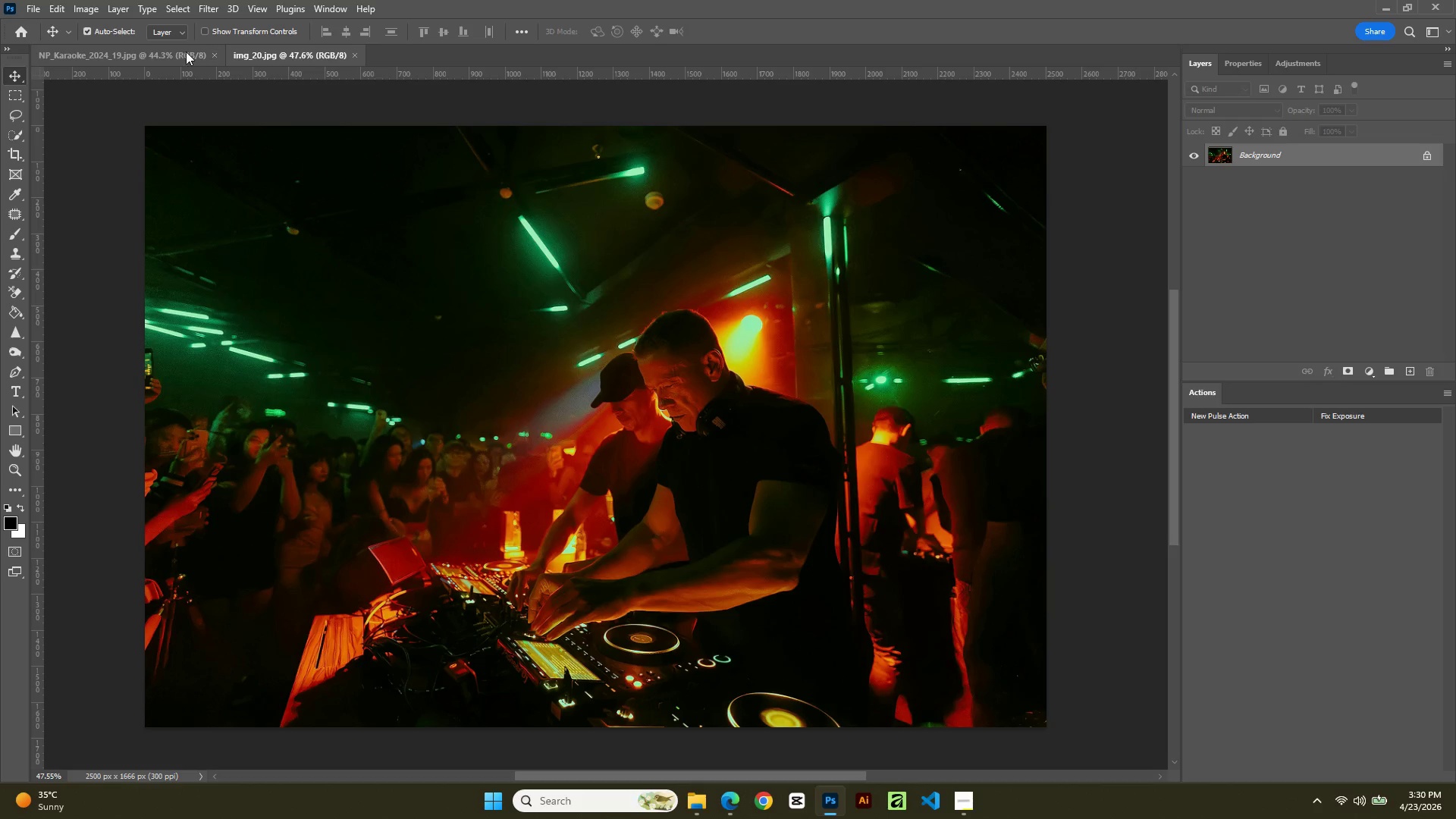 
left_click([170, 50])
 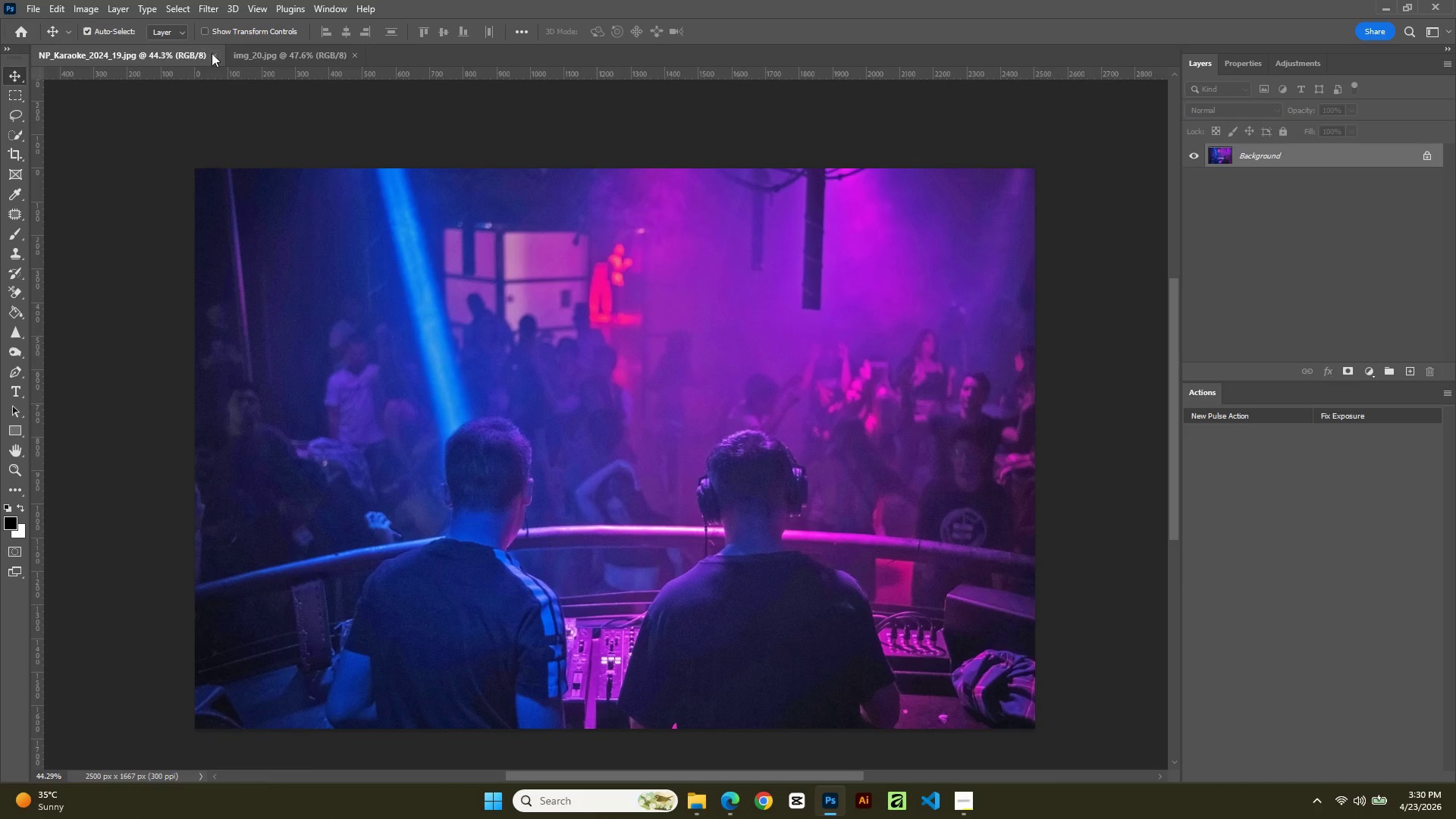 
left_click([212, 55])
 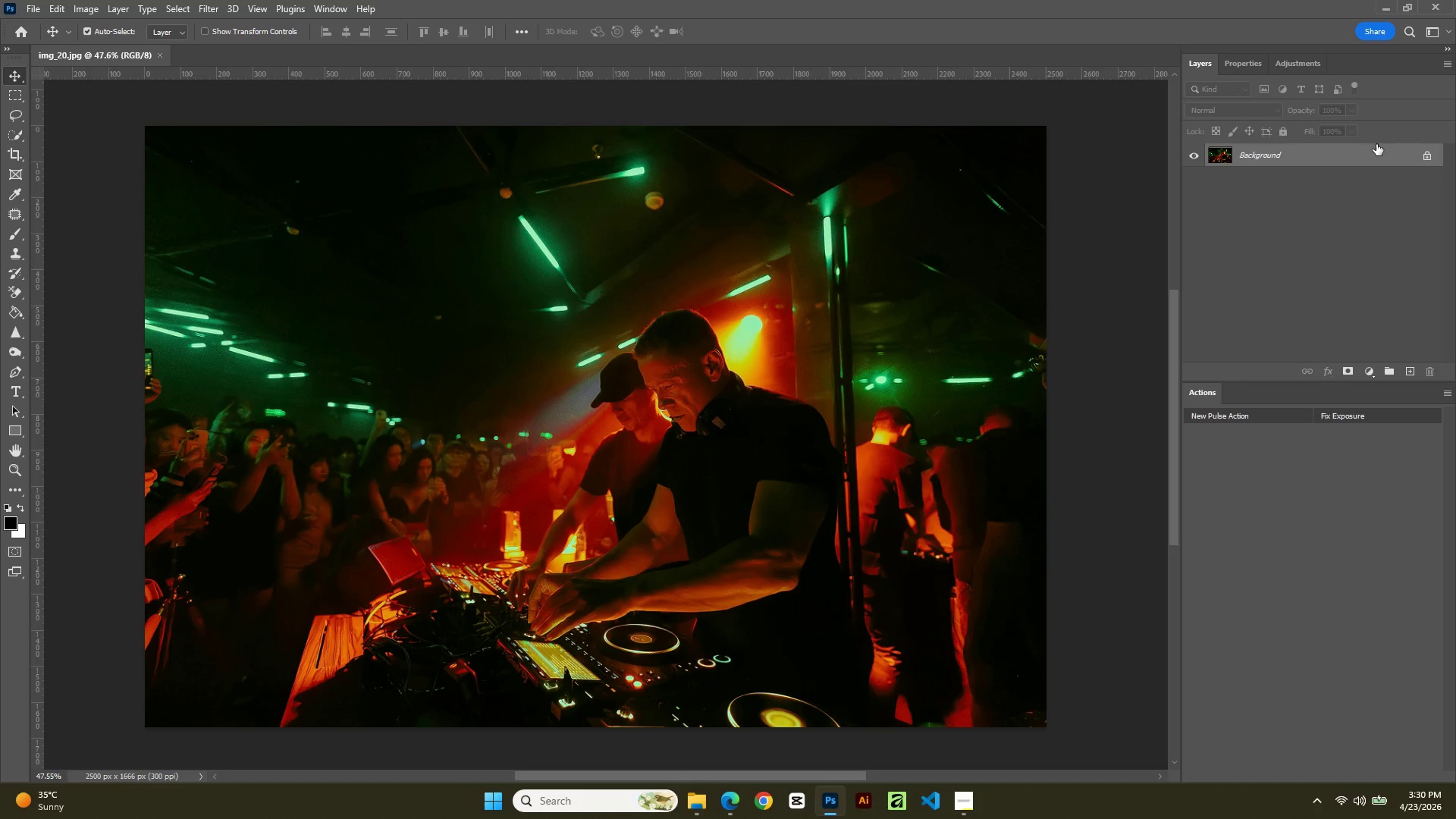 
key(Control+J)
 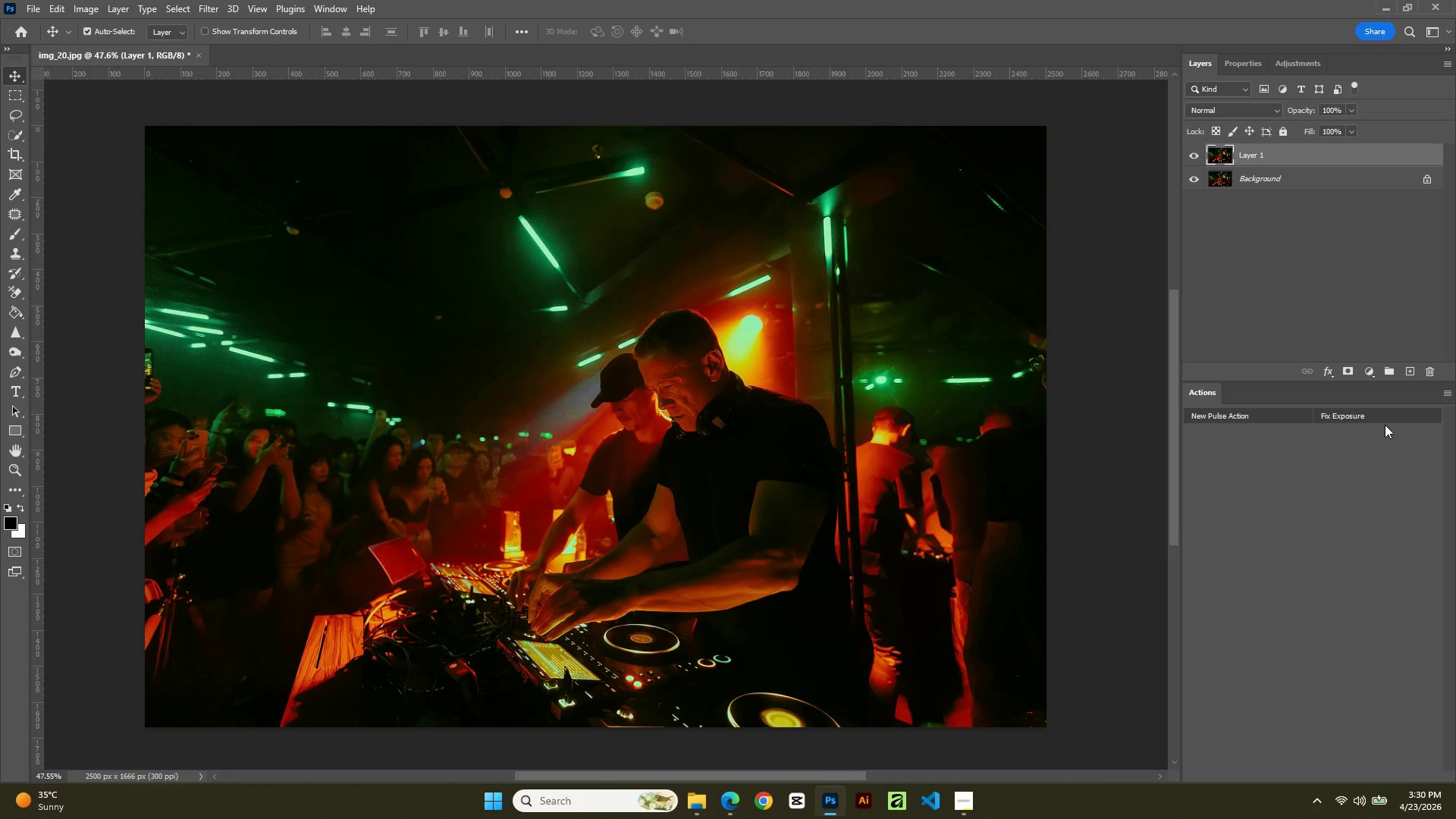 
left_click([1384, 413])
 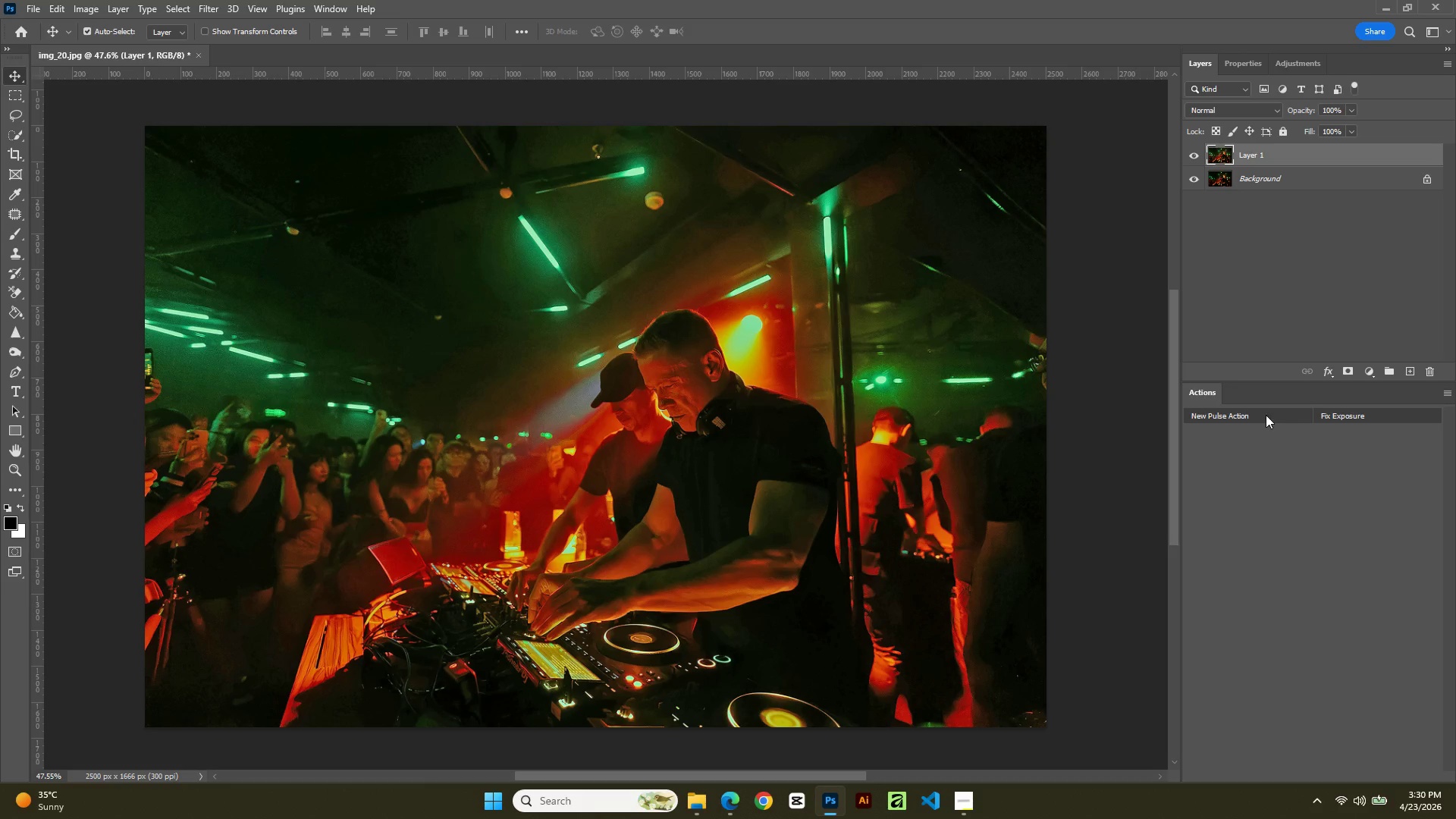 
left_click([1266, 415])
 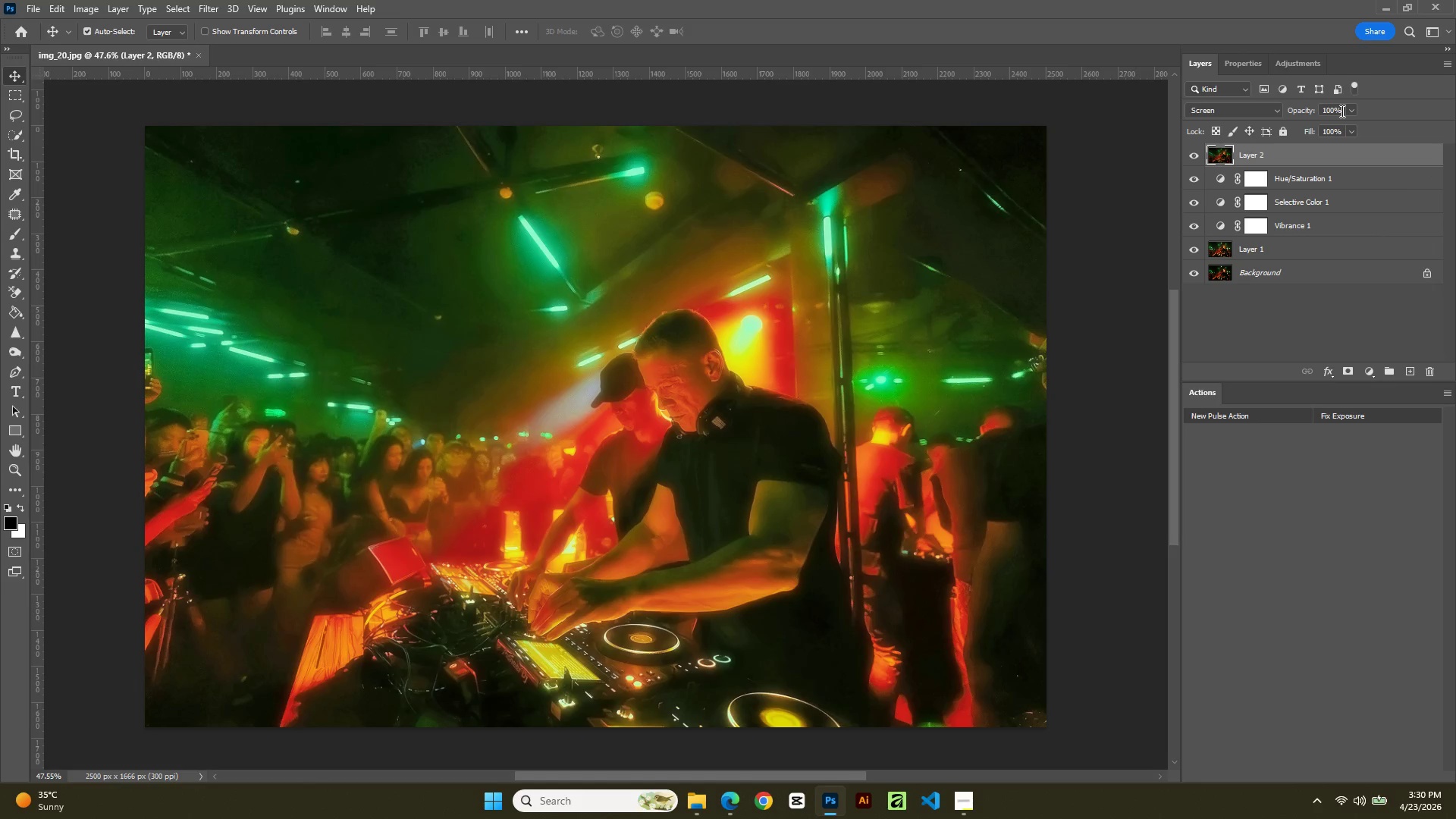 
wait(5.17)
 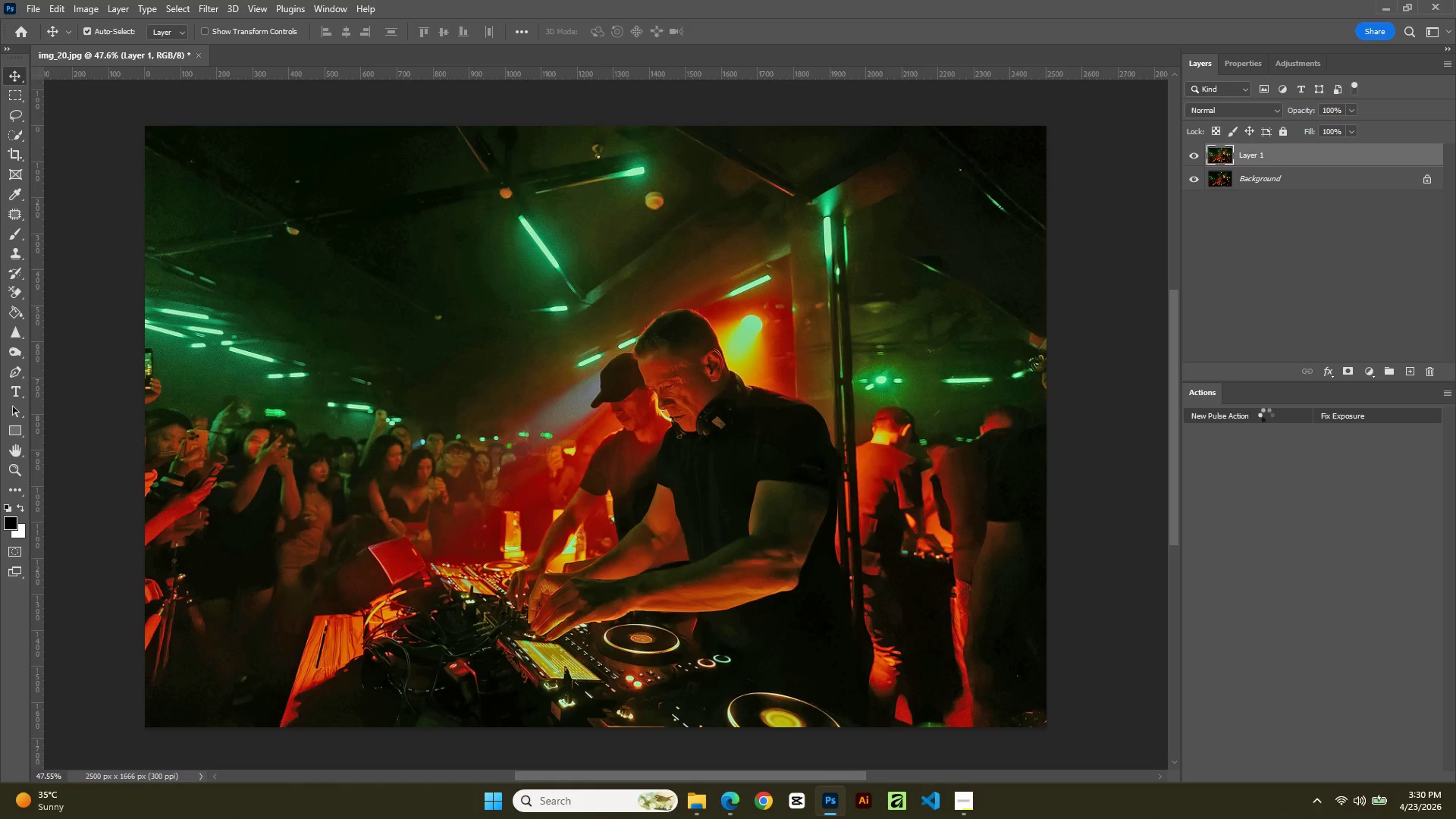 
left_click_drag(start_coordinate=[1335, 109], to_coordinate=[1285, 118])
 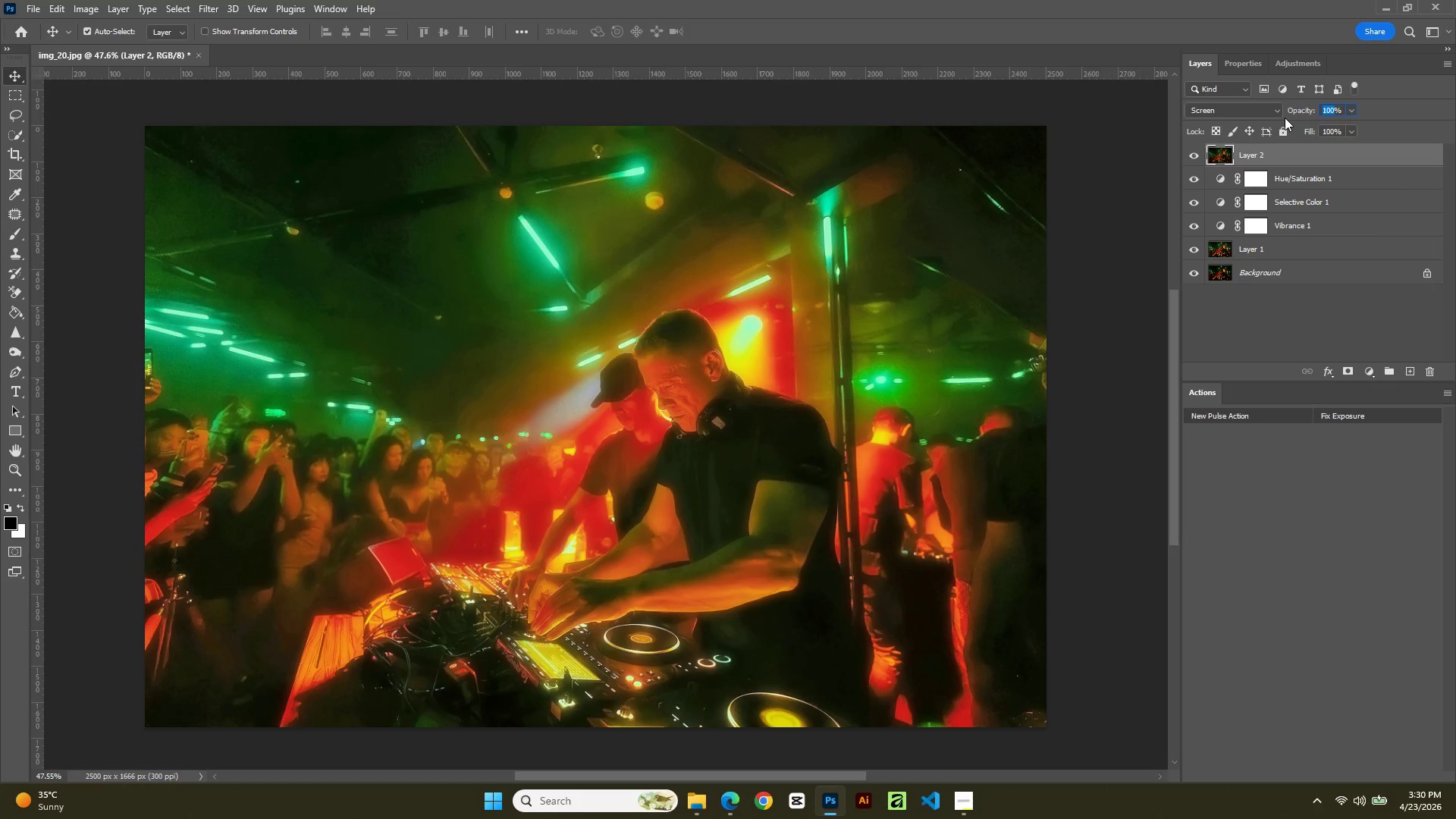 
key(Numpad2)
 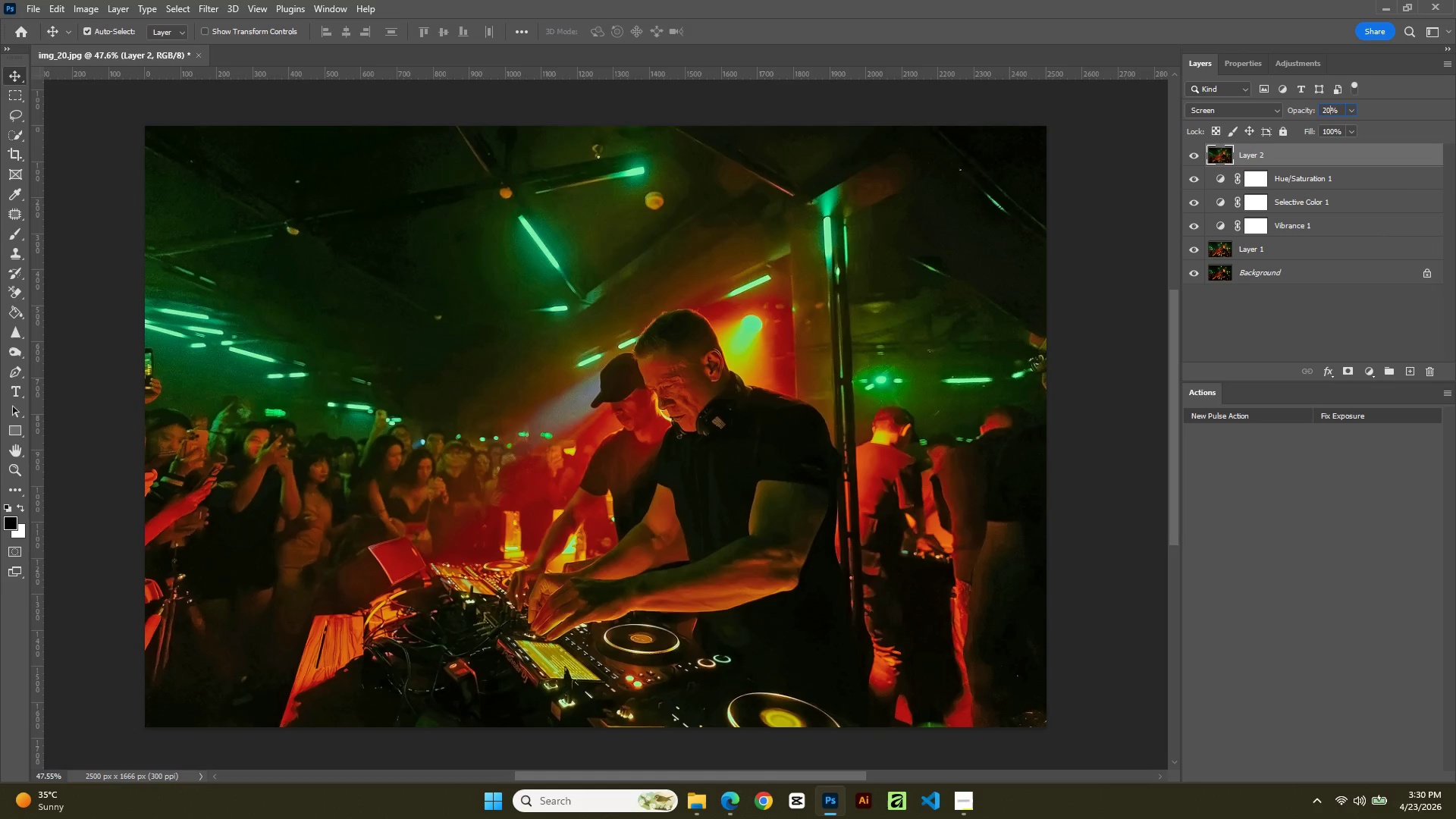 
key(Numpad0)
 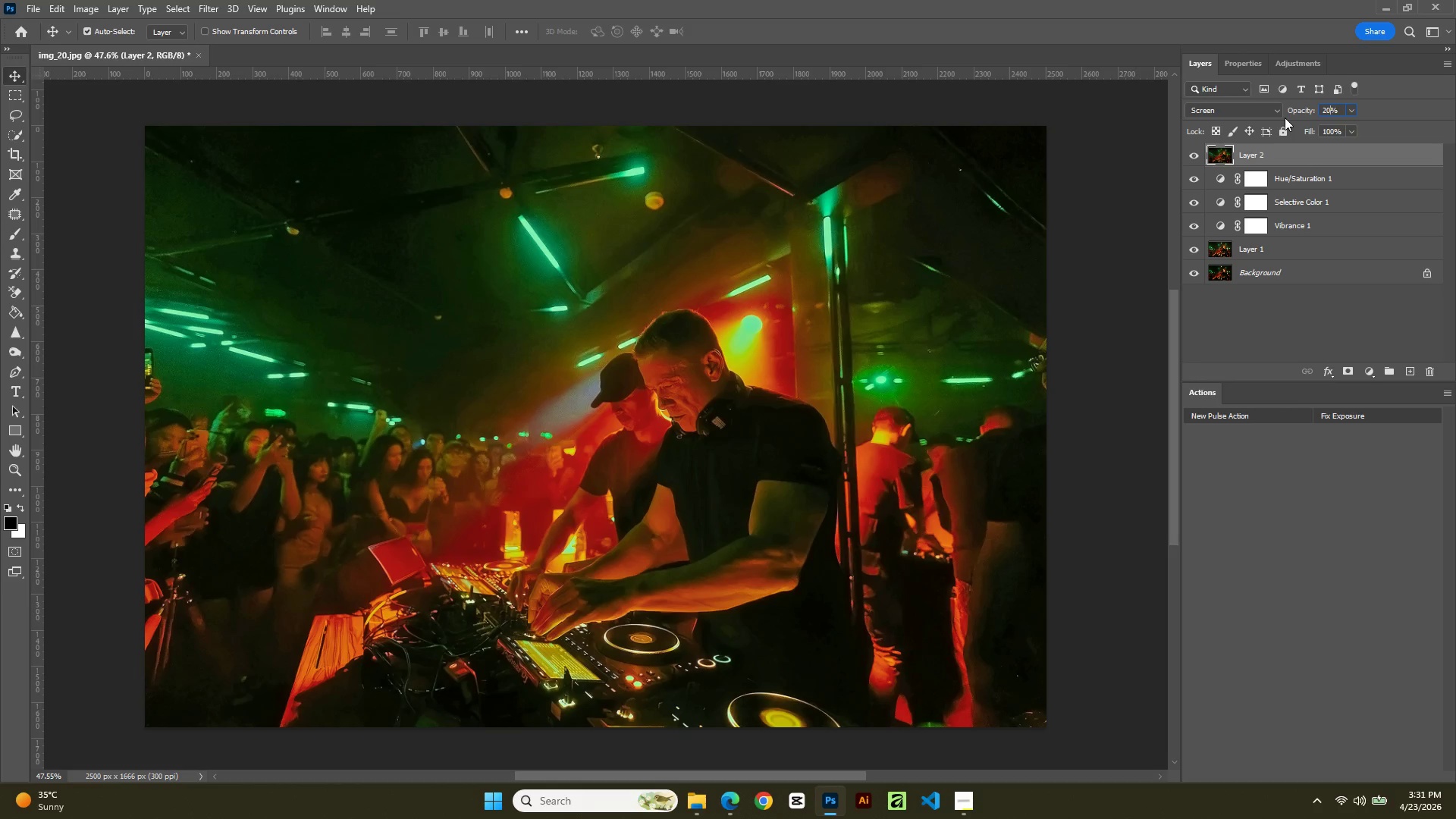 
key(NumpadEnter)
 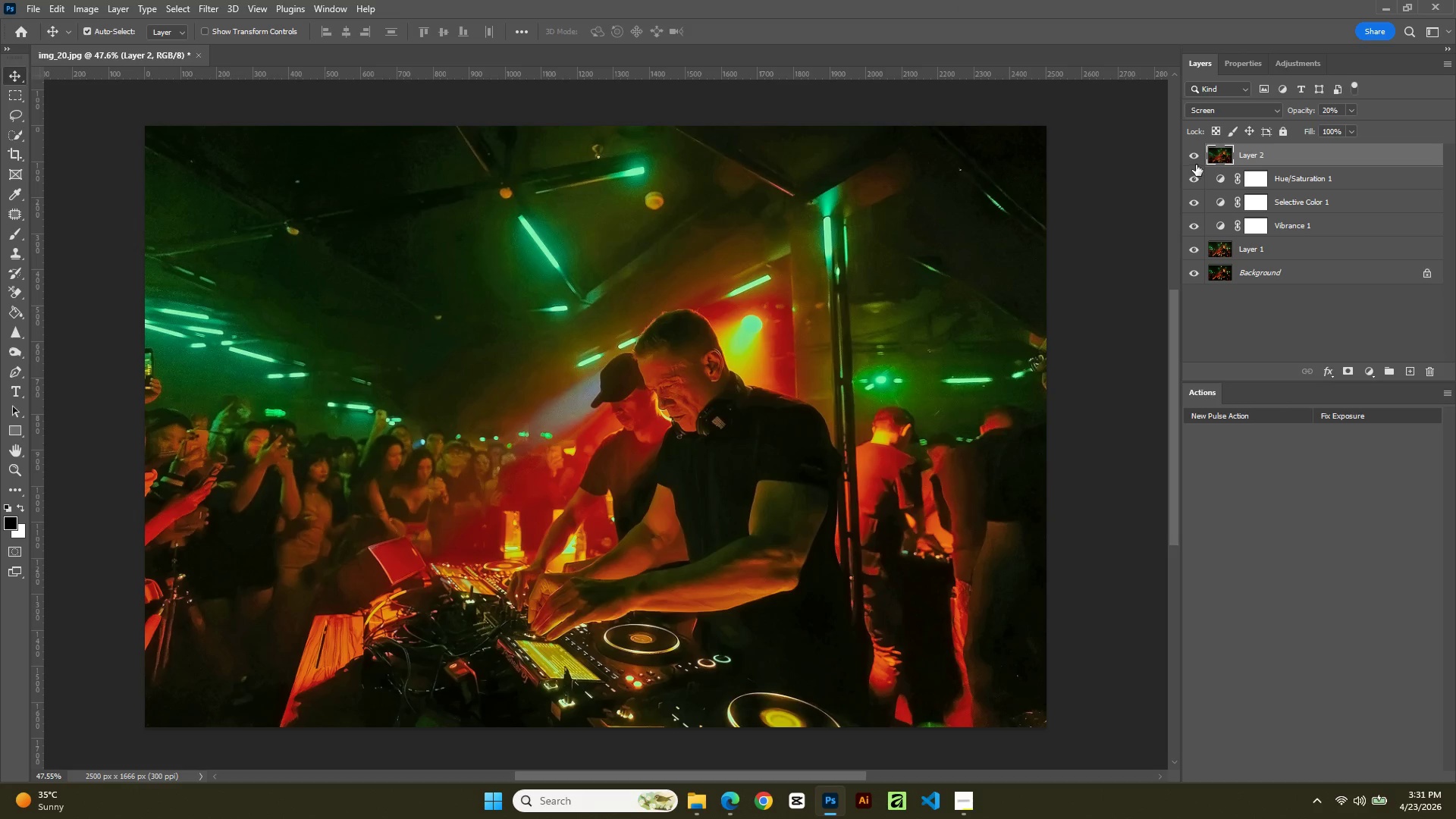 
left_click([1197, 147])
 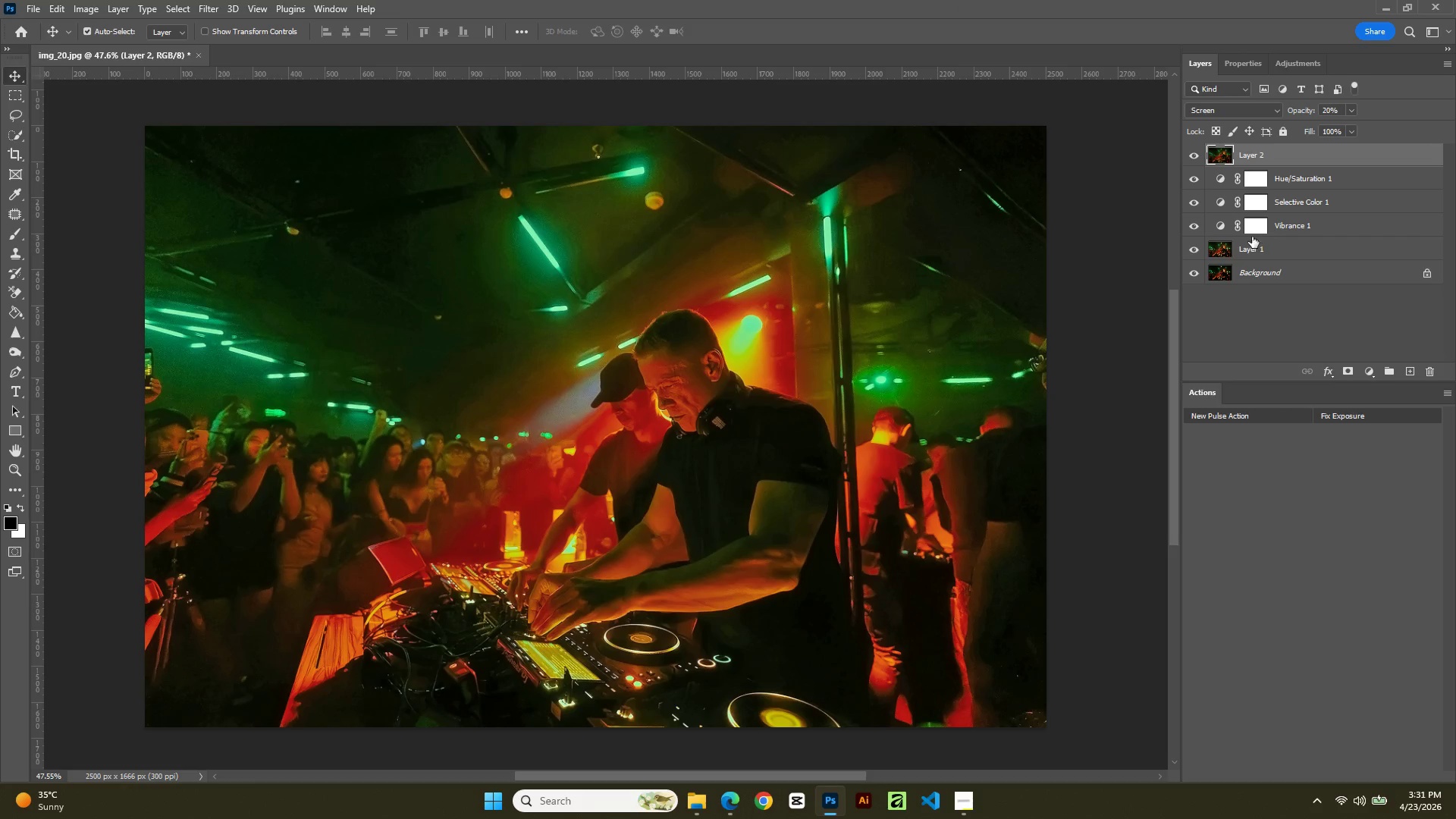 
left_click_drag(start_coordinate=[1191, 258], to_coordinate=[1193, 254])
 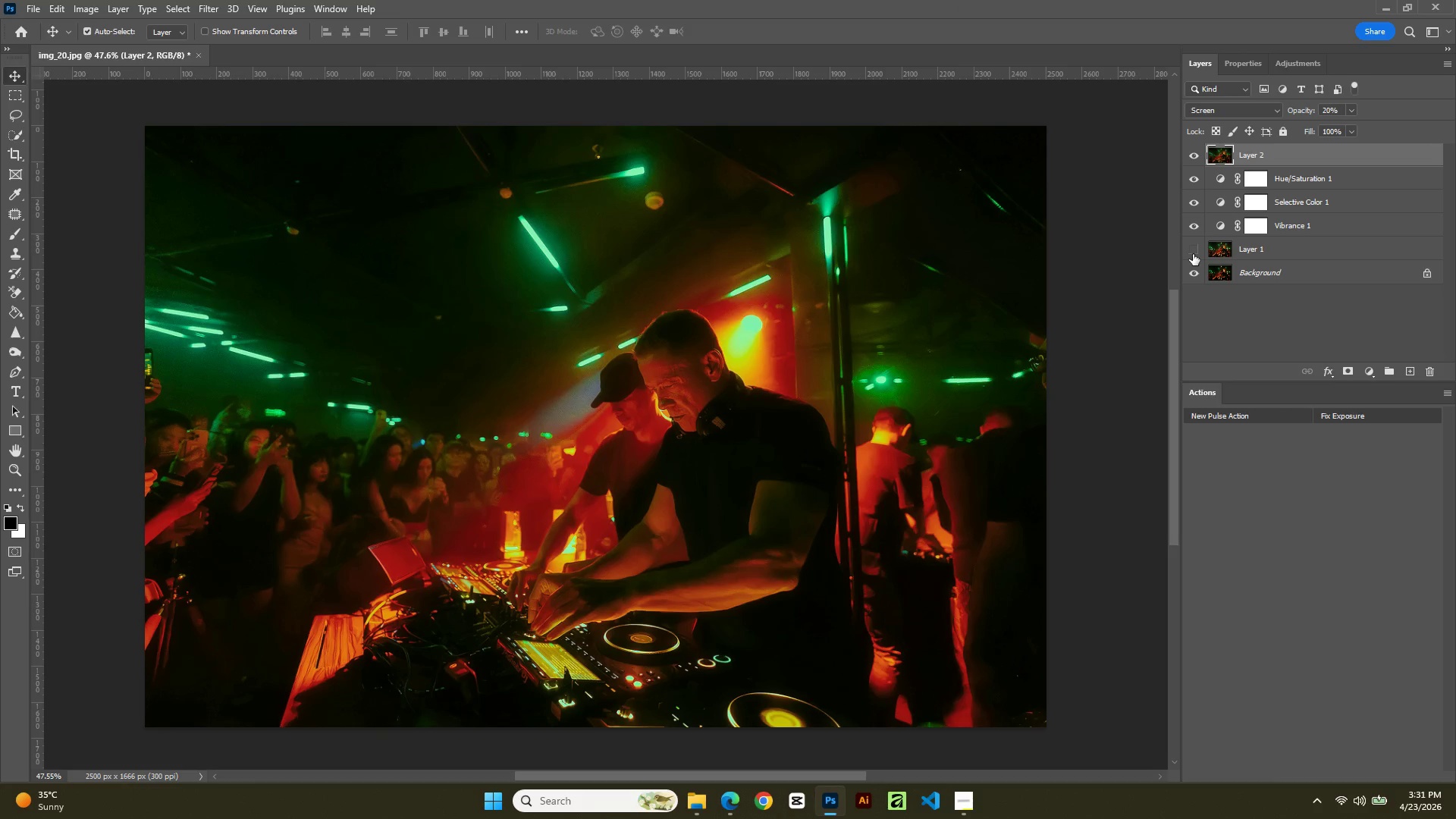 
left_click([1193, 254])
 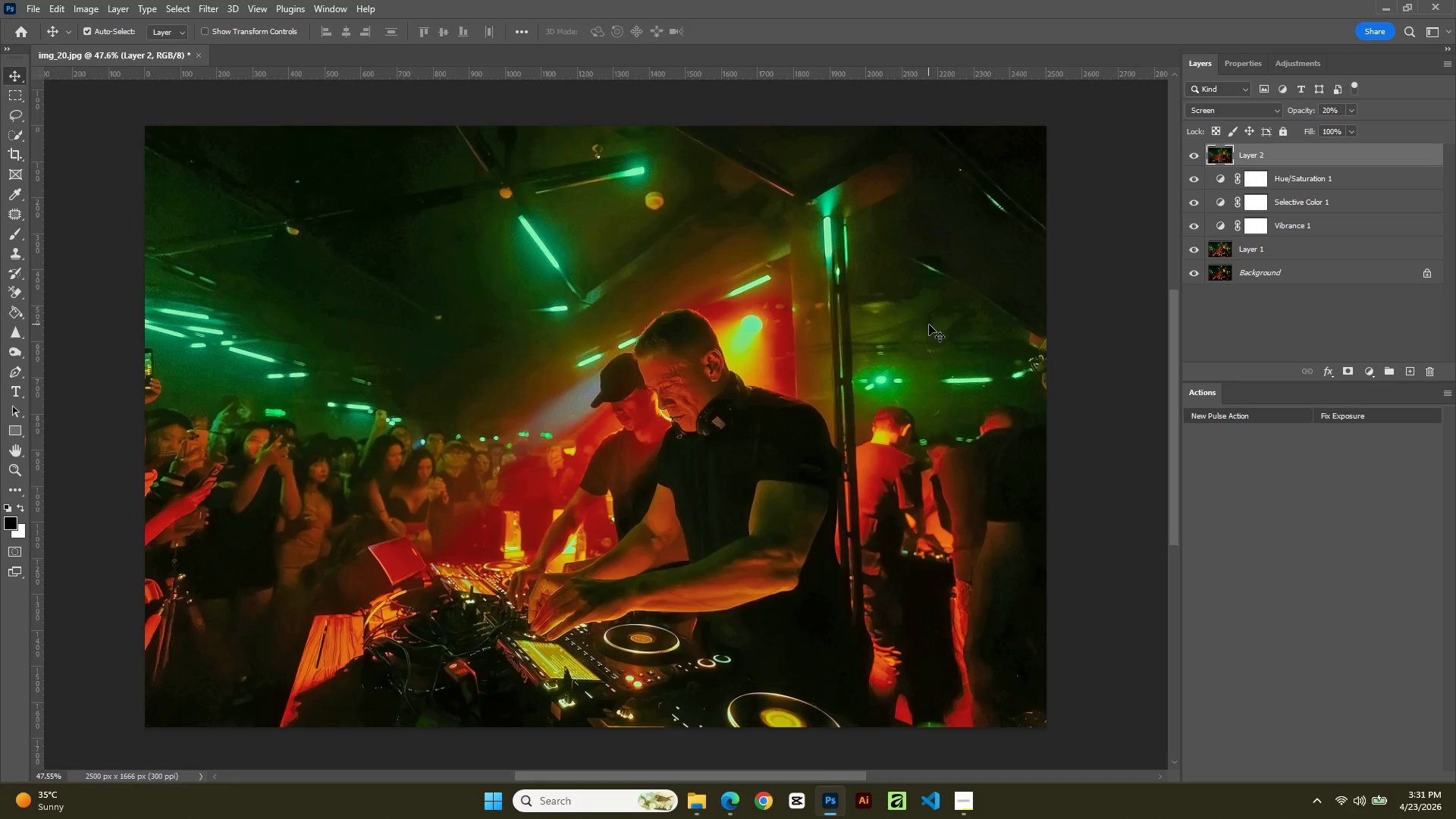 
scroll: coordinate [926, 325], scroll_direction: down, amount: 3.0
 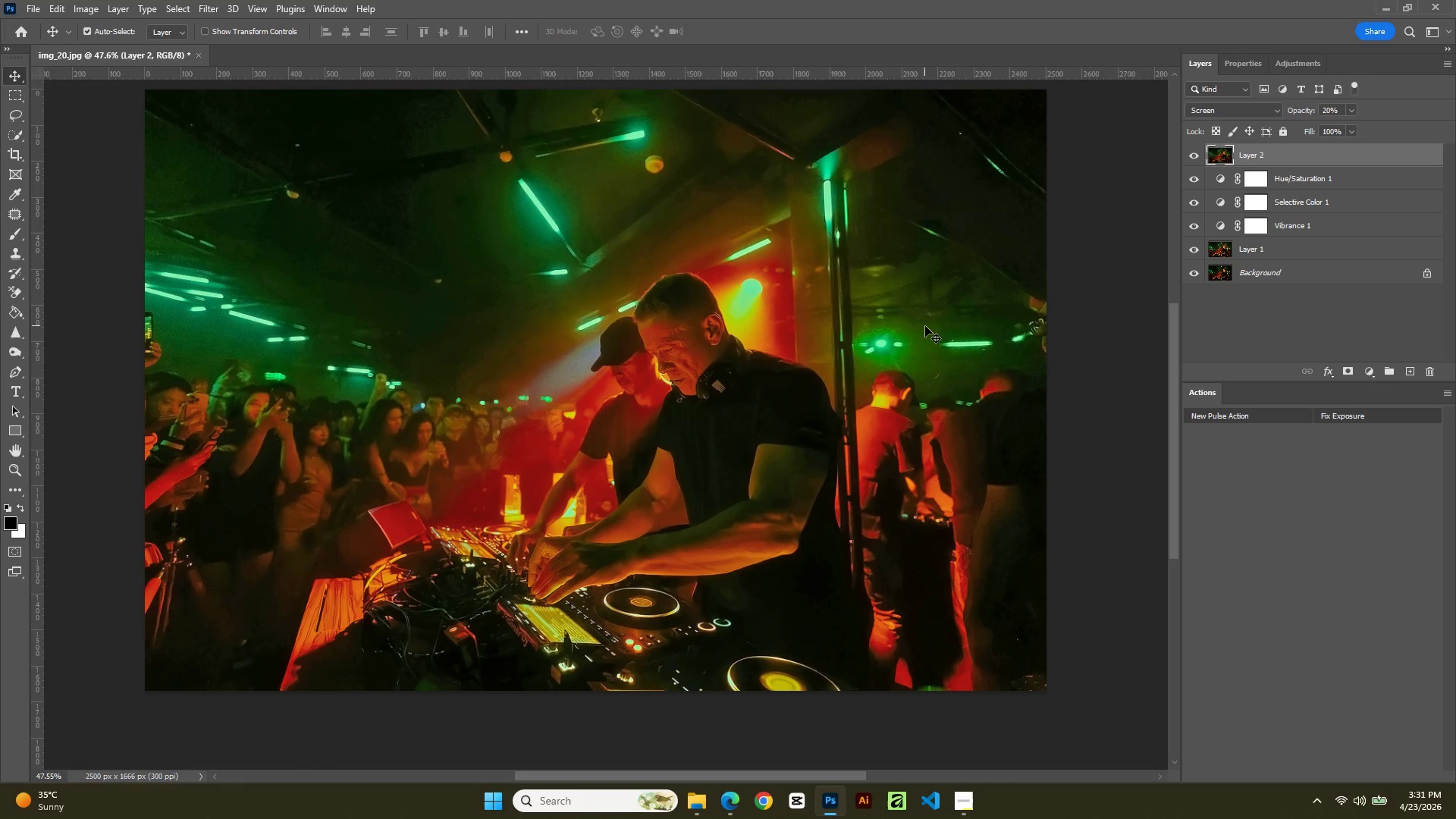 
hold_key(key=AltLeft, duration=1.83)
scroll: coordinate [923, 327], scroll_direction: down, amount: 1.0
 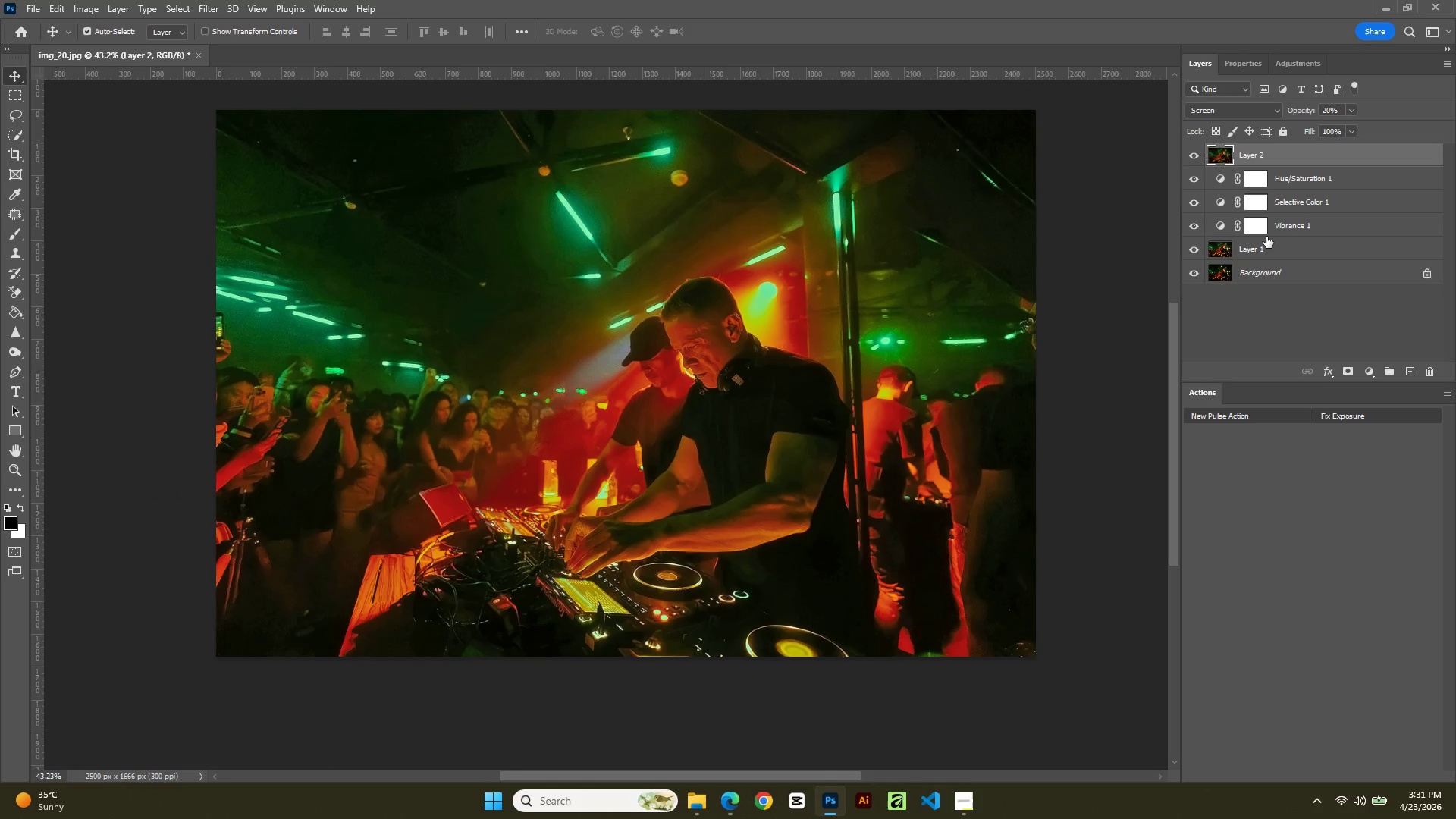 
wait(7.2)
 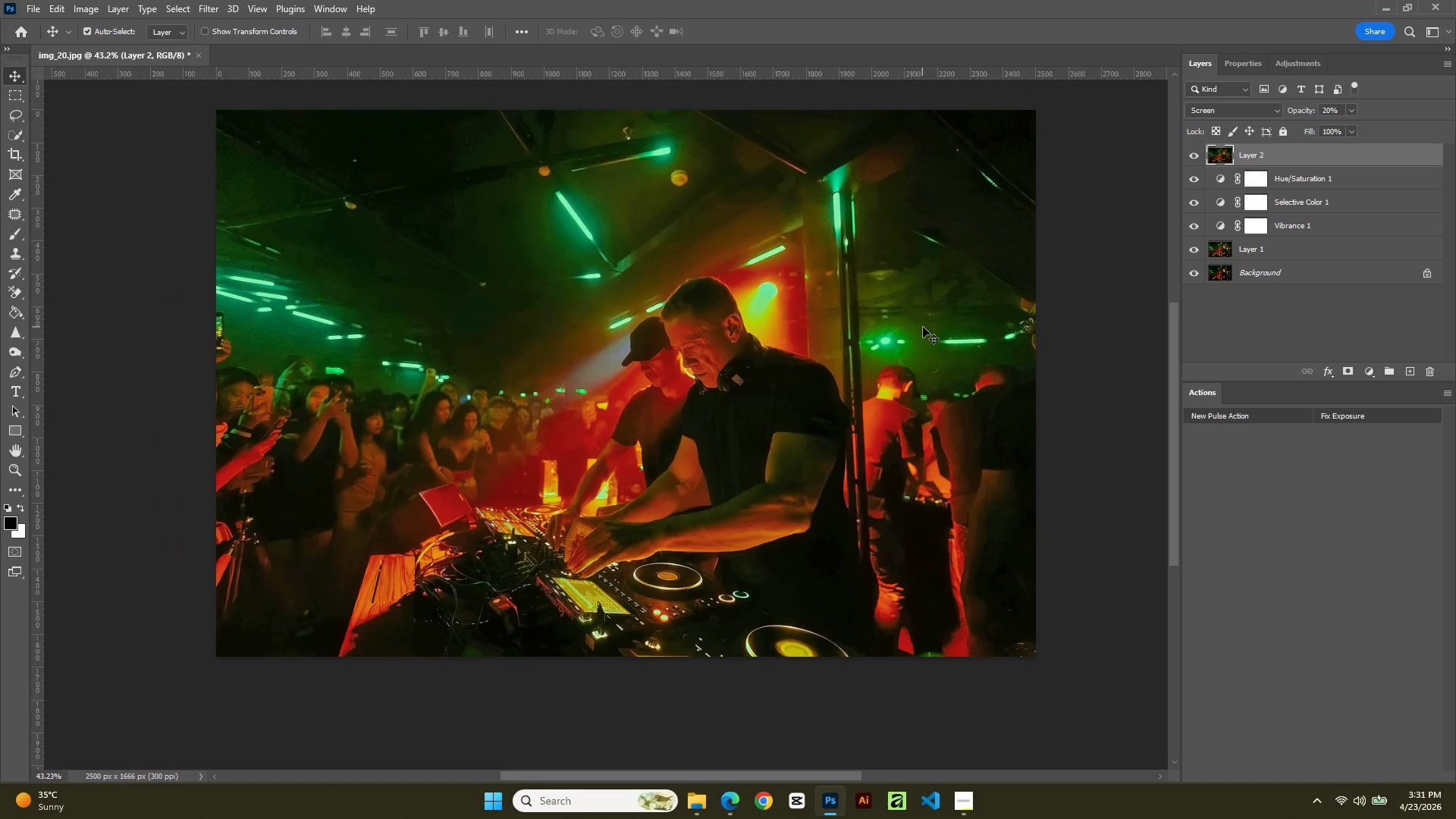 
left_click([1202, 155])
 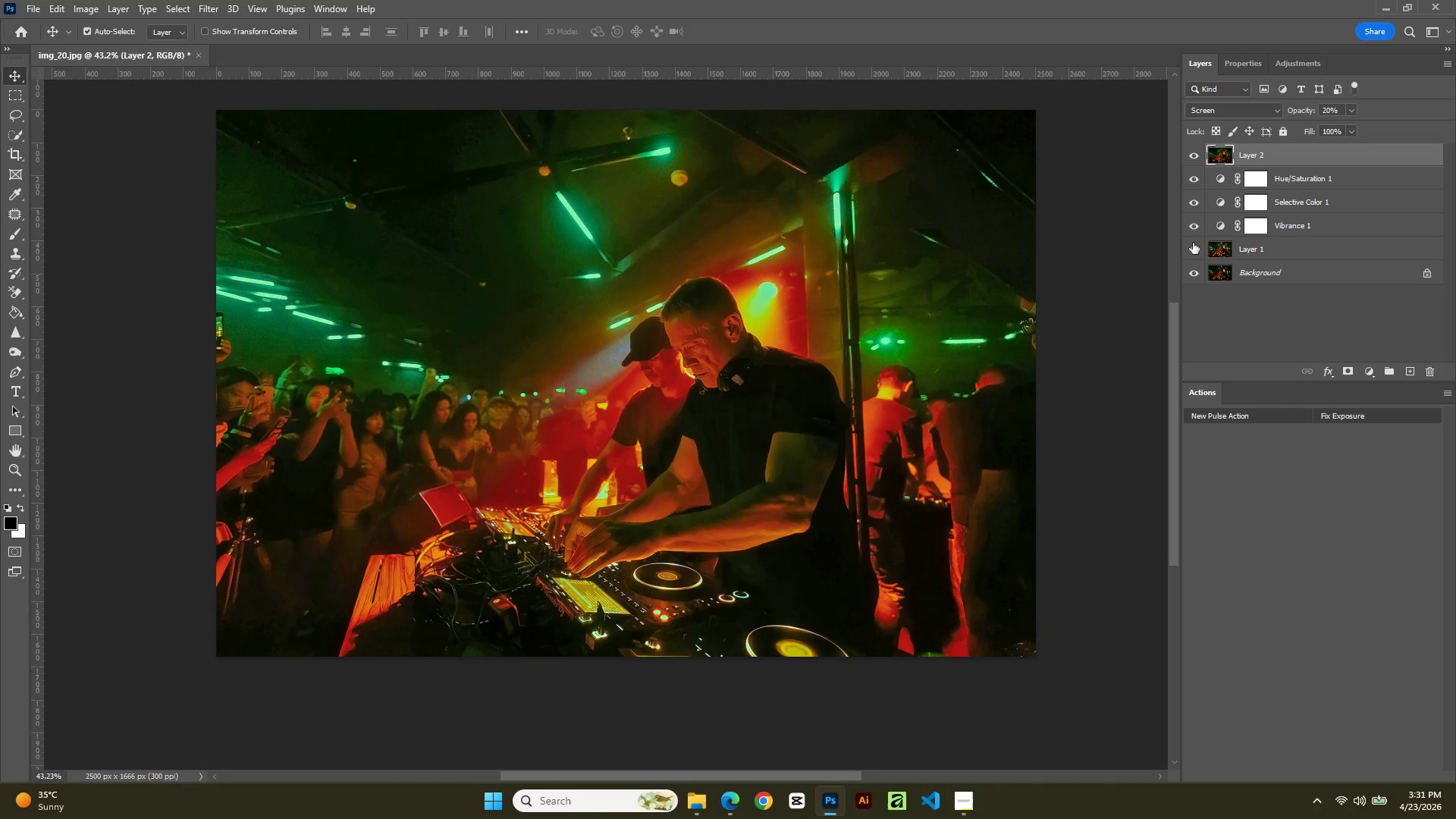 
left_click([1191, 250])
 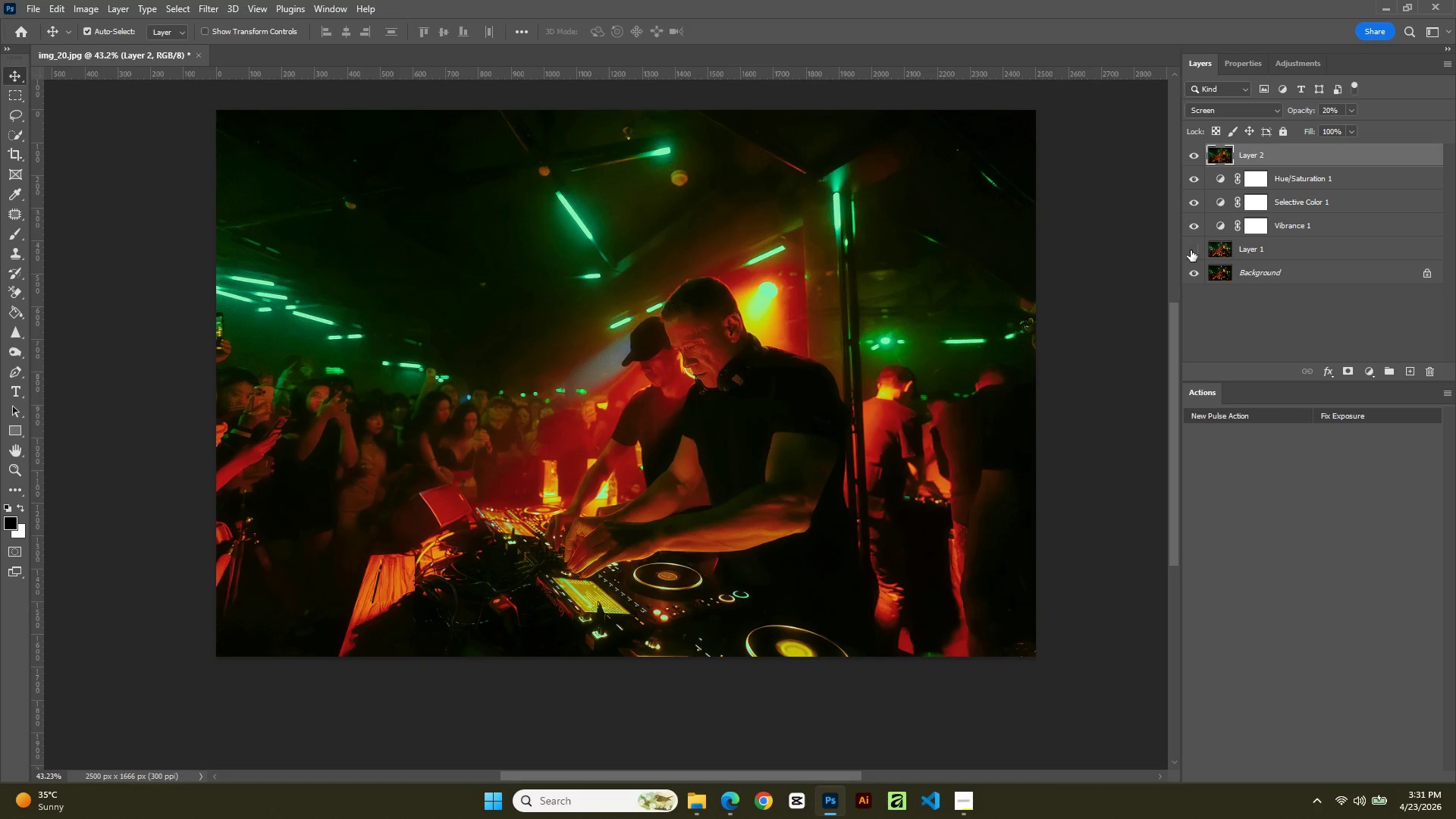 
left_click([1191, 250])
 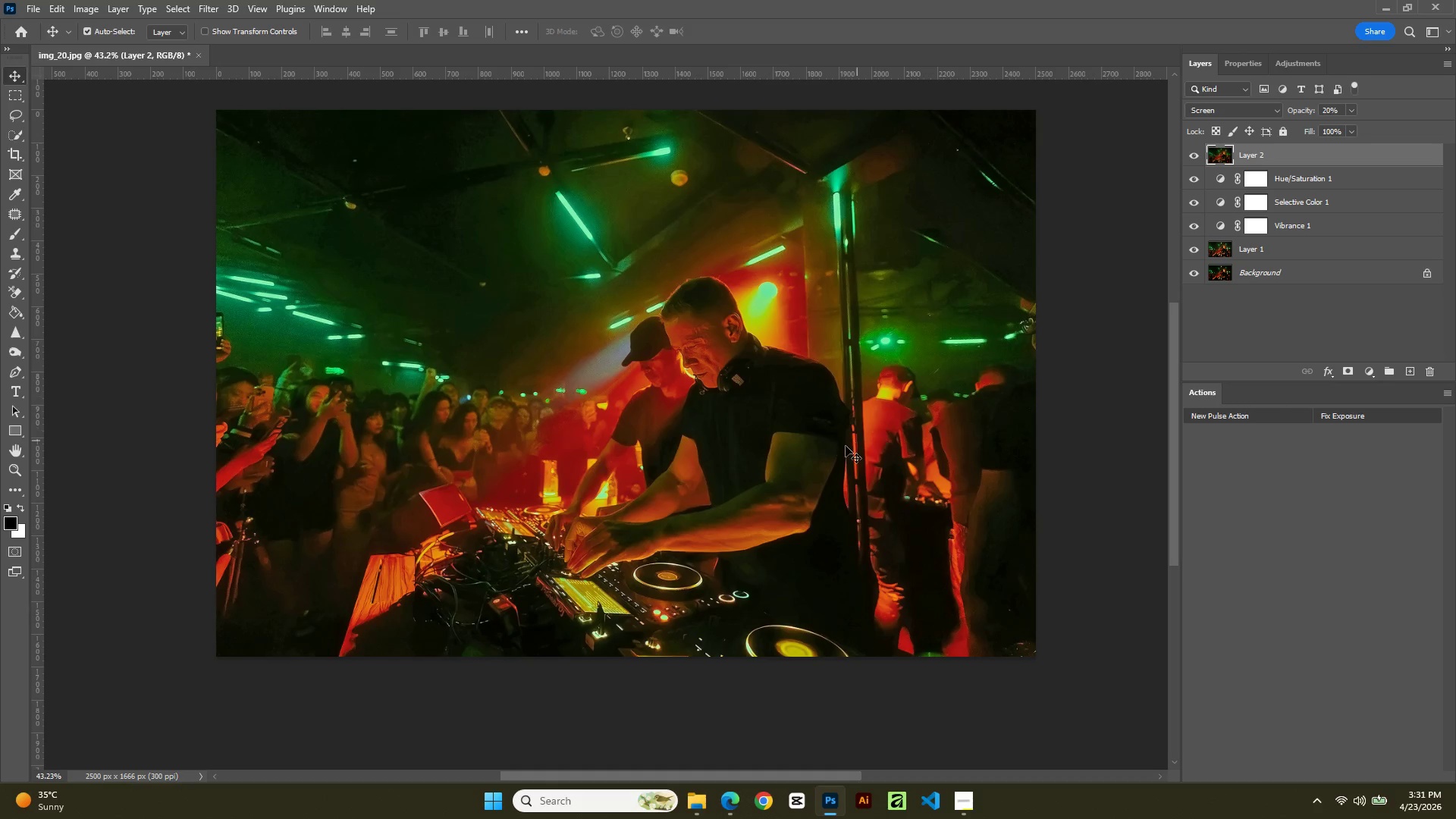 
scroll: coordinate [842, 448], scroll_direction: down, amount: 1.0
 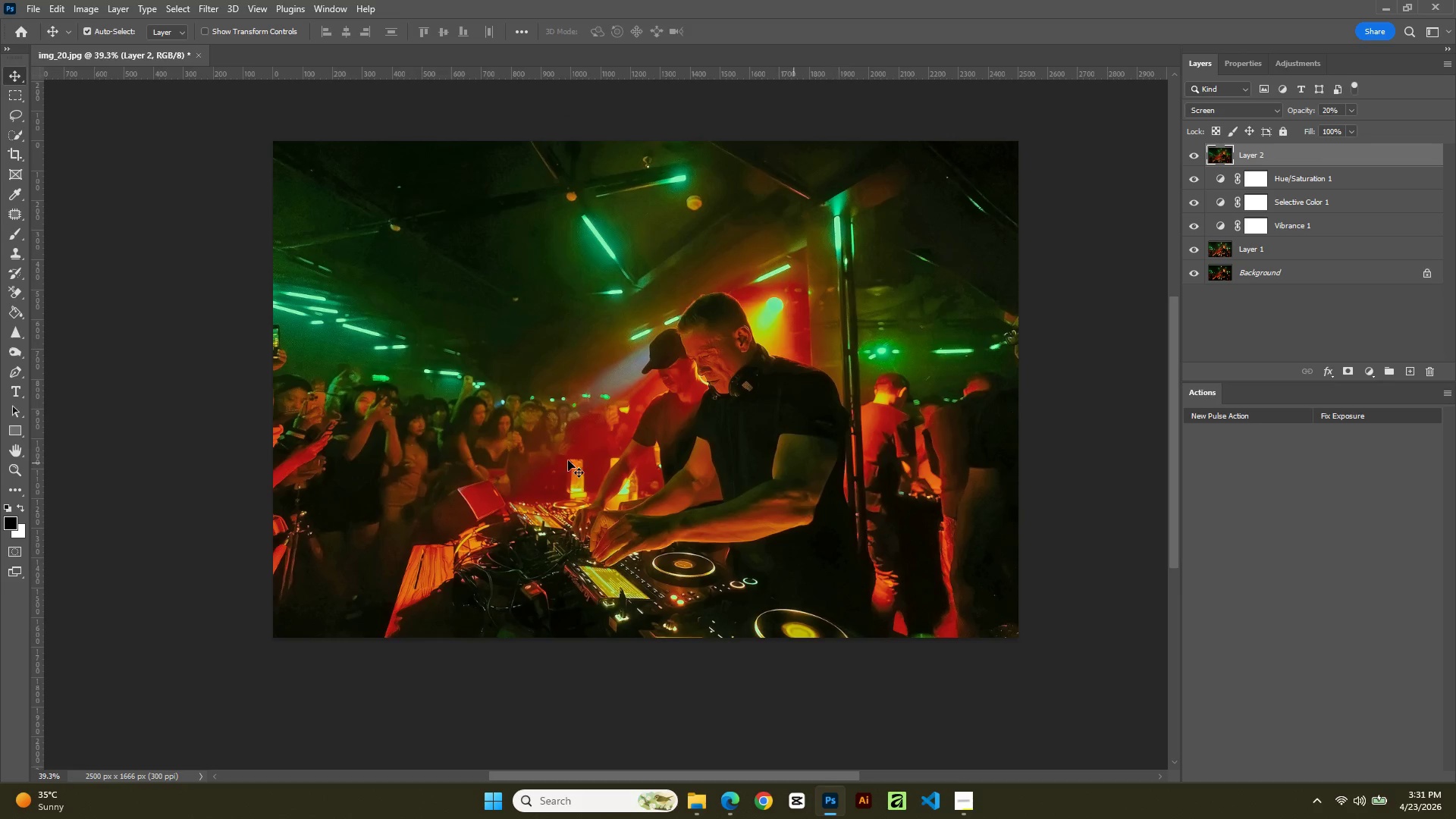 
hold_key(key=AltLeft, duration=0.45)
 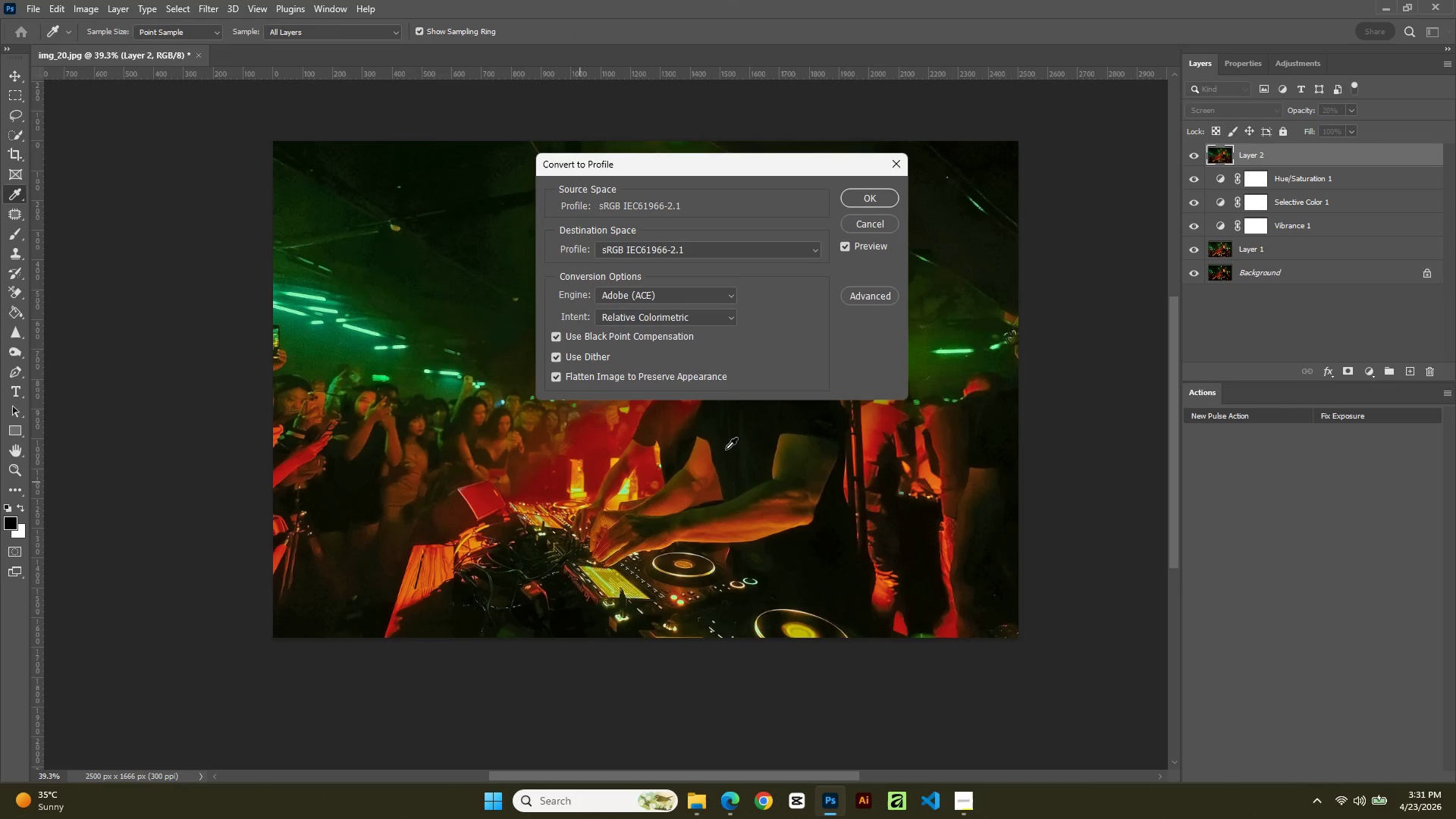 
left_click([862, 188])
 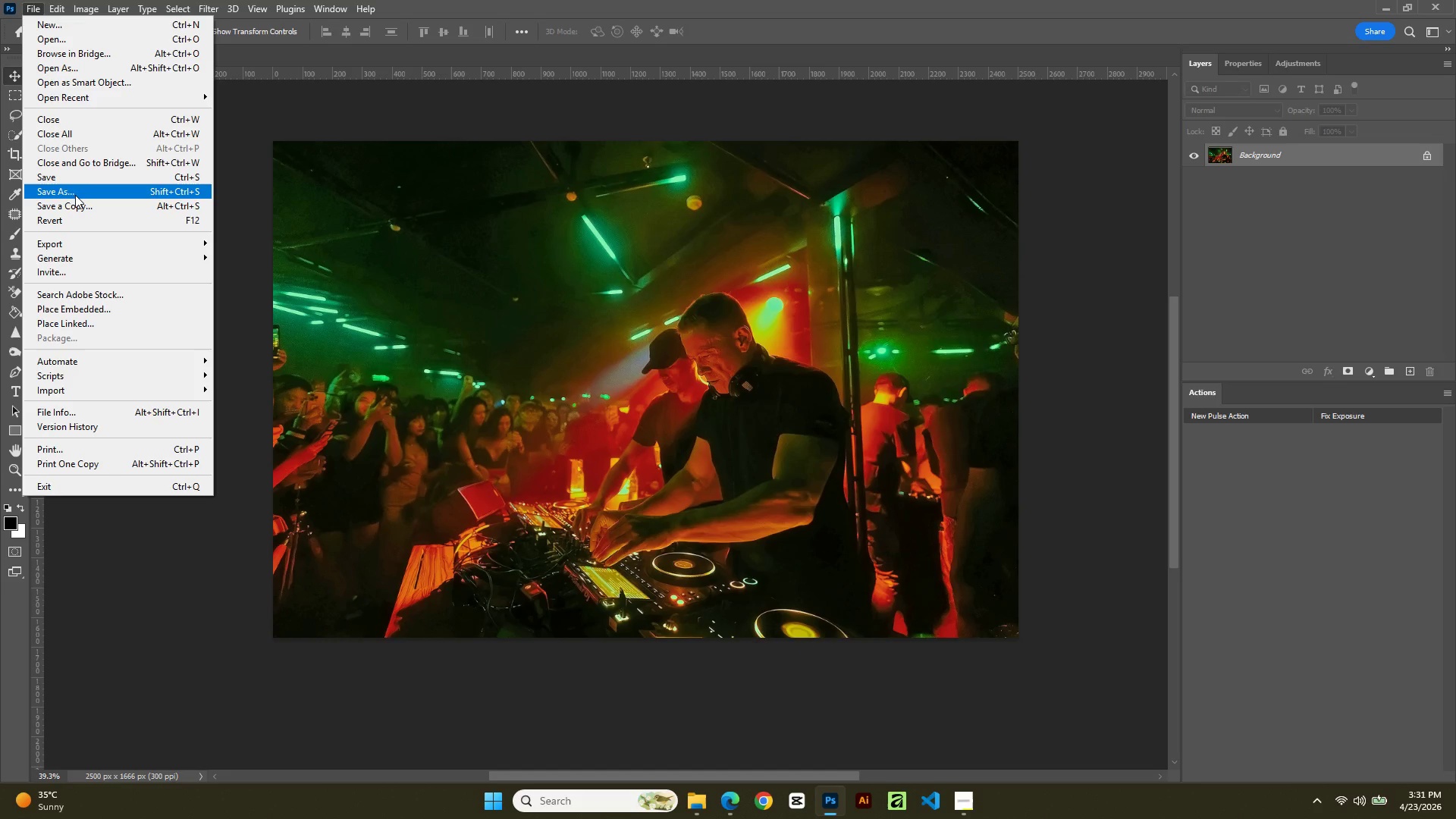 
wait(6.77)
 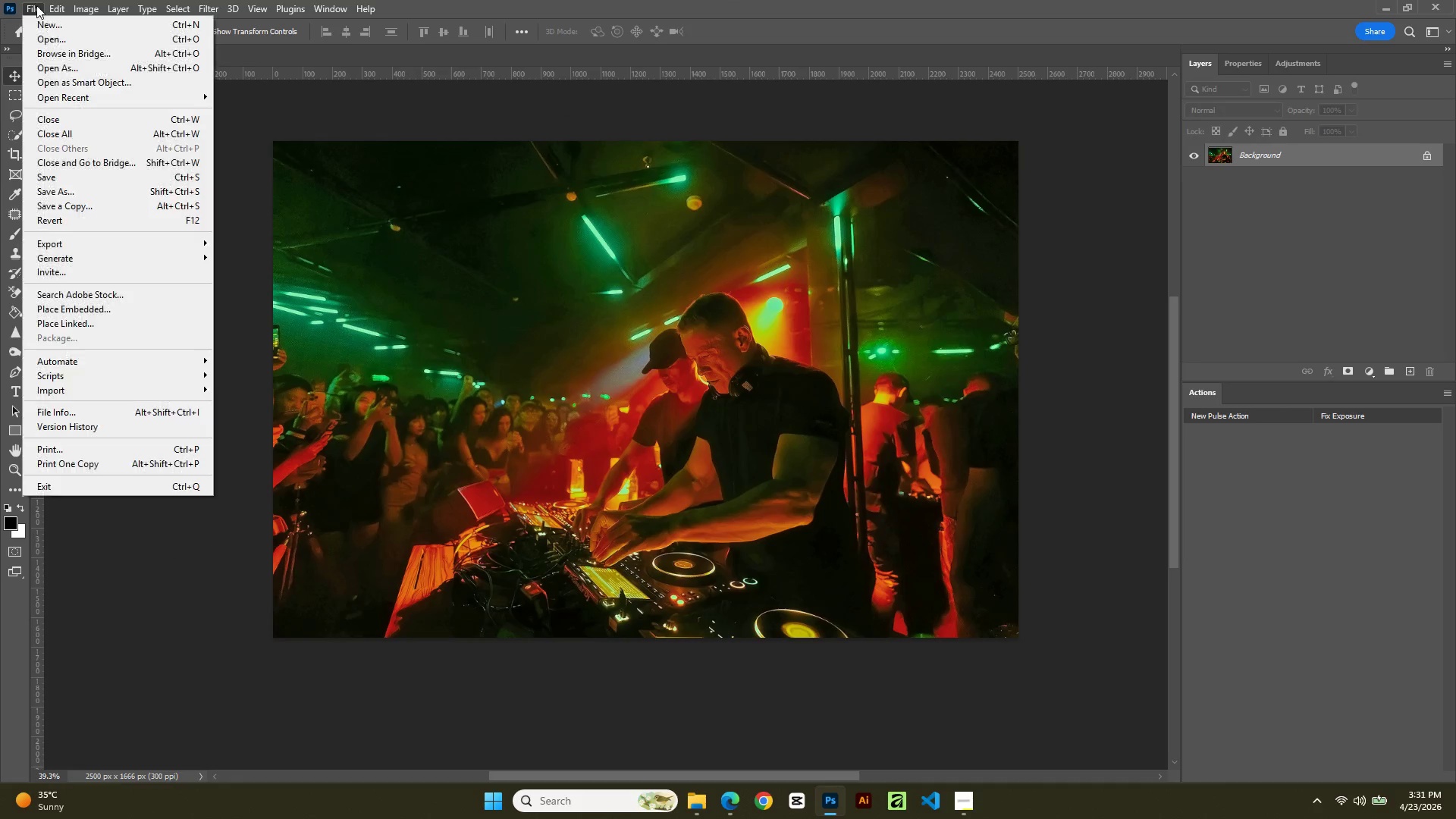 
left_click([75, 195])
 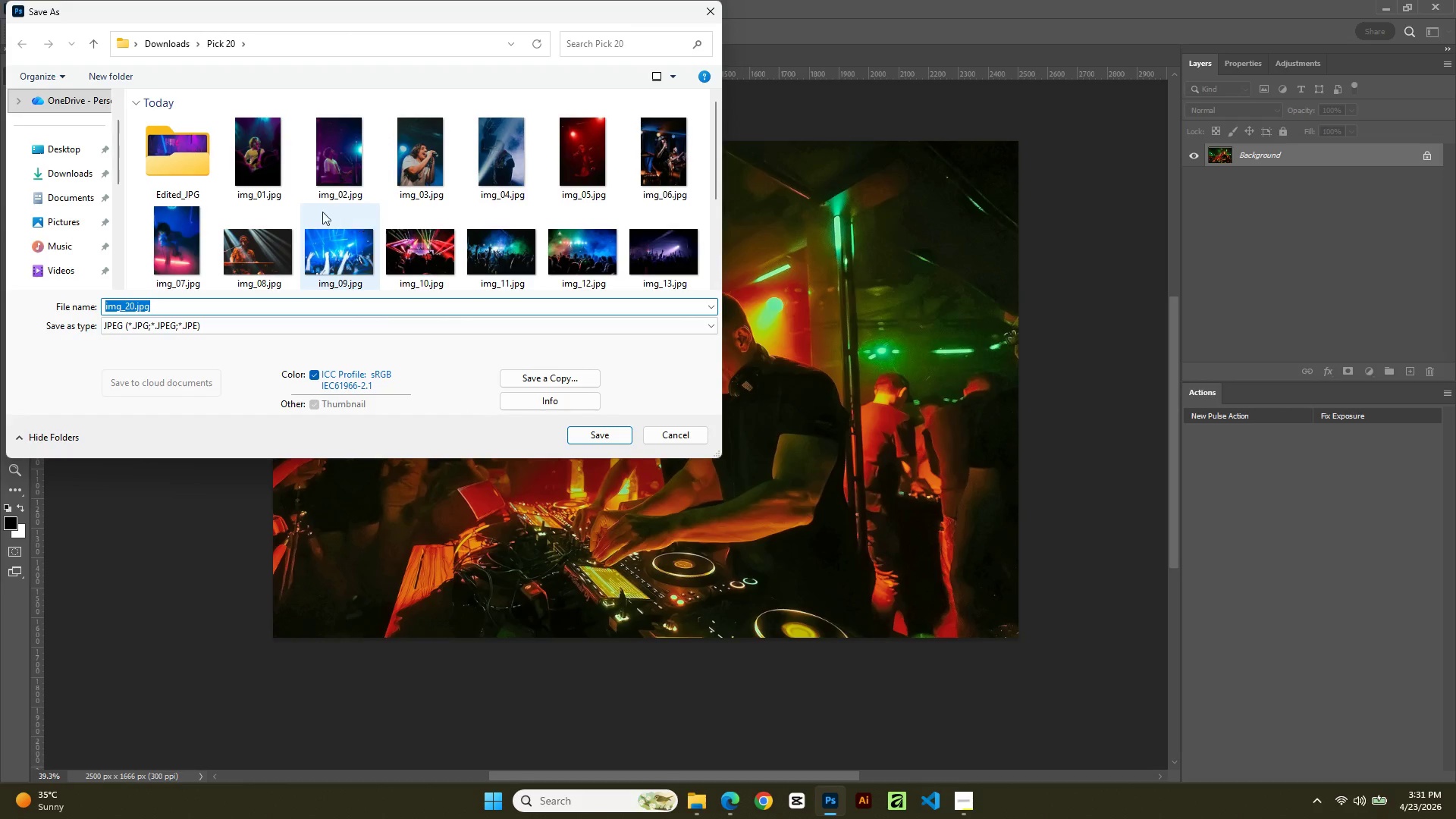 
scroll: coordinate [174, 241], scroll_direction: down, amount: 4.0
 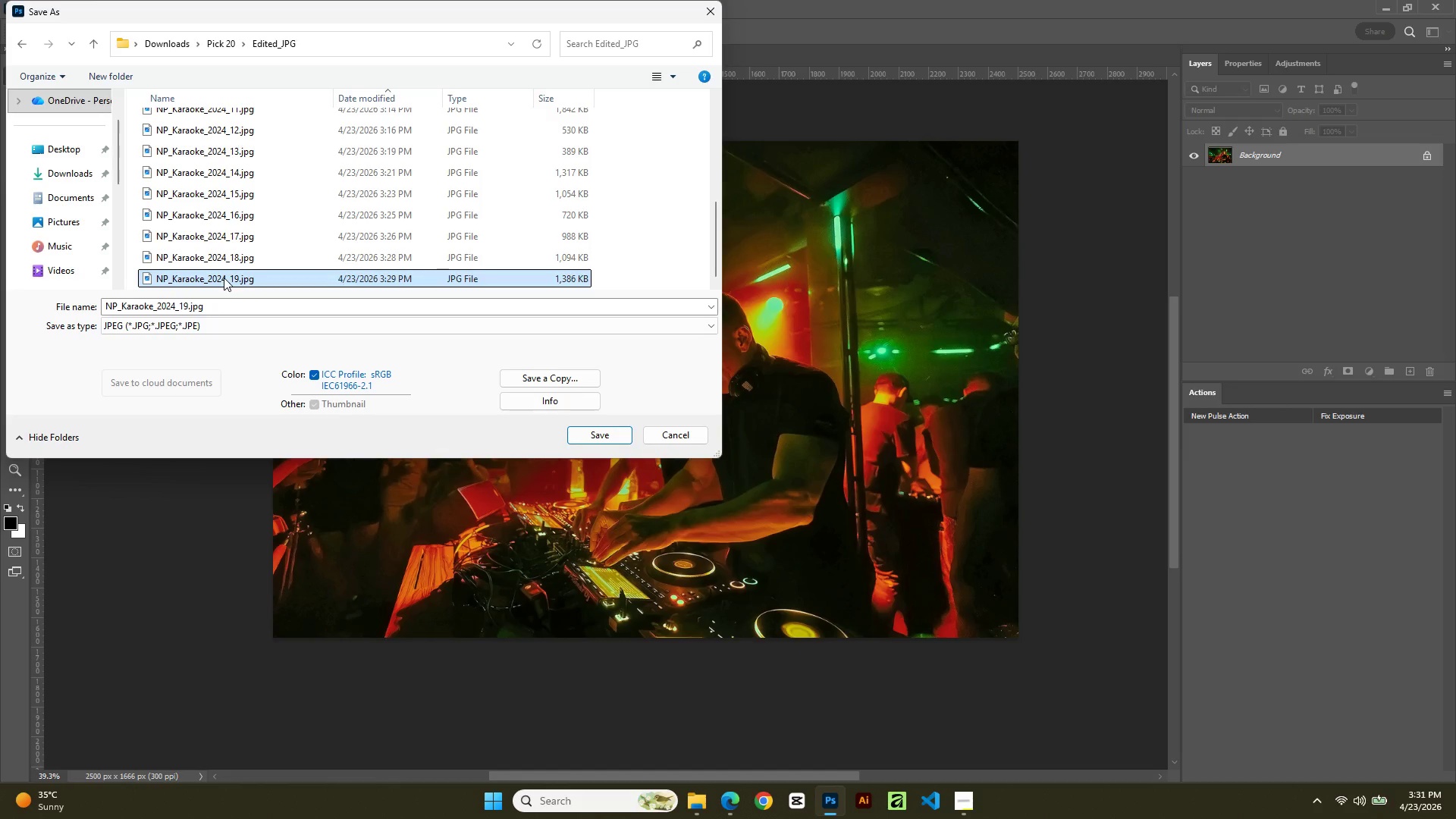 
left_click([244, 310])
 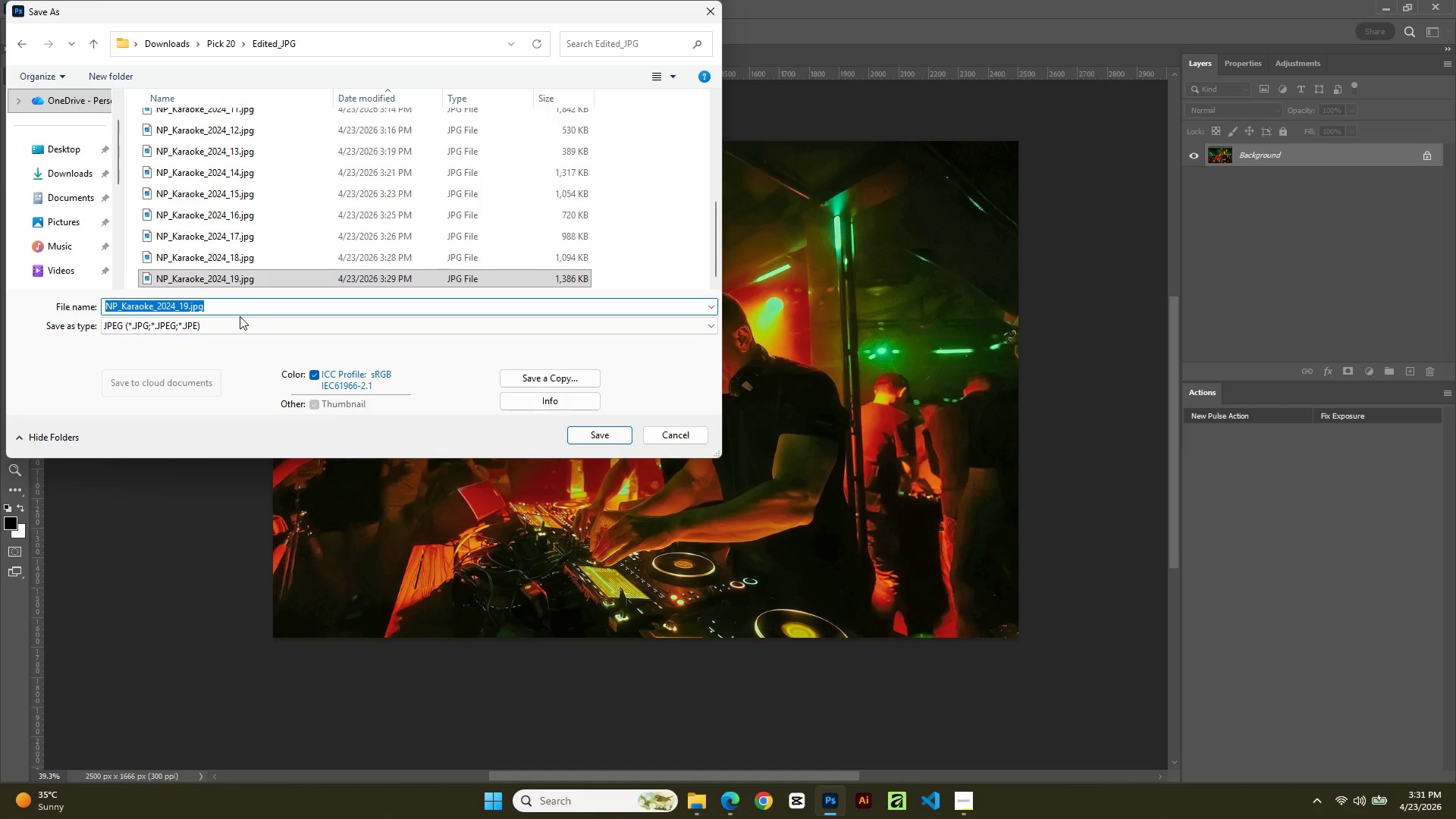 
key(ArrowRight)
 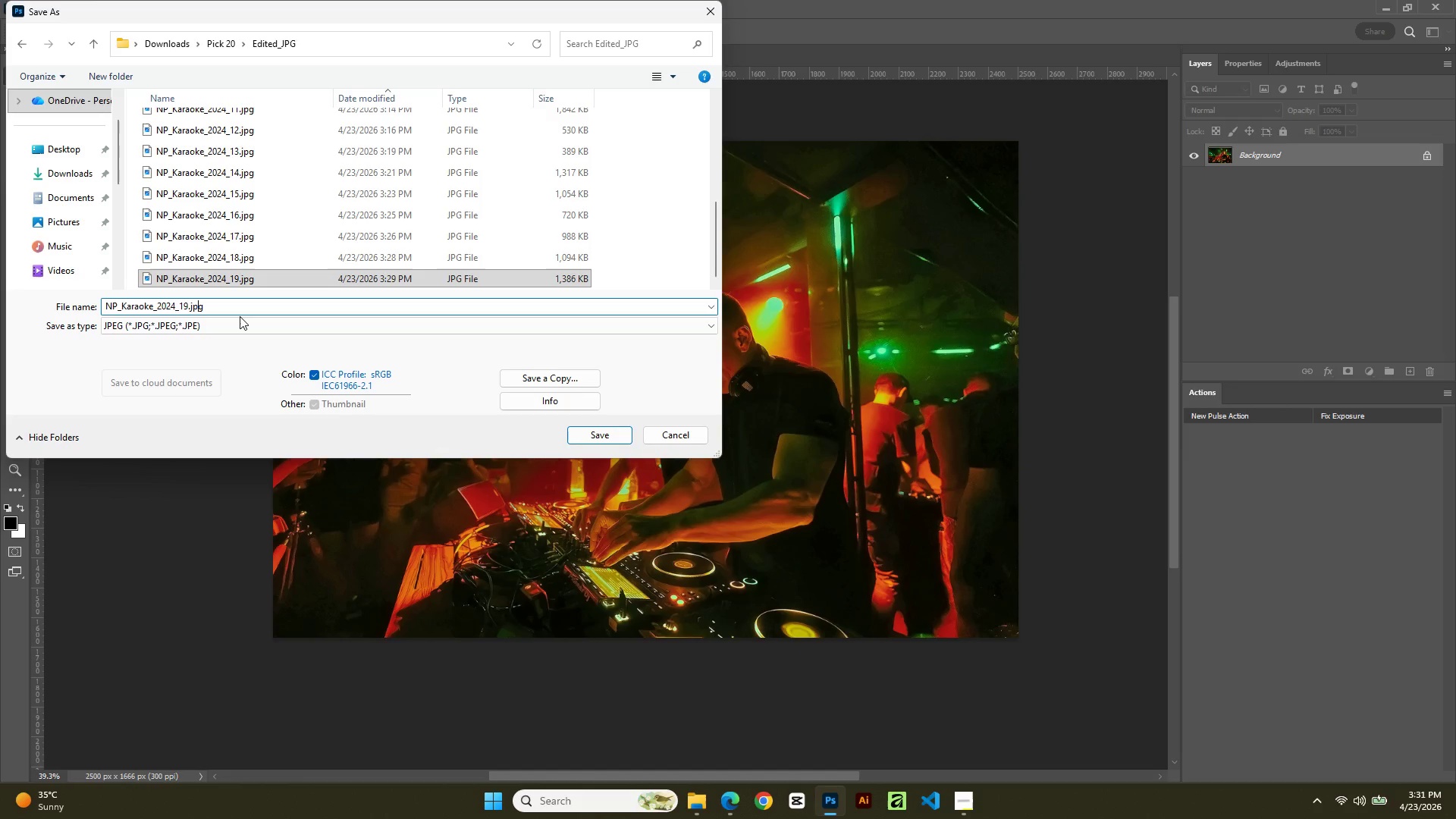 
key(ArrowLeft)
 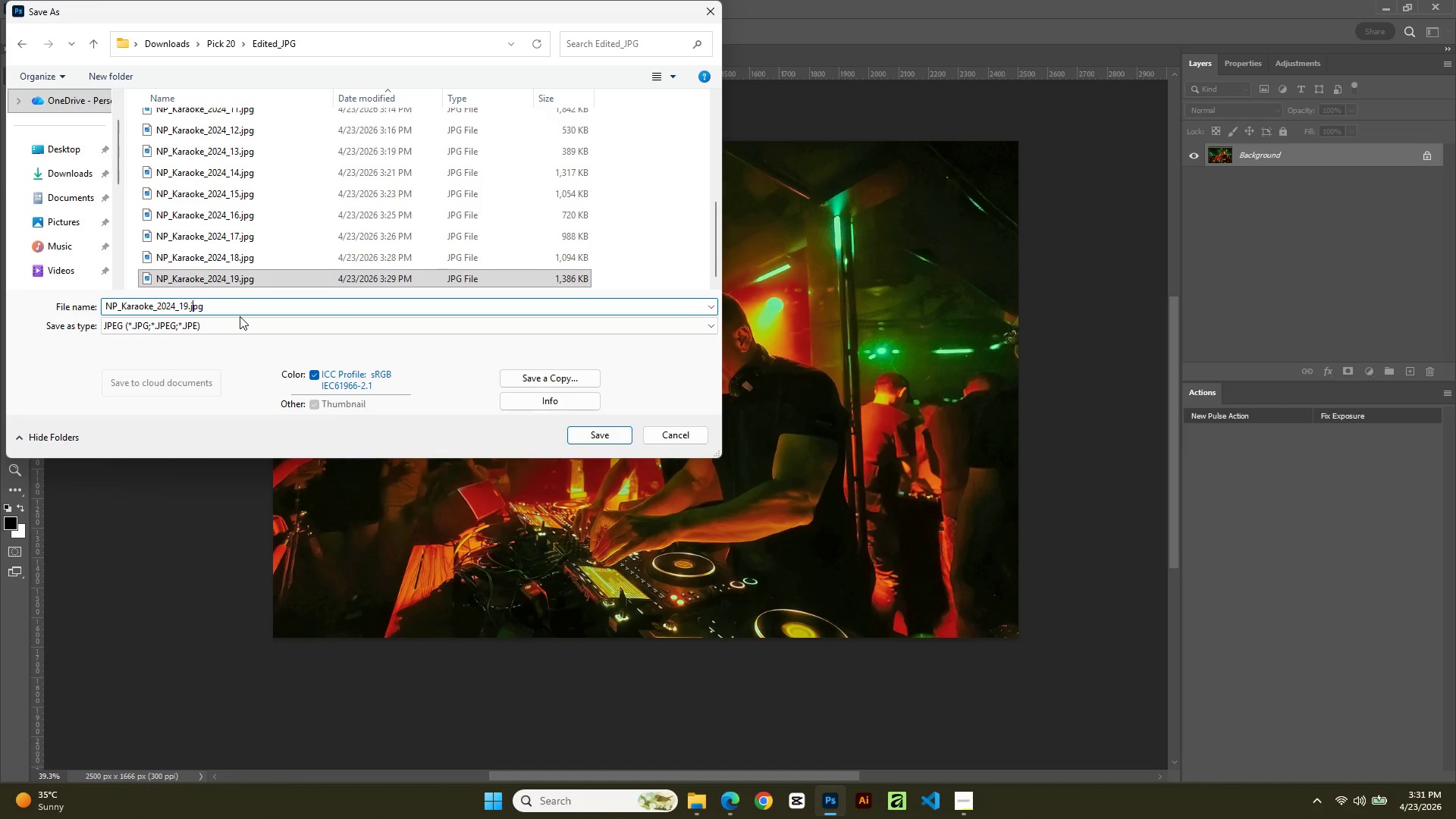 
key(ArrowLeft)
 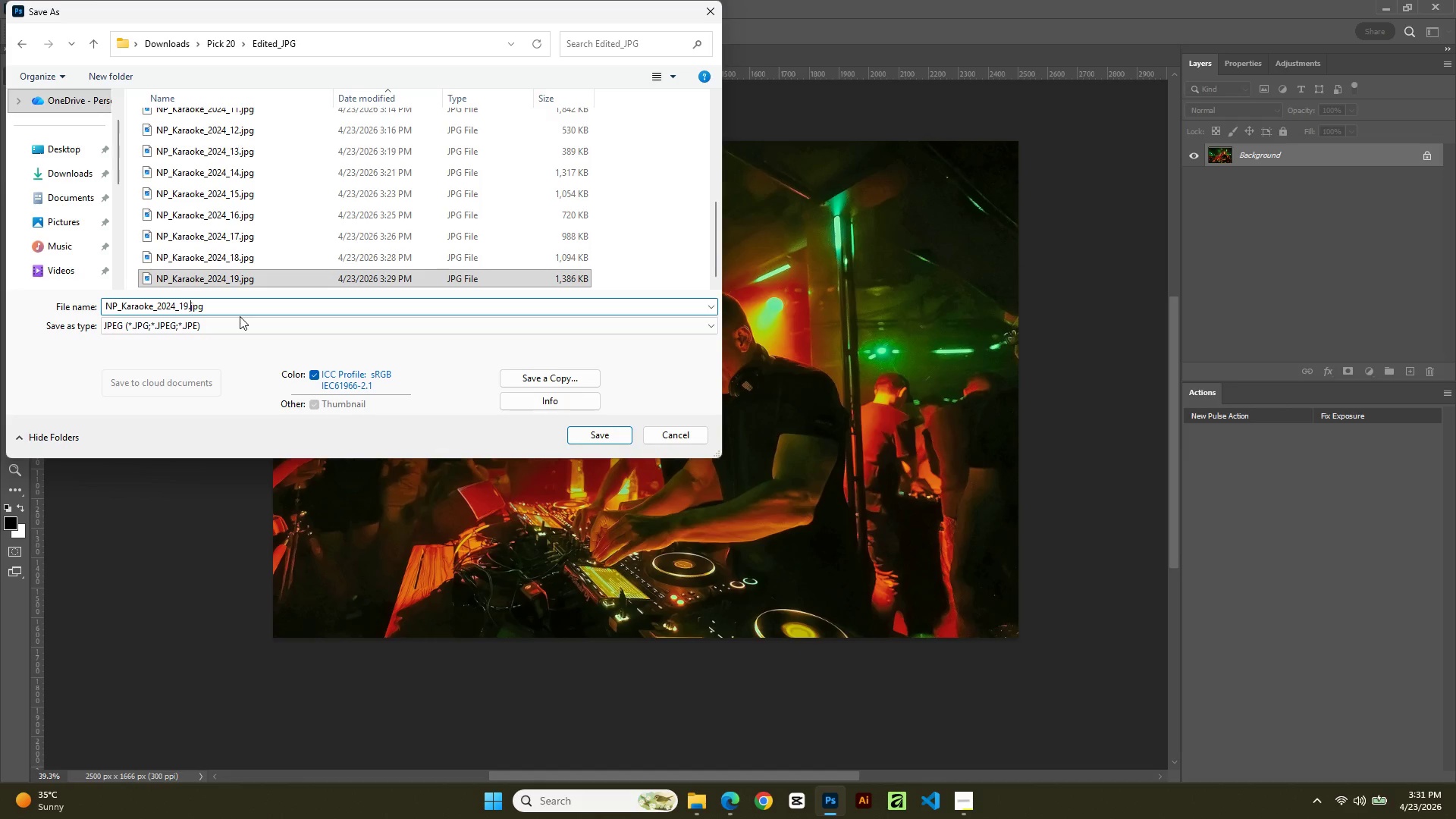 
key(ArrowLeft)
 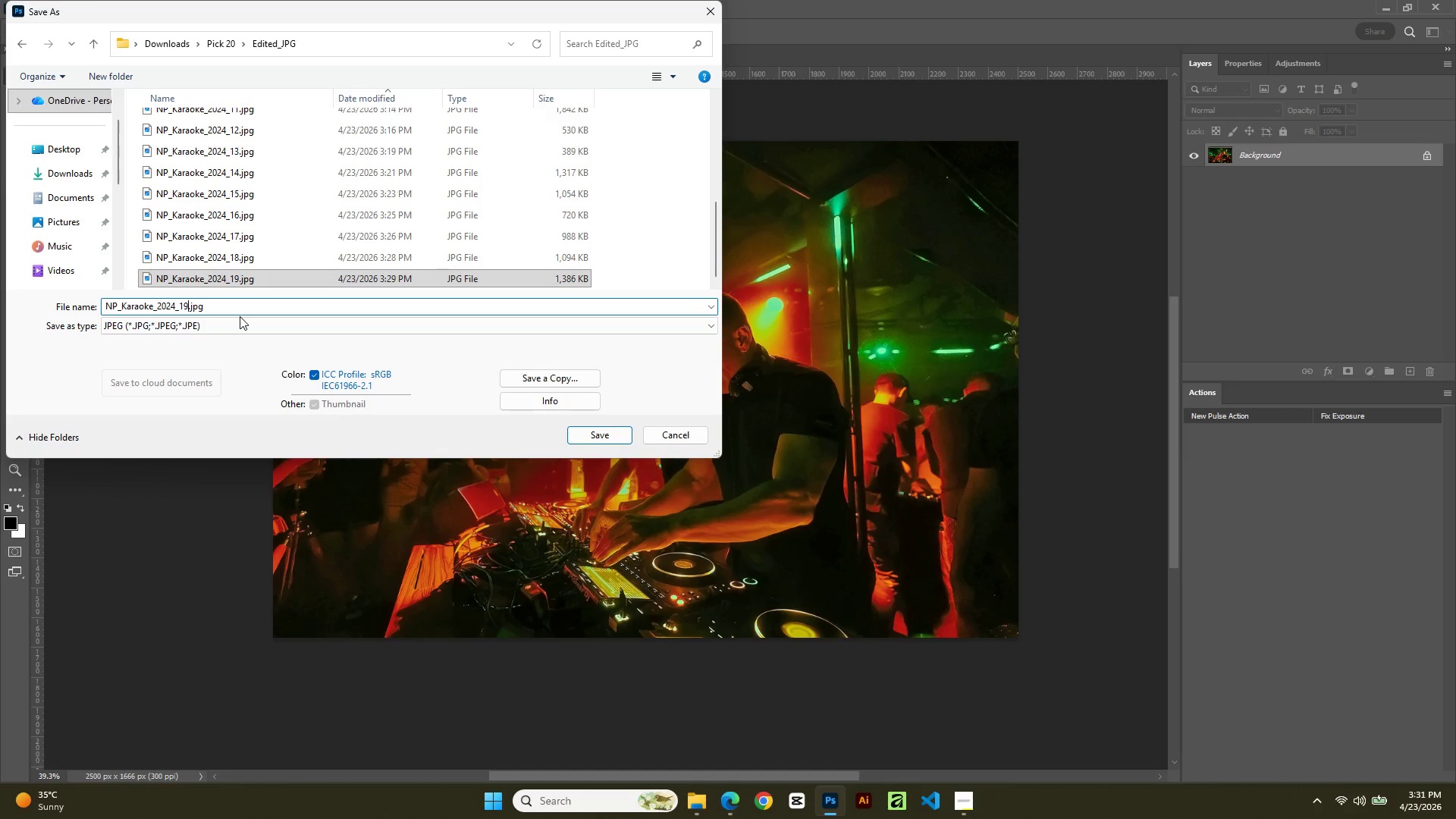 
key(ArrowLeft)
 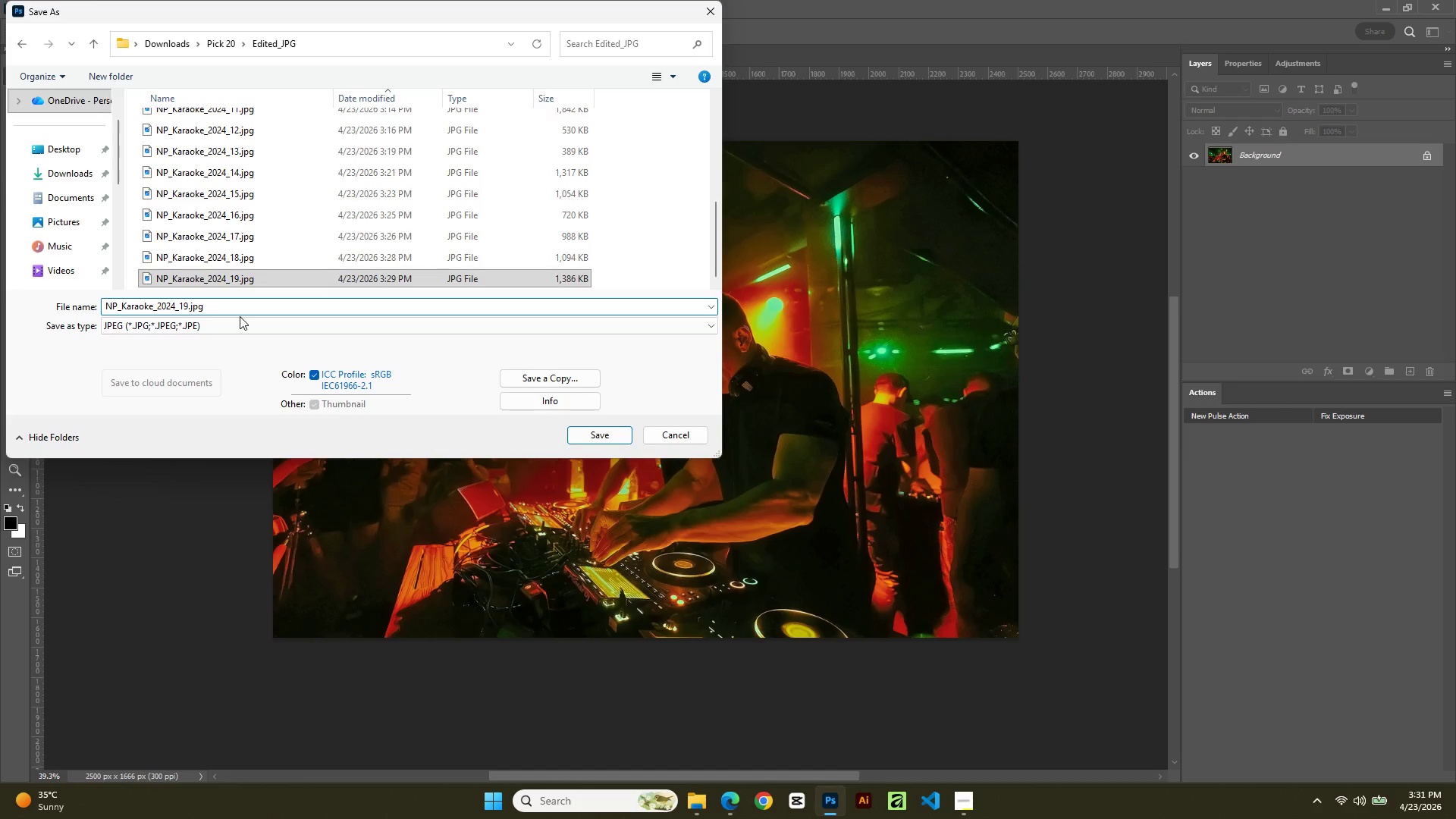 
key(Backspace)
 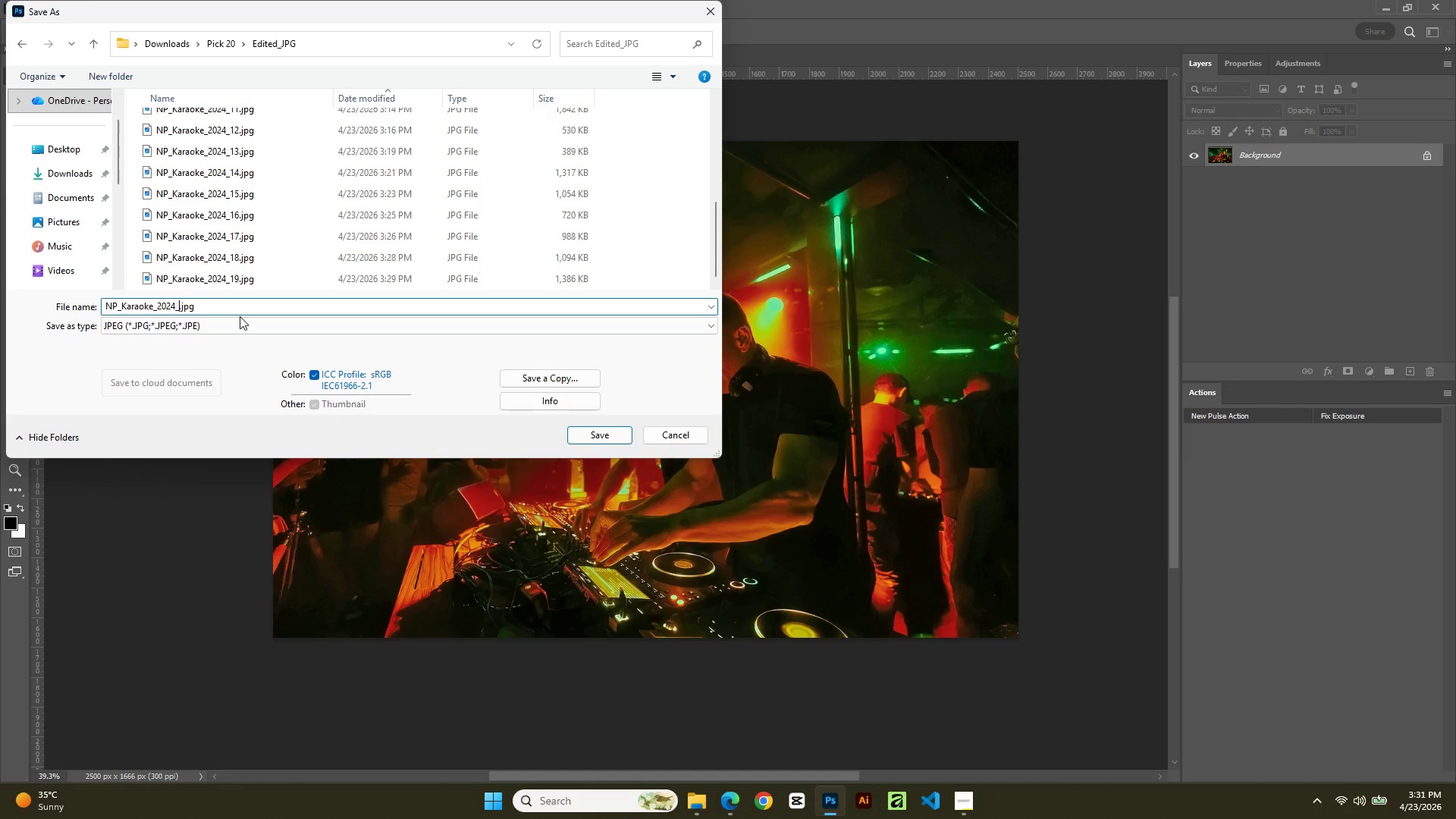 
key(Backspace)
 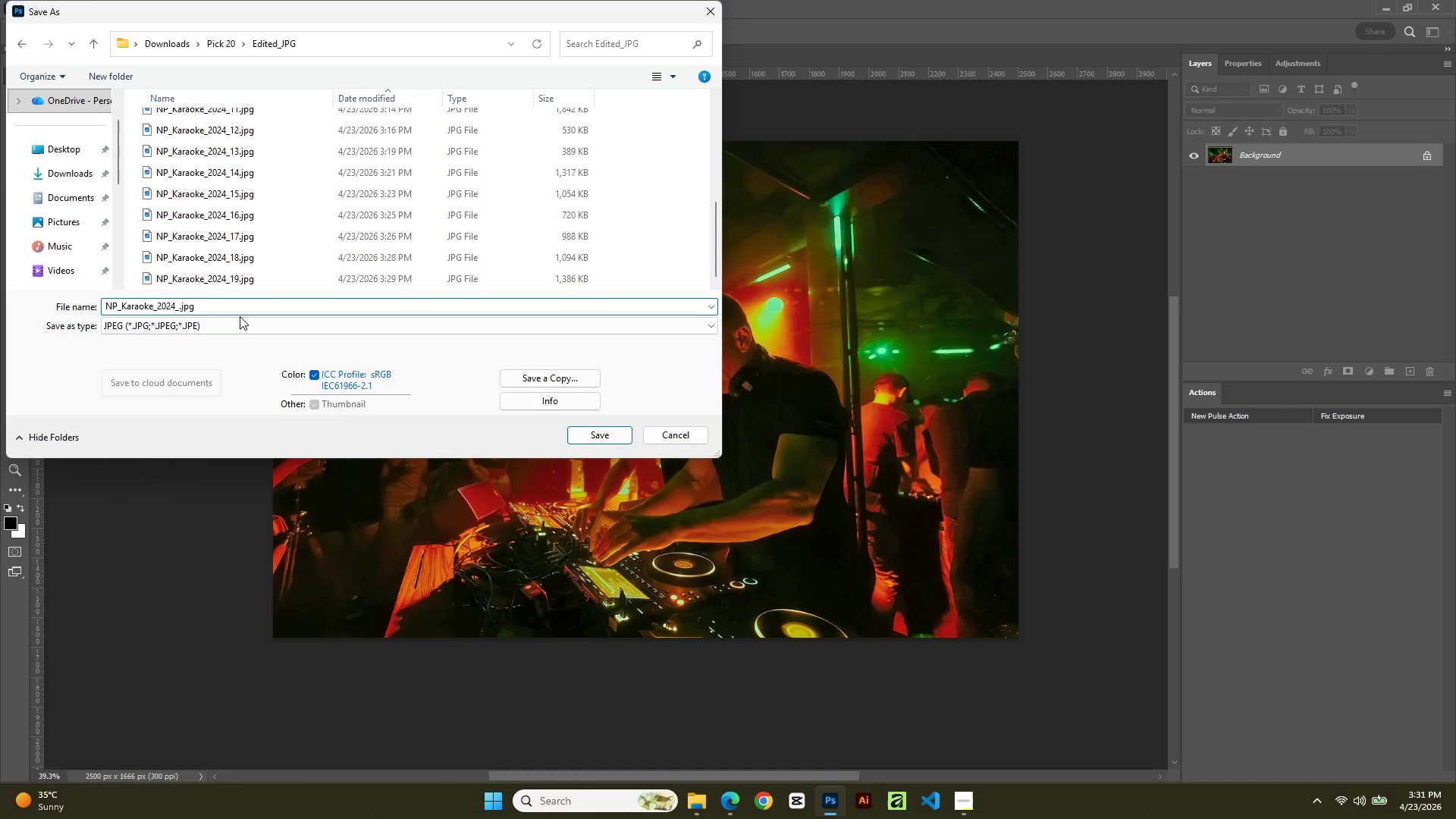 
key(Numpad2)
 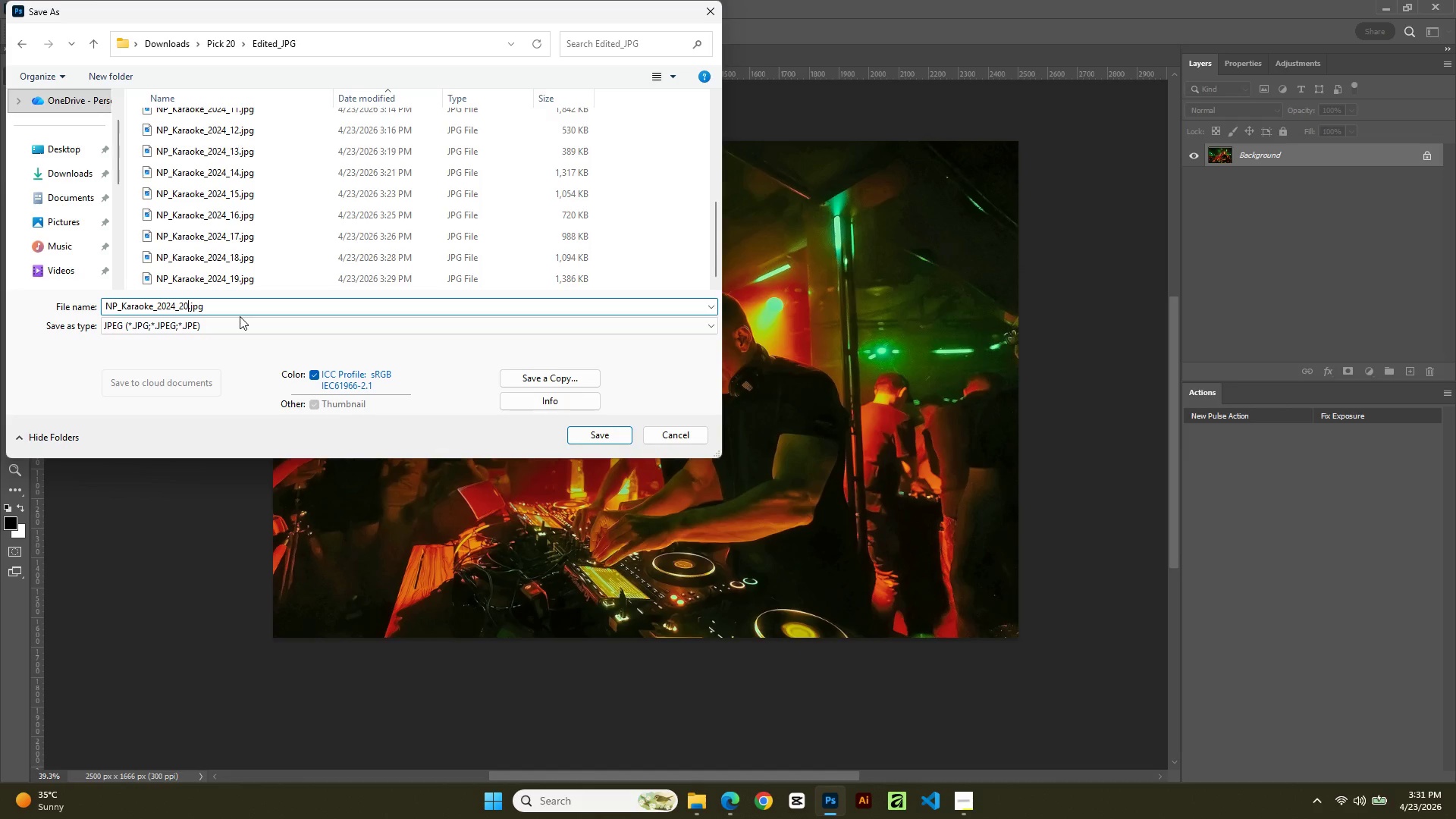 
key(Numpad0)
 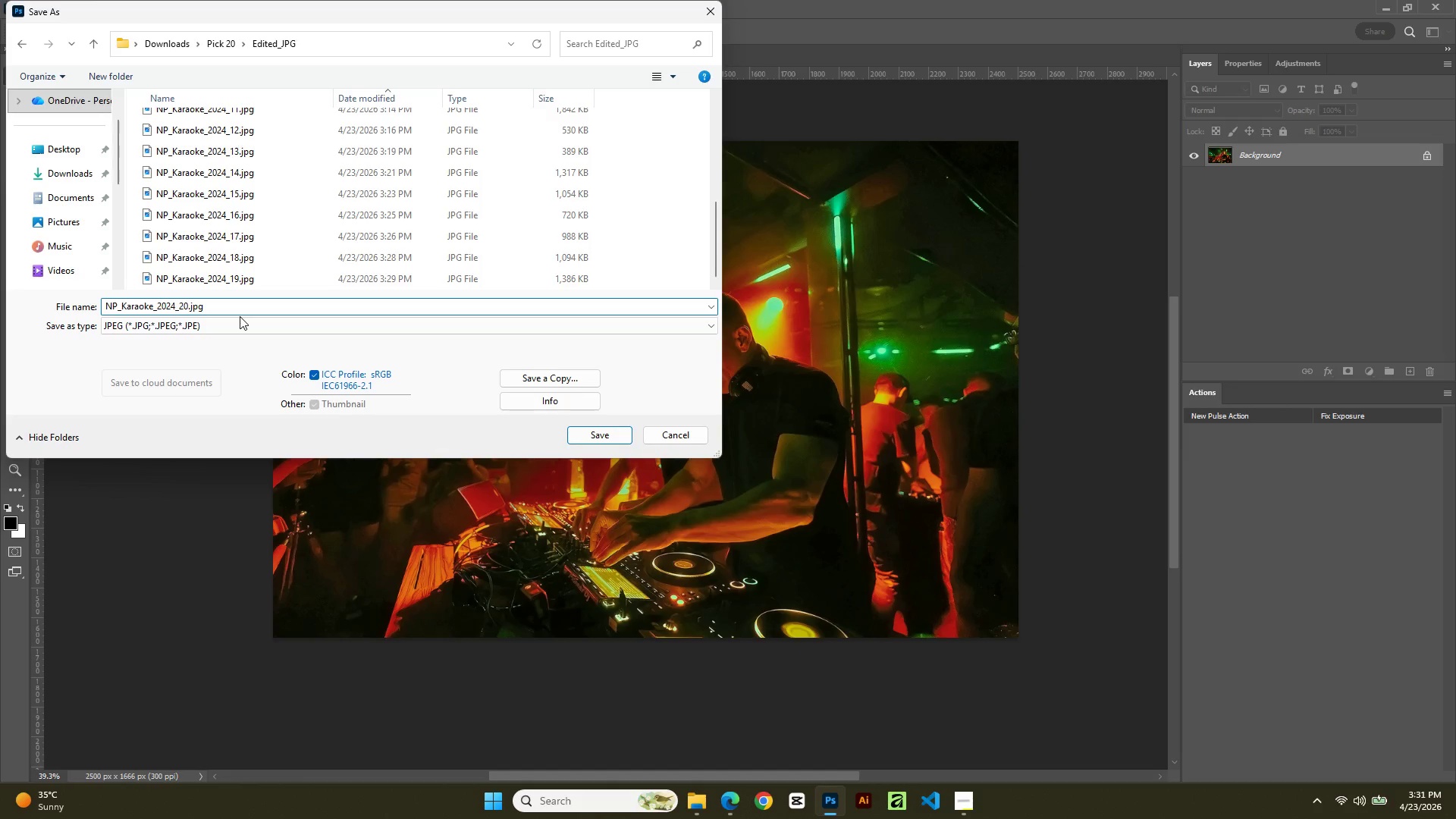 
key(NumpadEnter)
 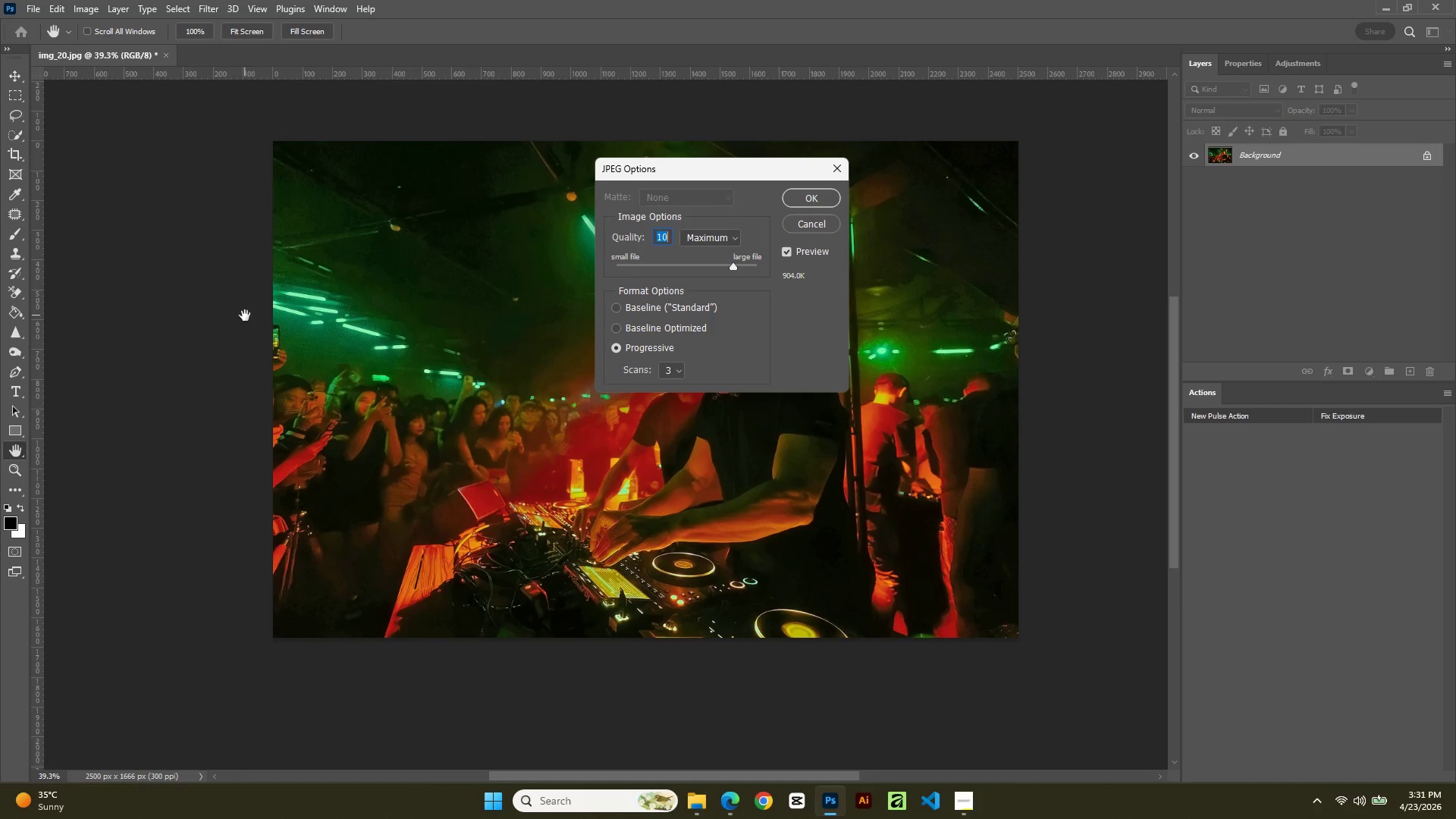 
key(NumpadEnter)
 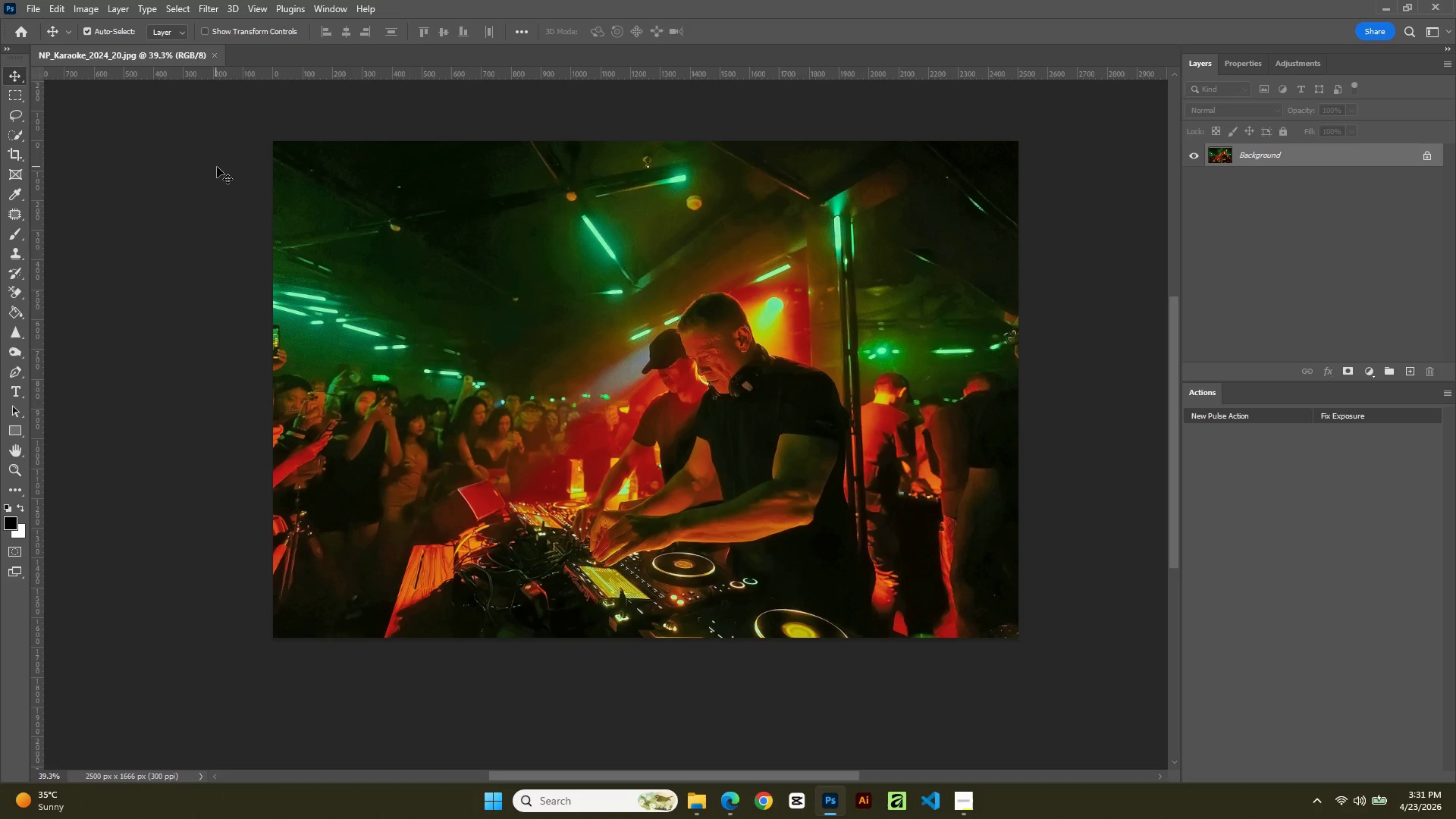 
mouse_move([225, 79])
 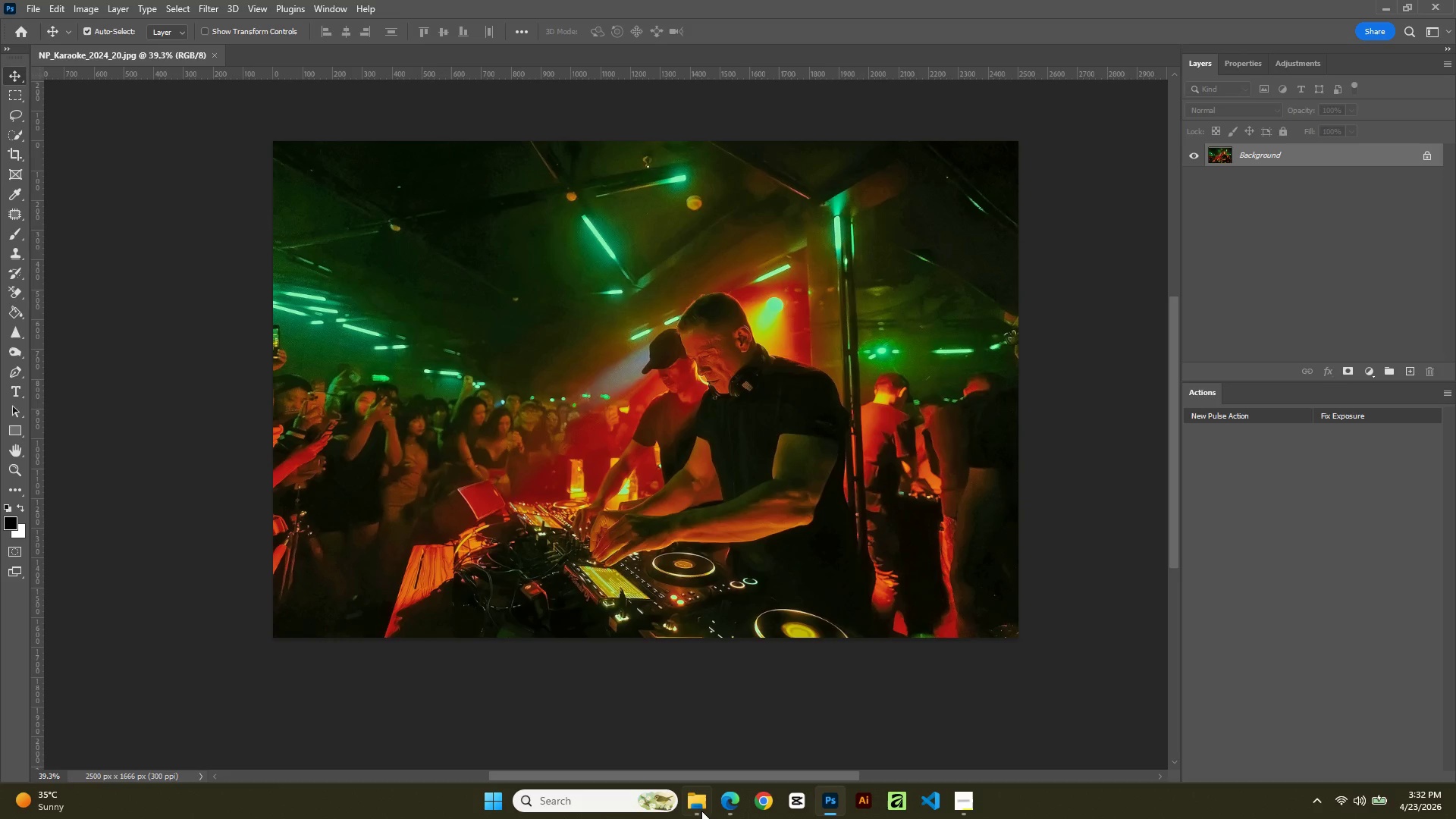 
left_click([705, 811])
 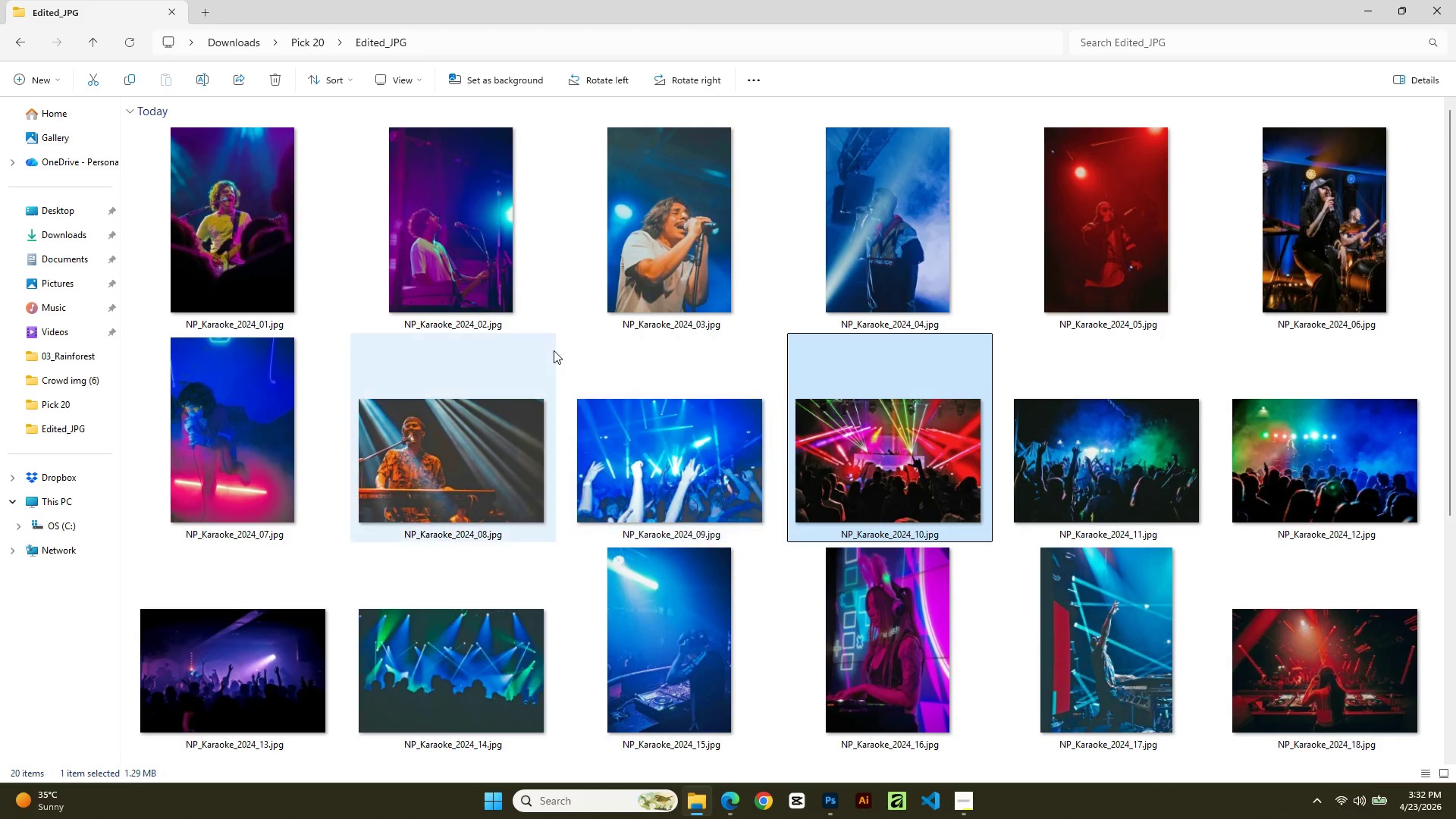 
scroll: coordinate [554, 350], scroll_direction: down, amount: 4.0
 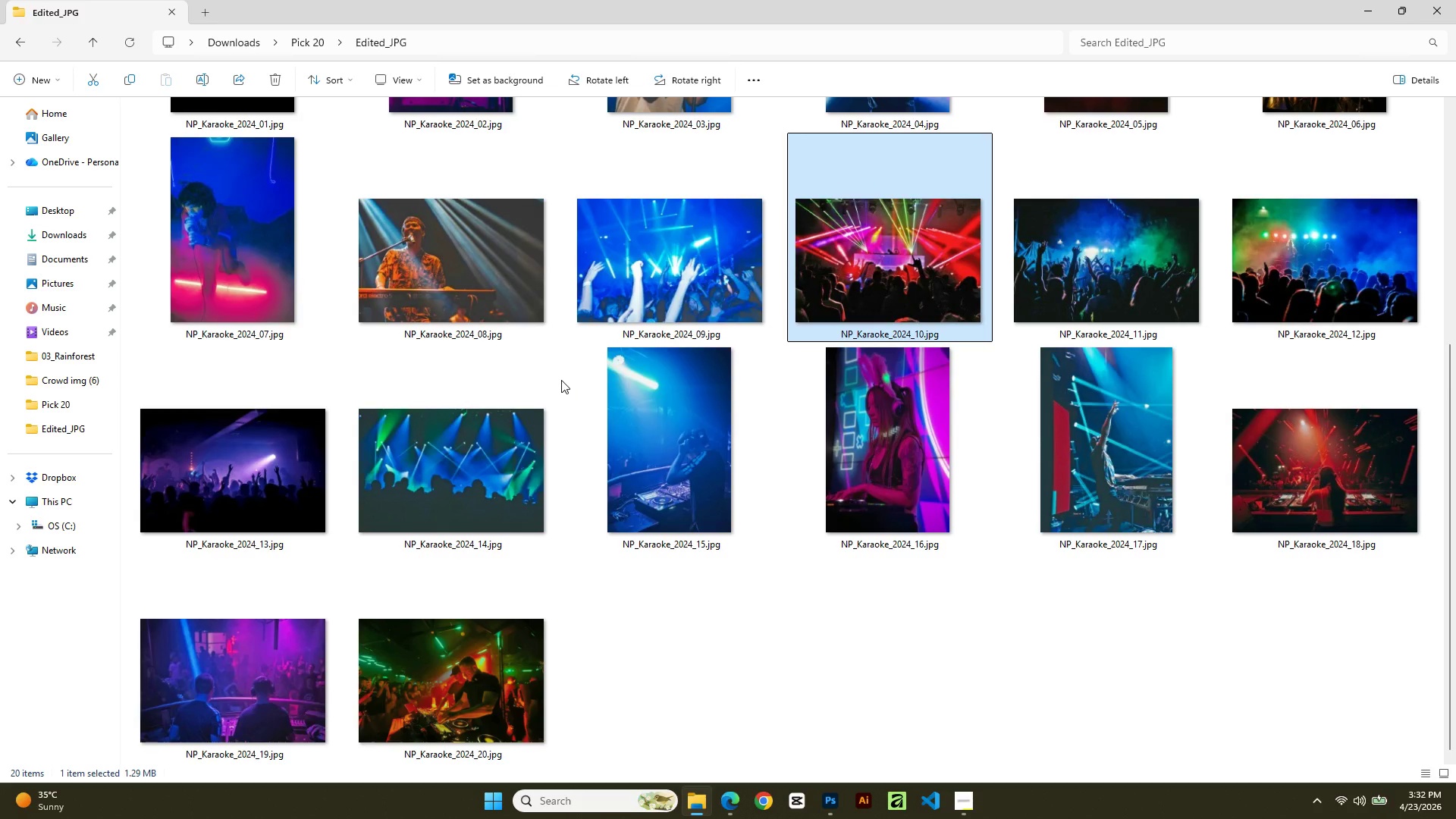 
scroll: coordinate [561, 380], scroll_direction: up, amount: 4.0
 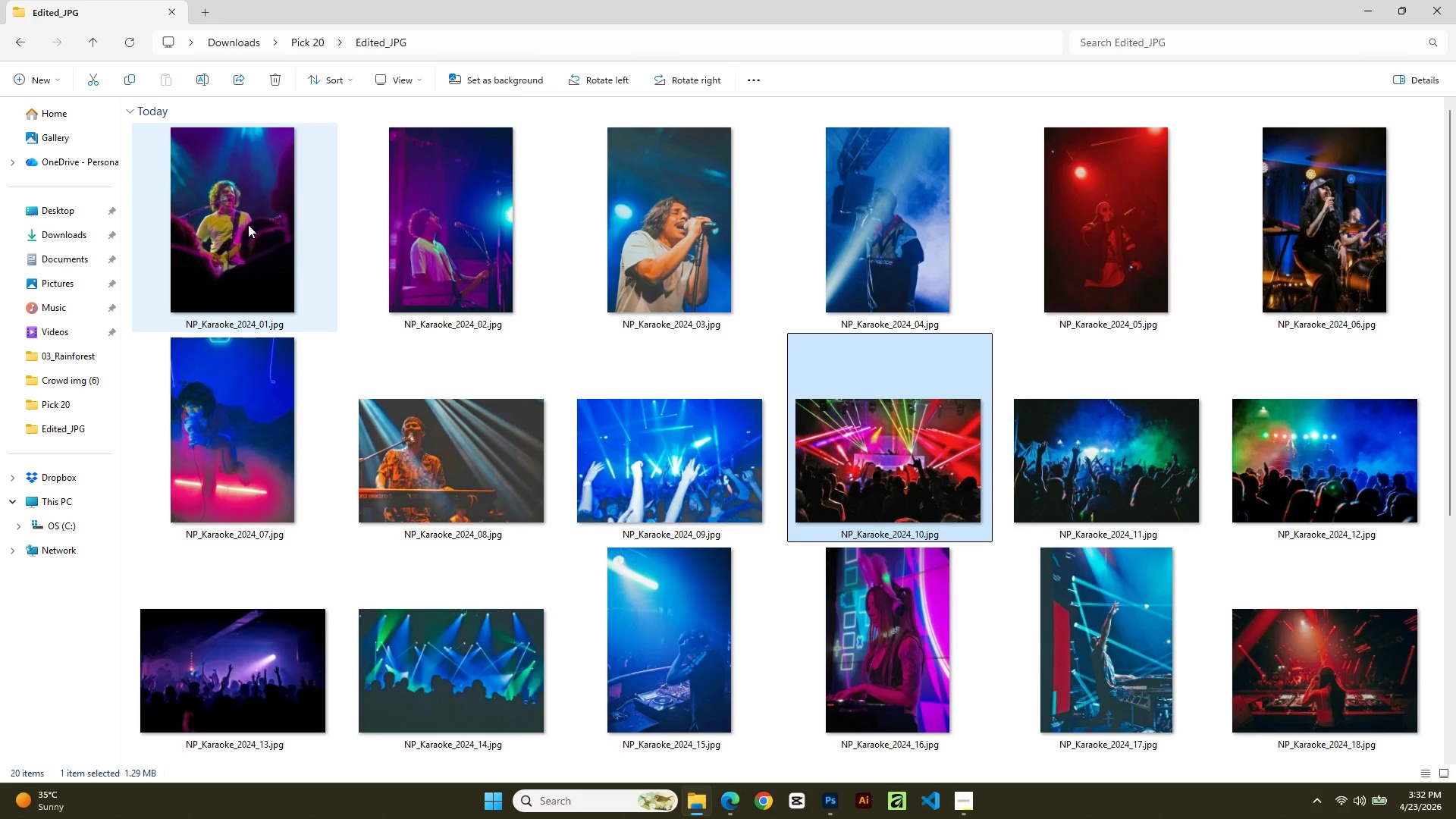 
left_click([248, 224])
 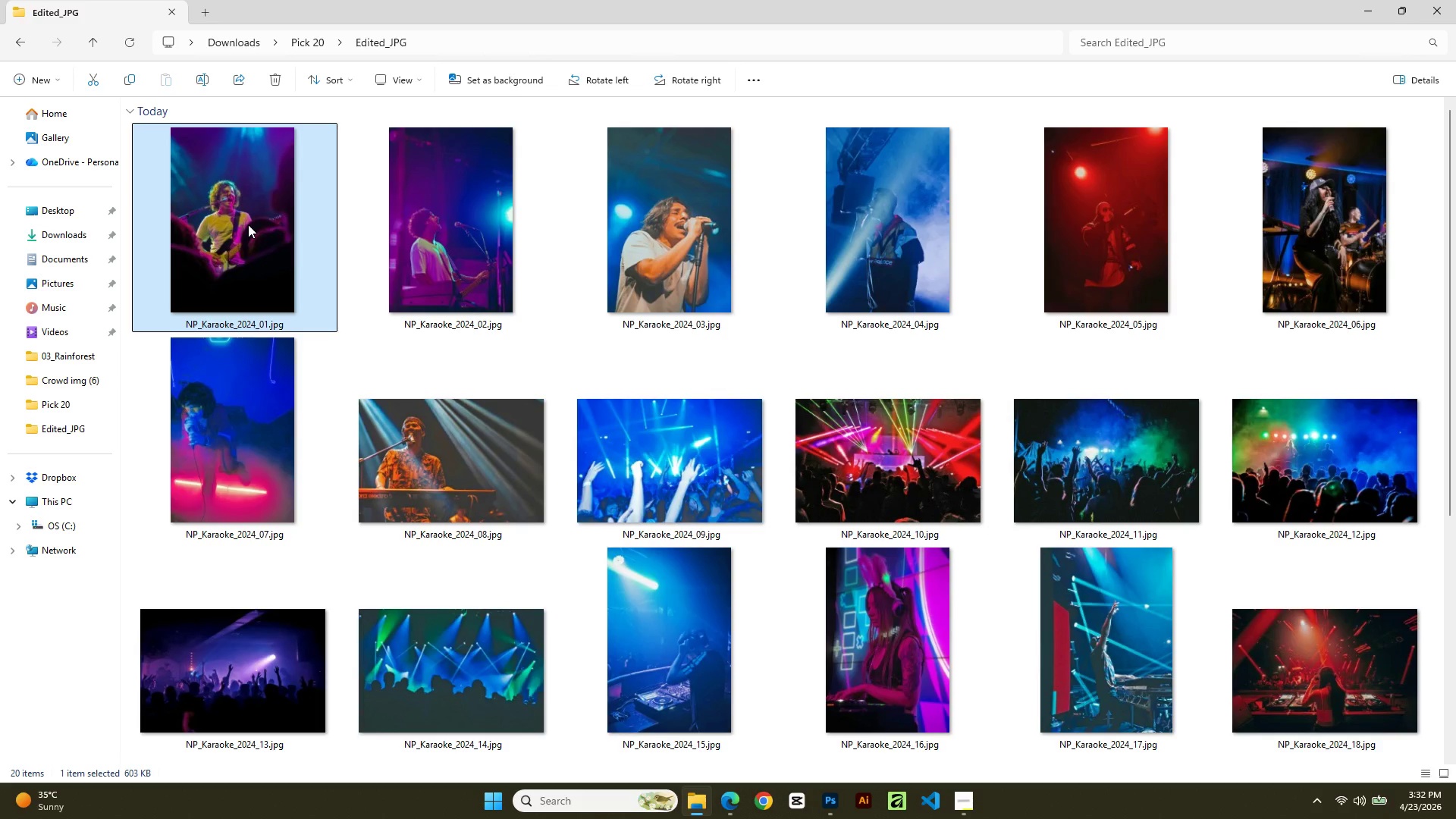 
double_click([248, 224])
 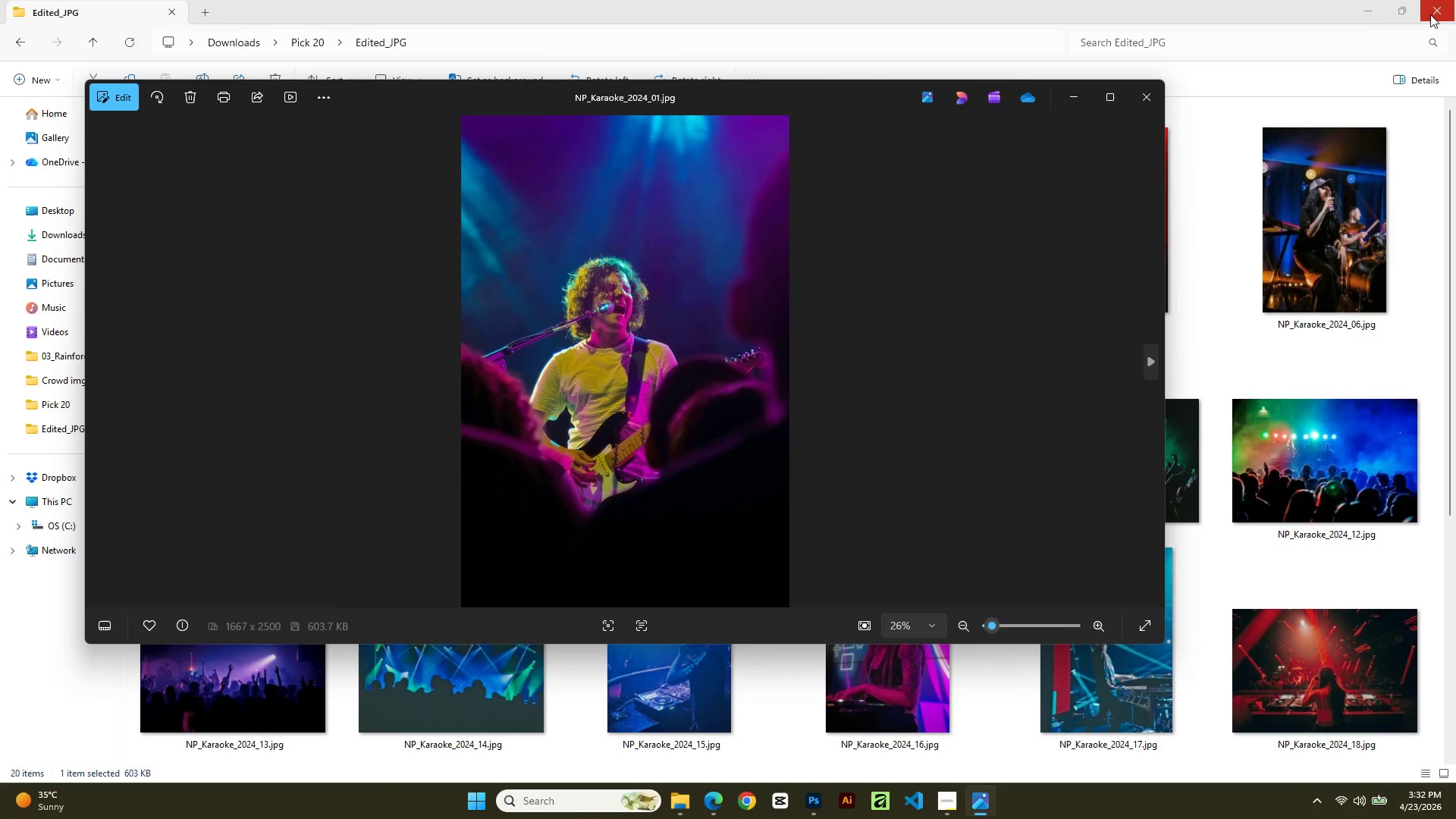 
left_click([1122, 108])
 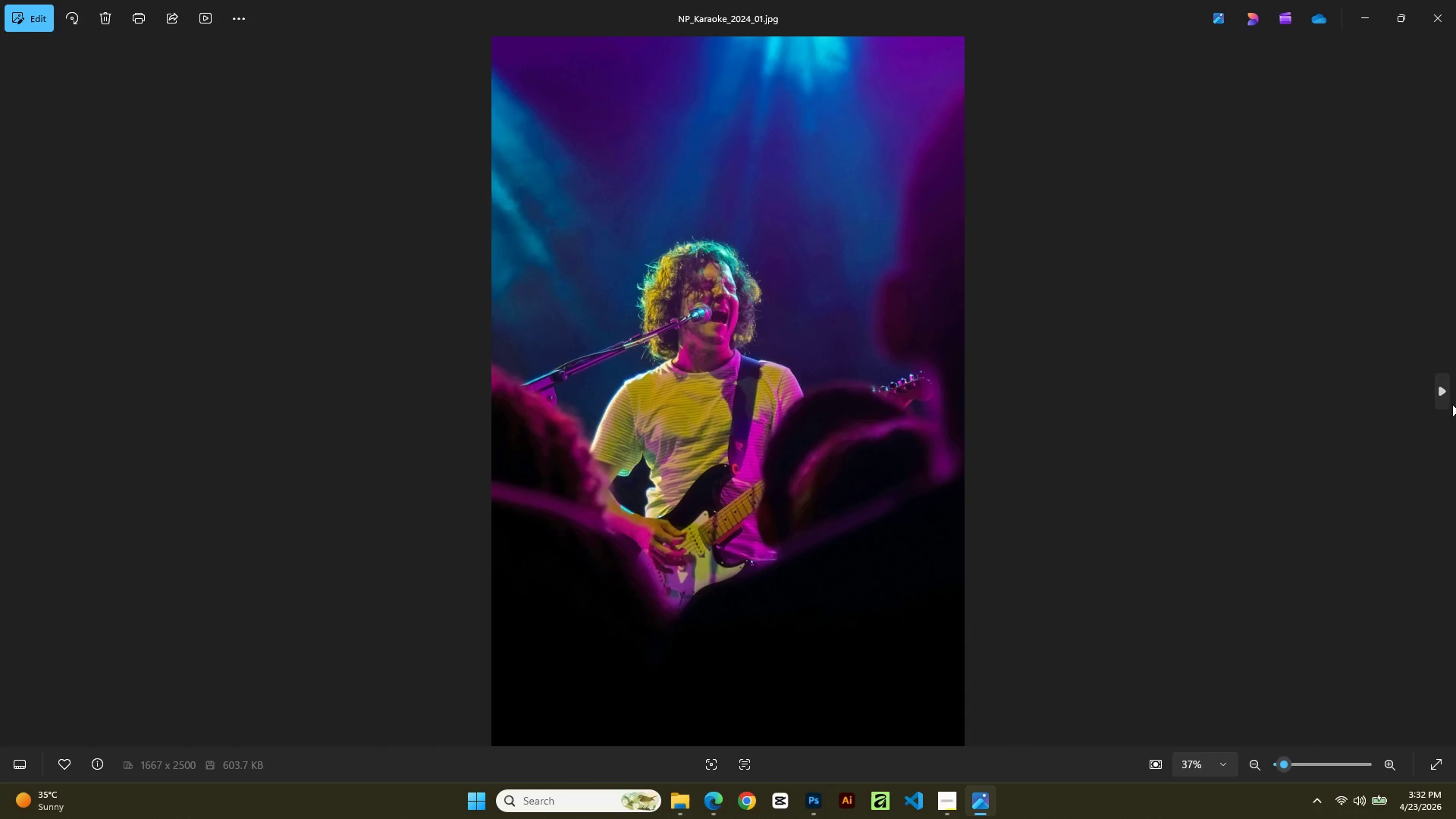 
left_click([1442, 391])
 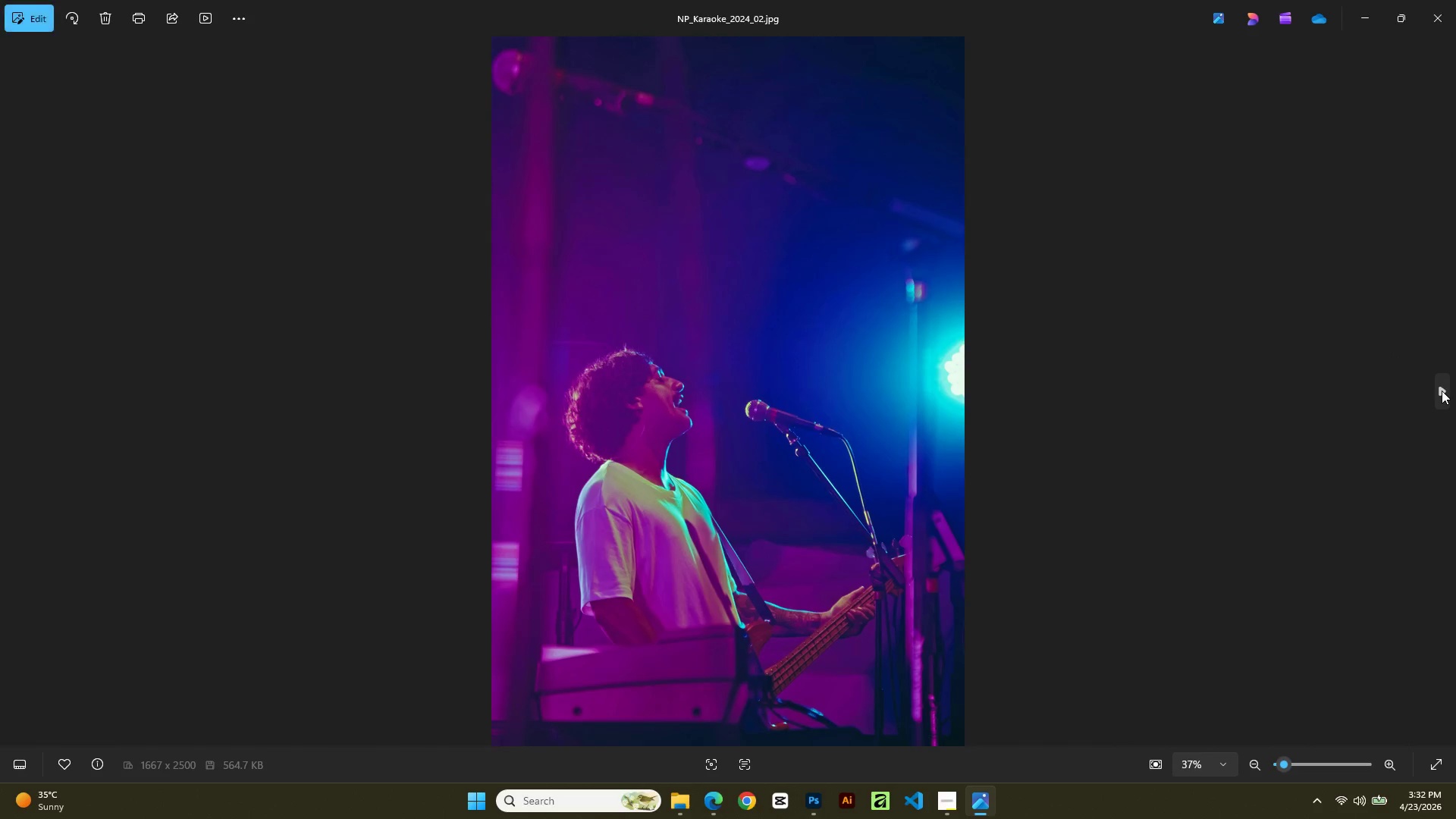 
left_click([1442, 391])
 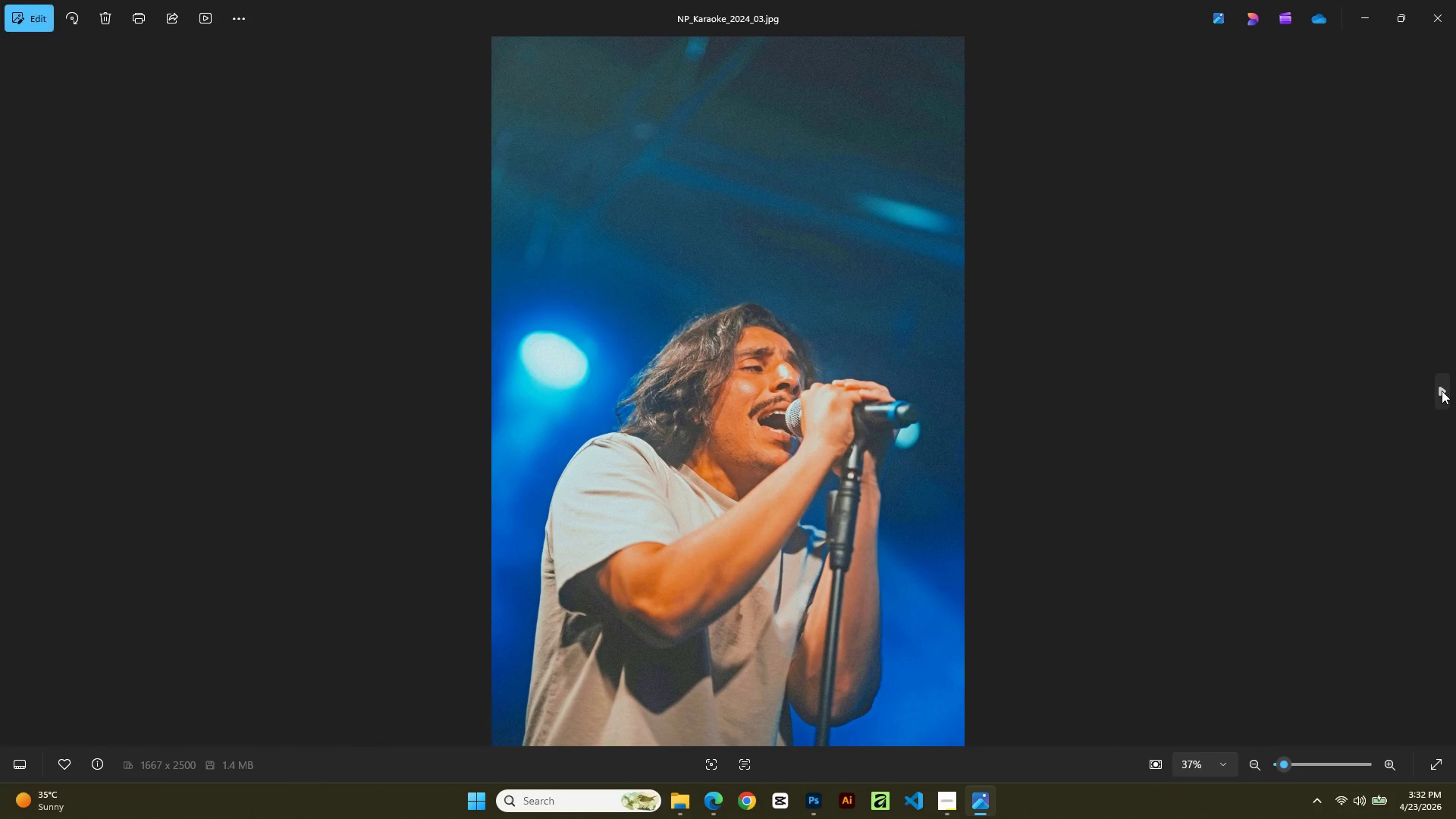 
left_click([1442, 391])
 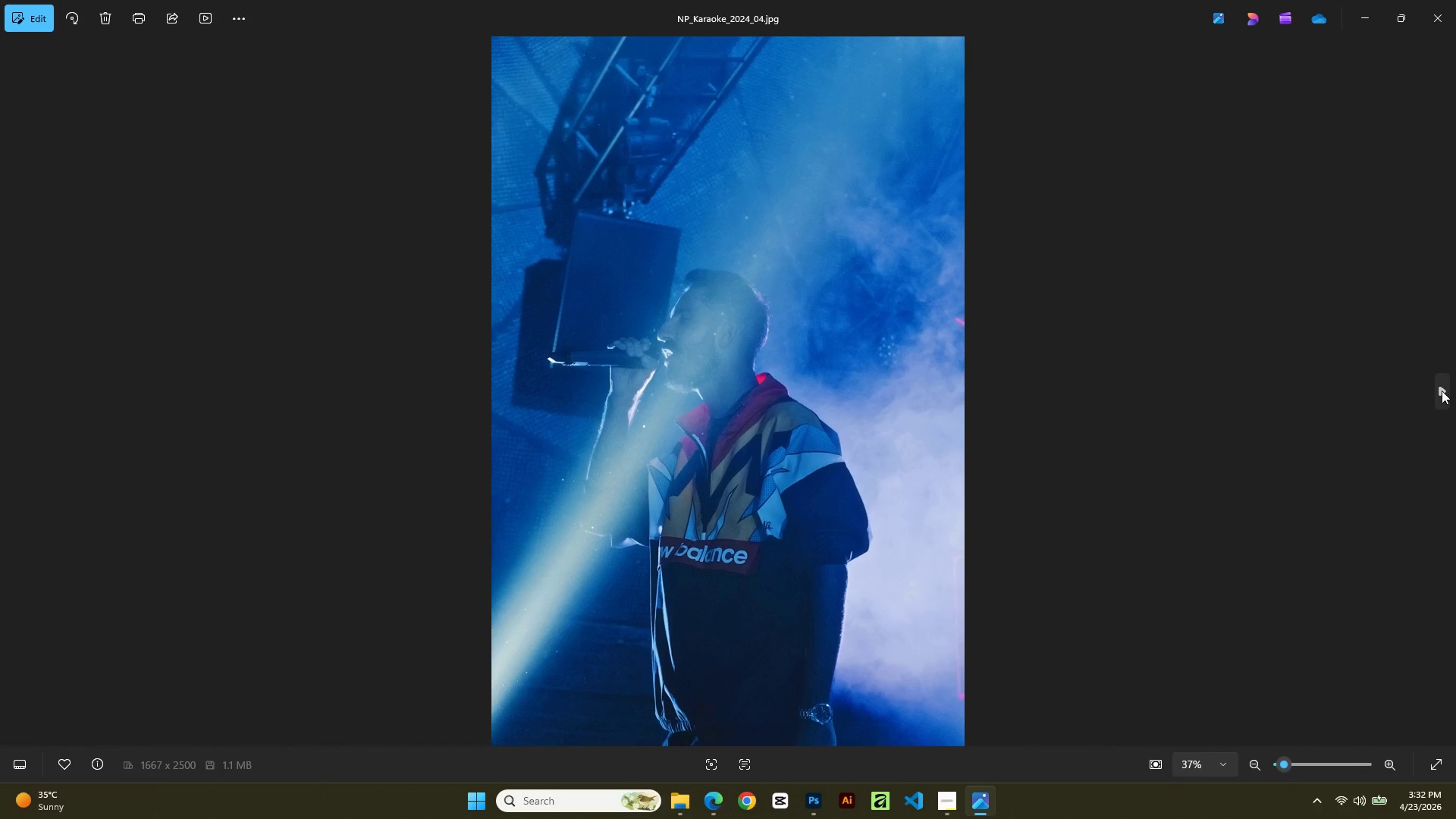 
left_click([1442, 391])
 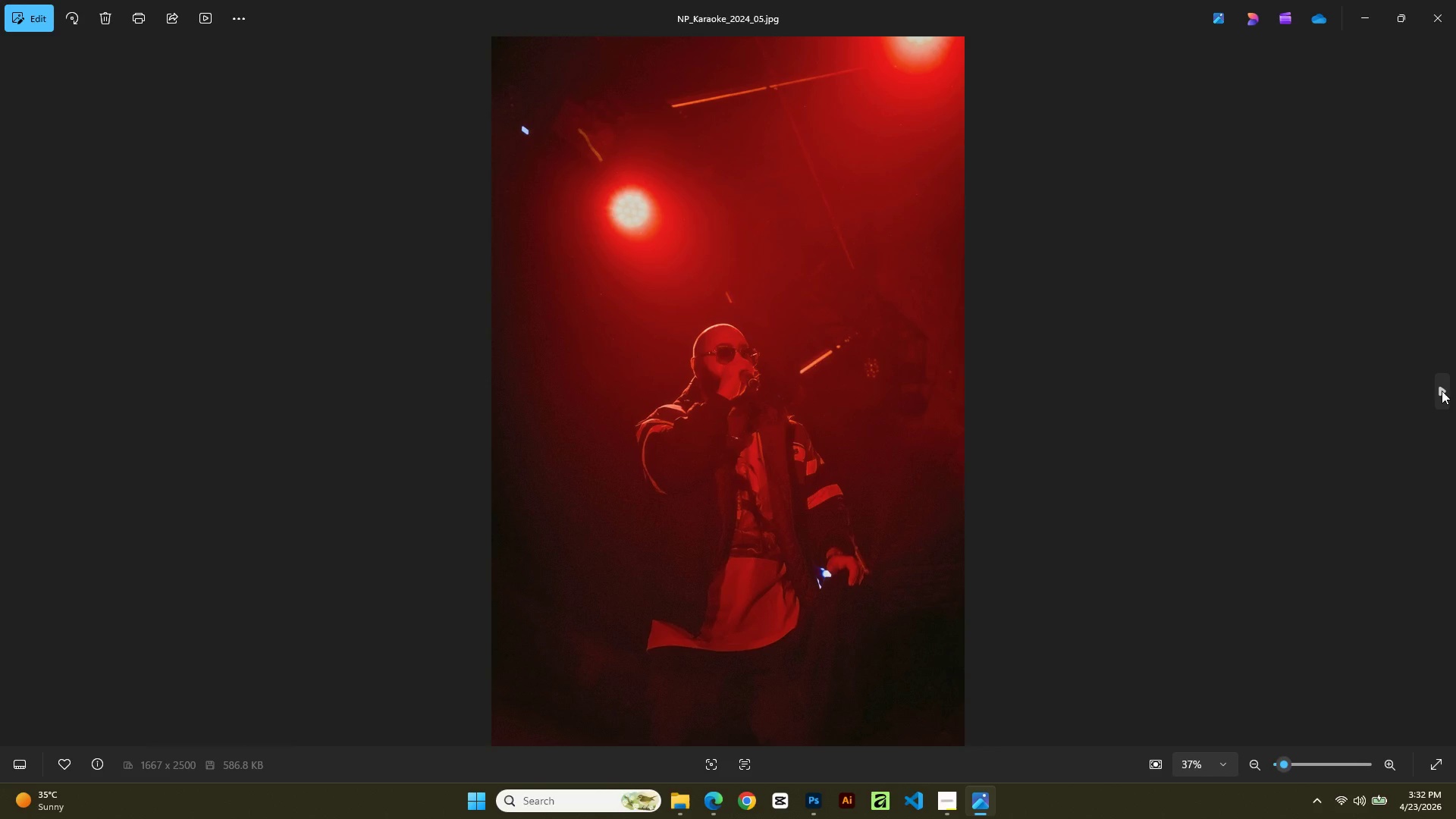 
left_click([1442, 391])
 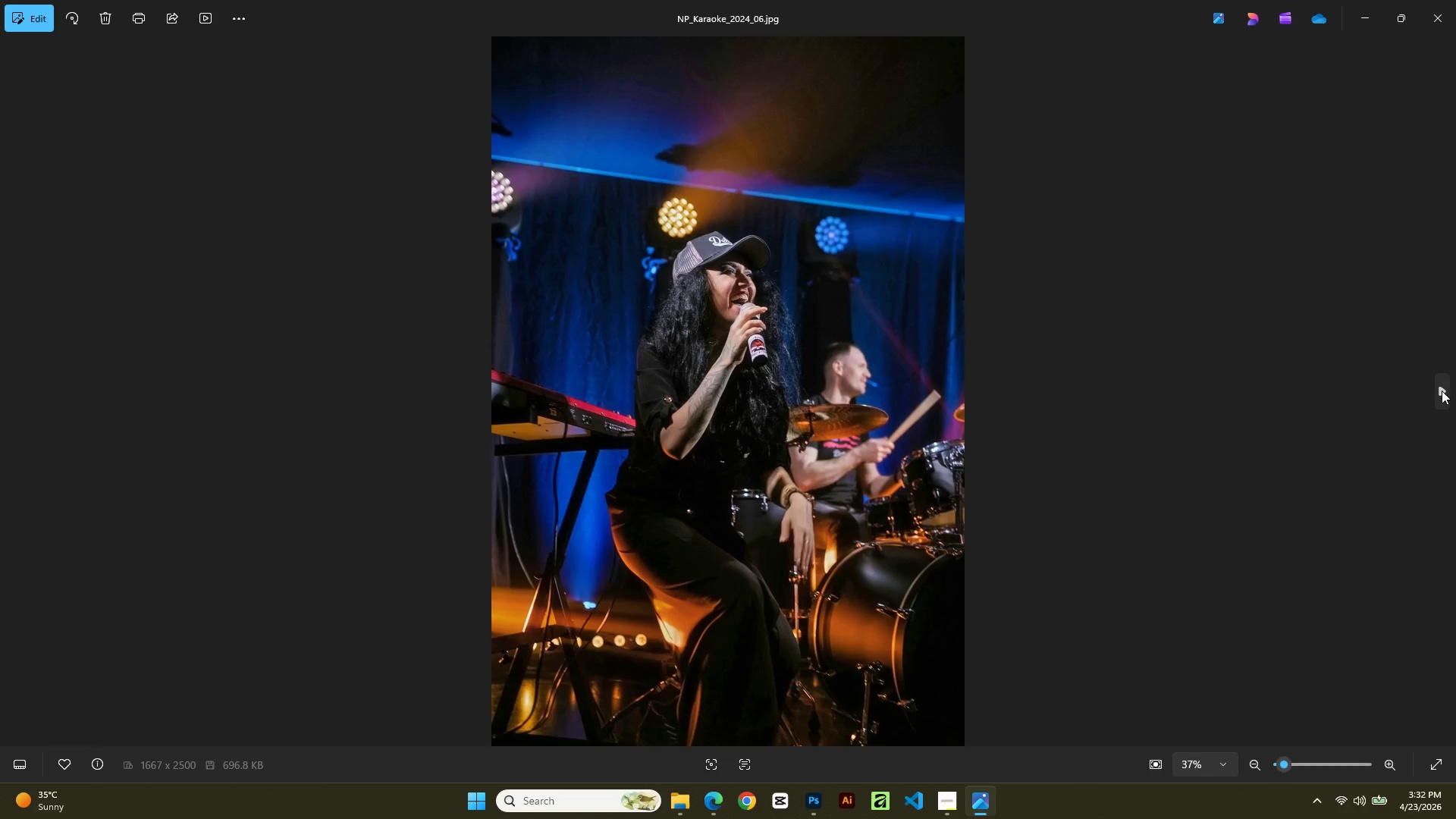 
left_click([1442, 391])
 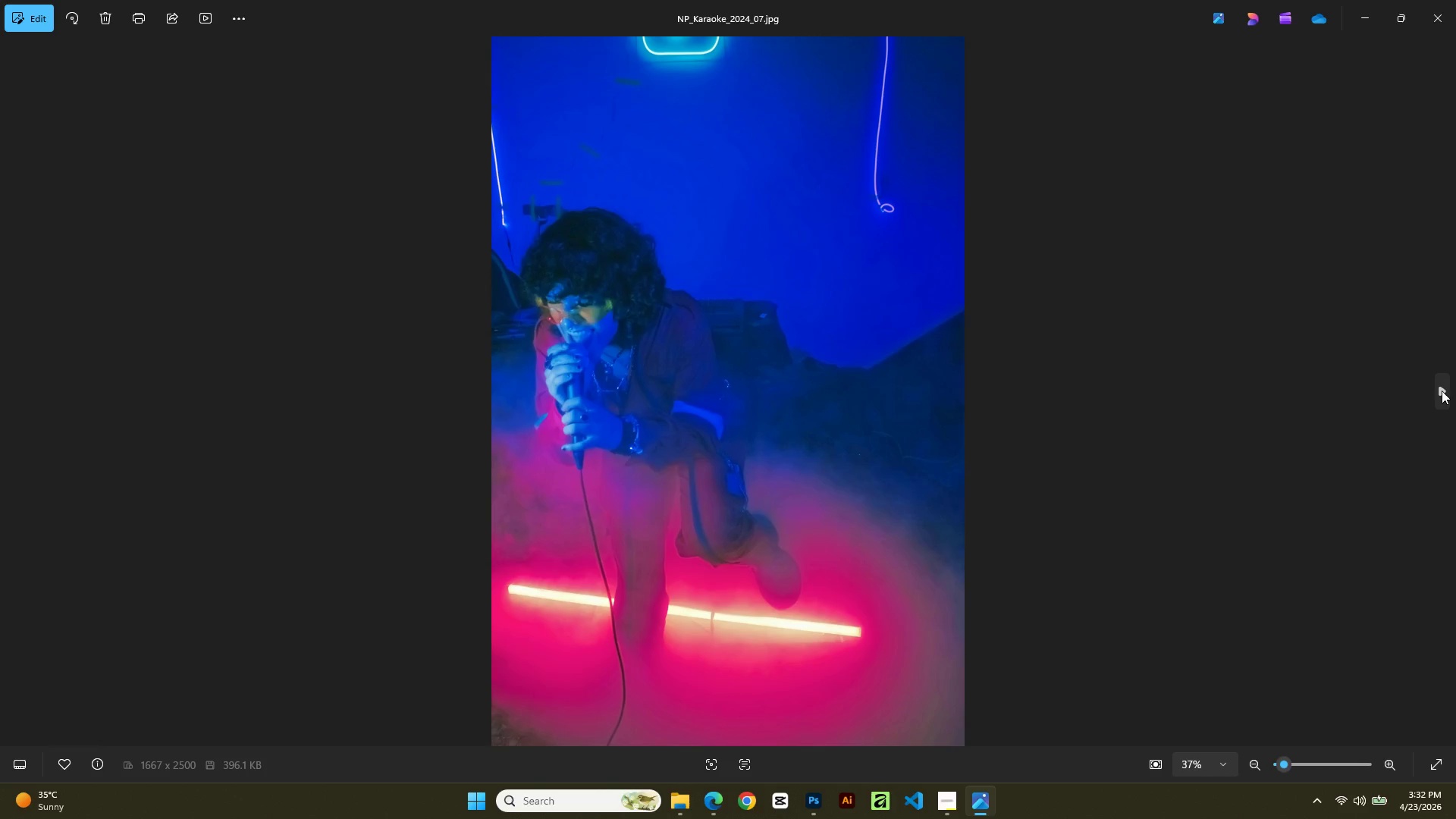 
left_click([1442, 391])
 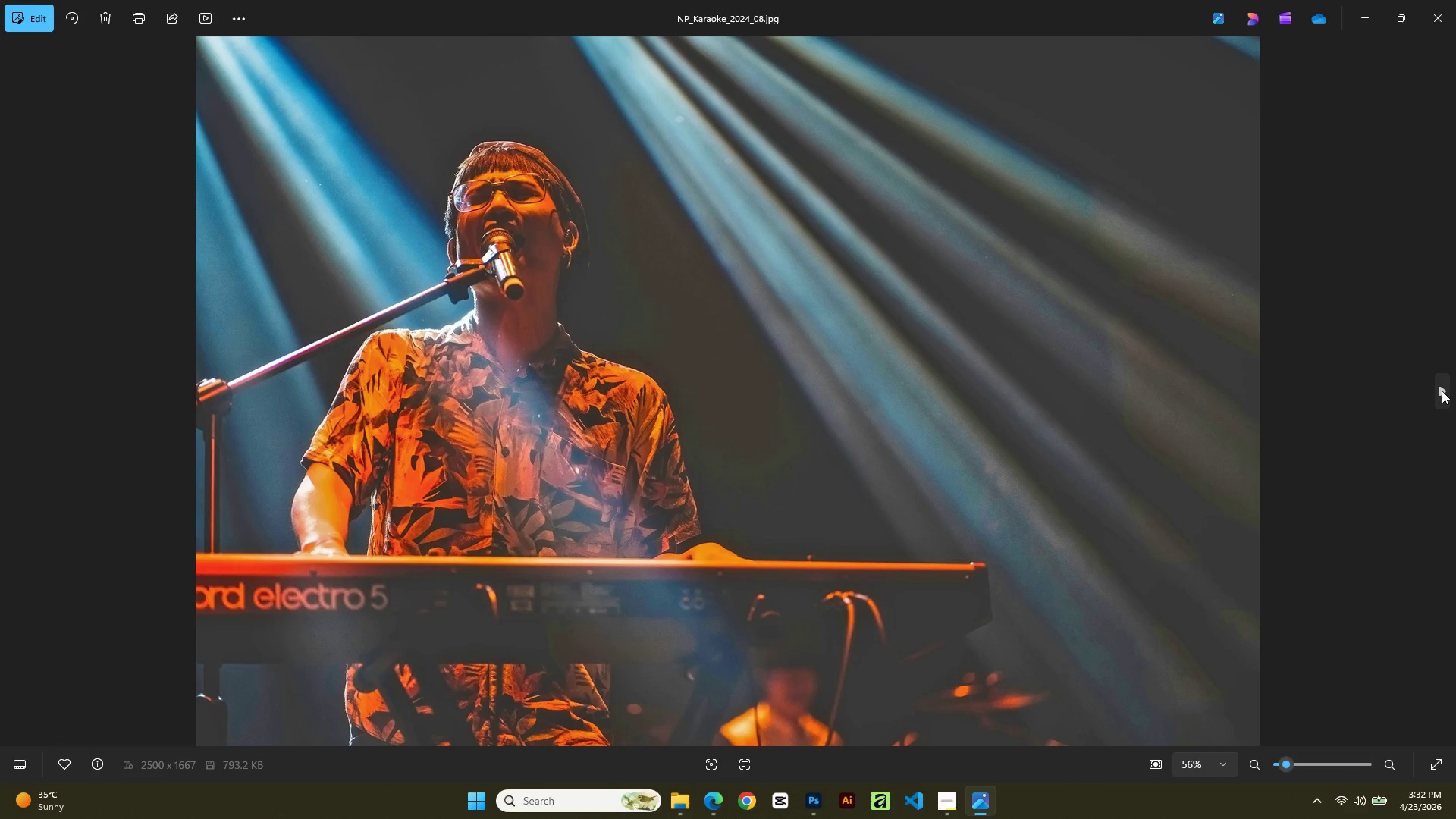 
left_click([1442, 391])
 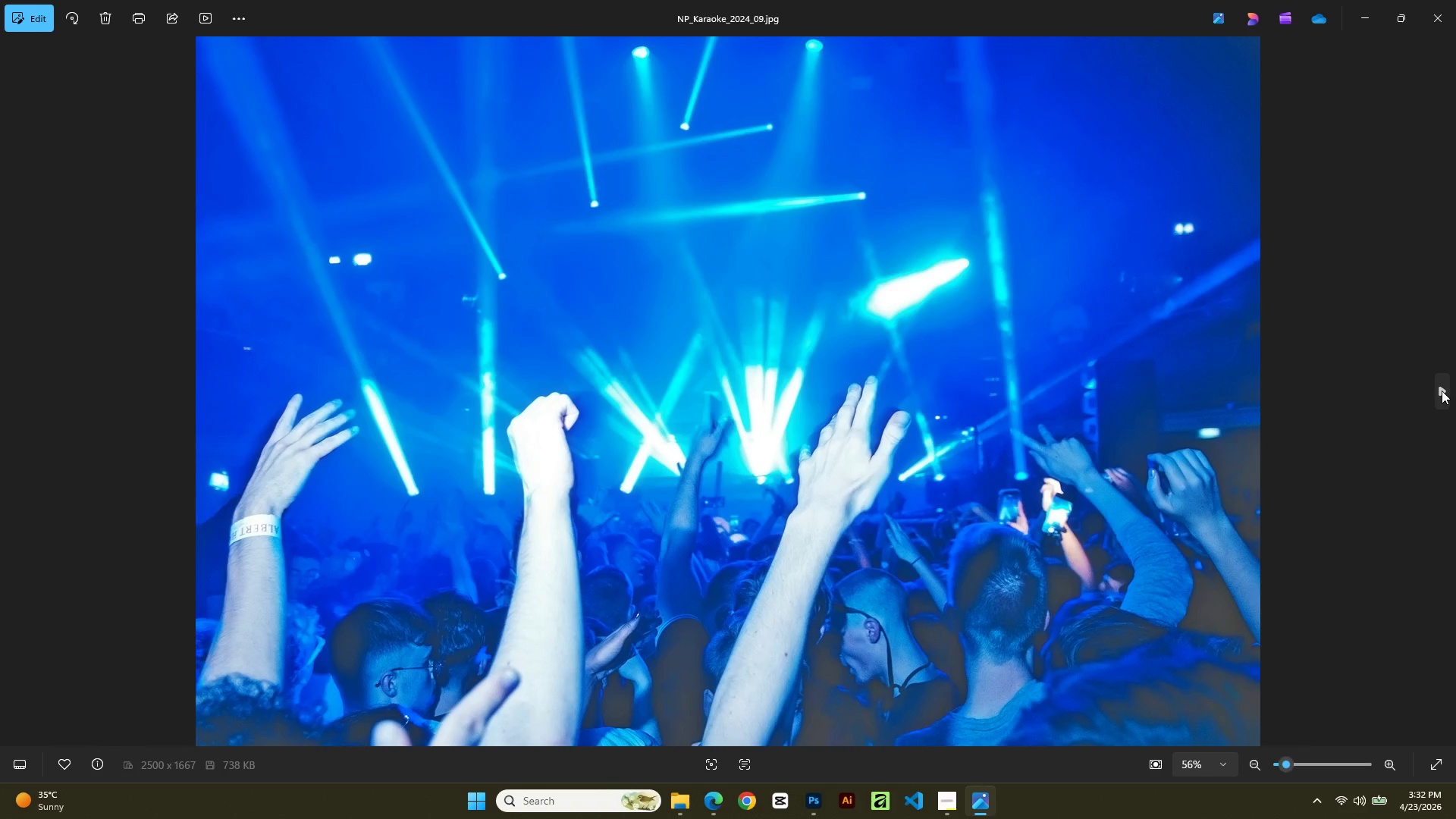 
left_click([1442, 391])
 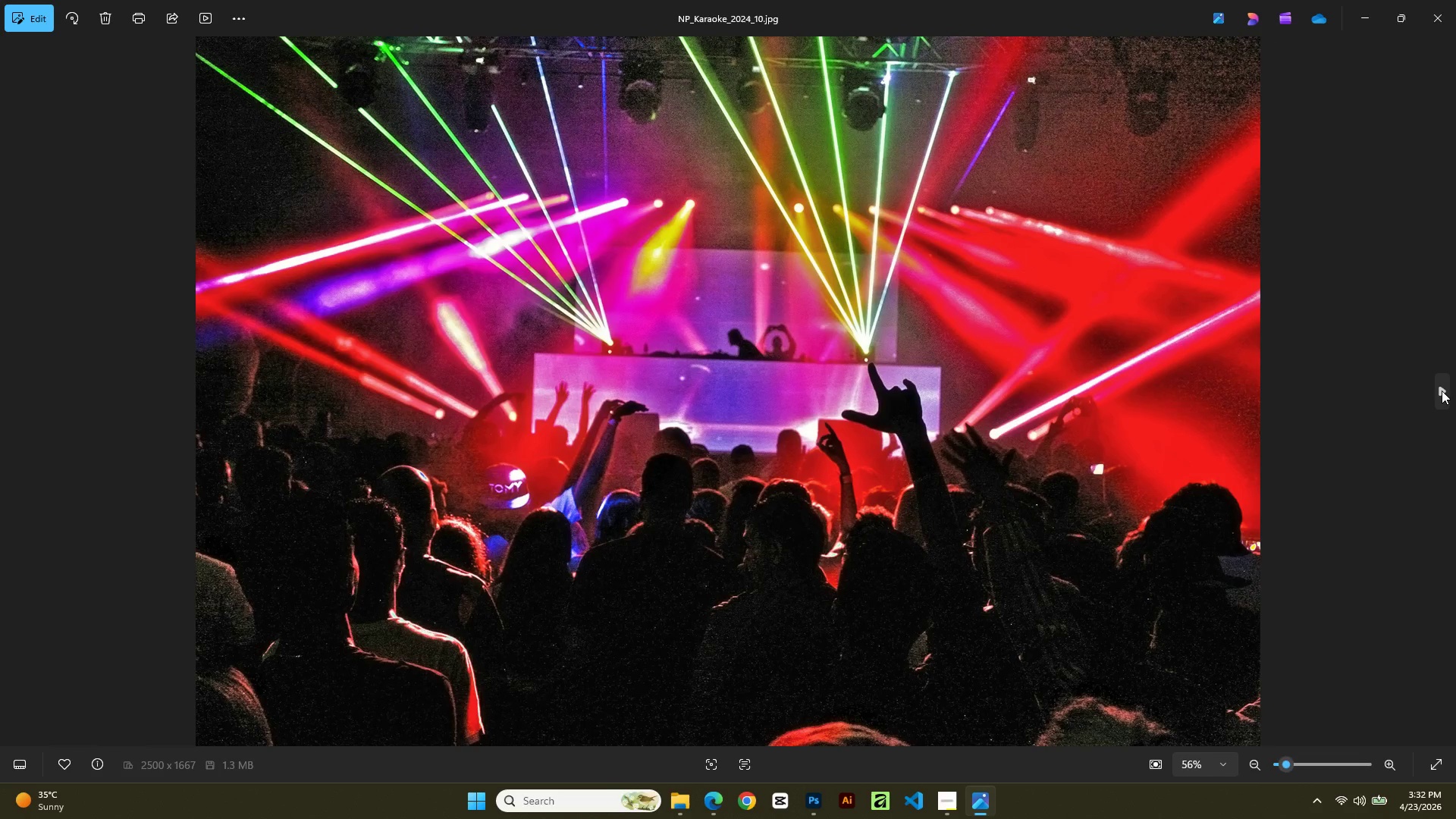 
left_click([1442, 391])
 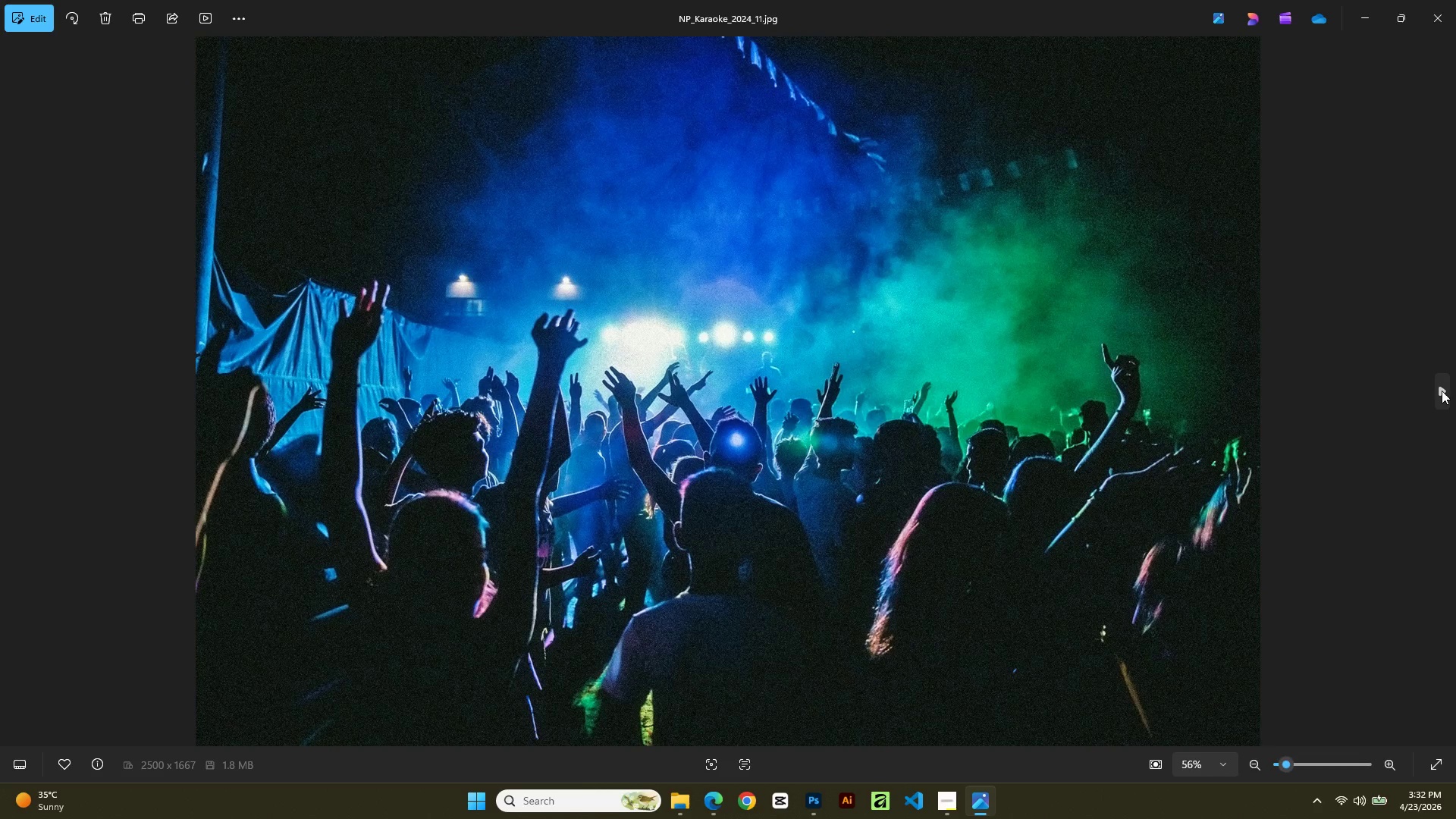 
left_click([1442, 391])
 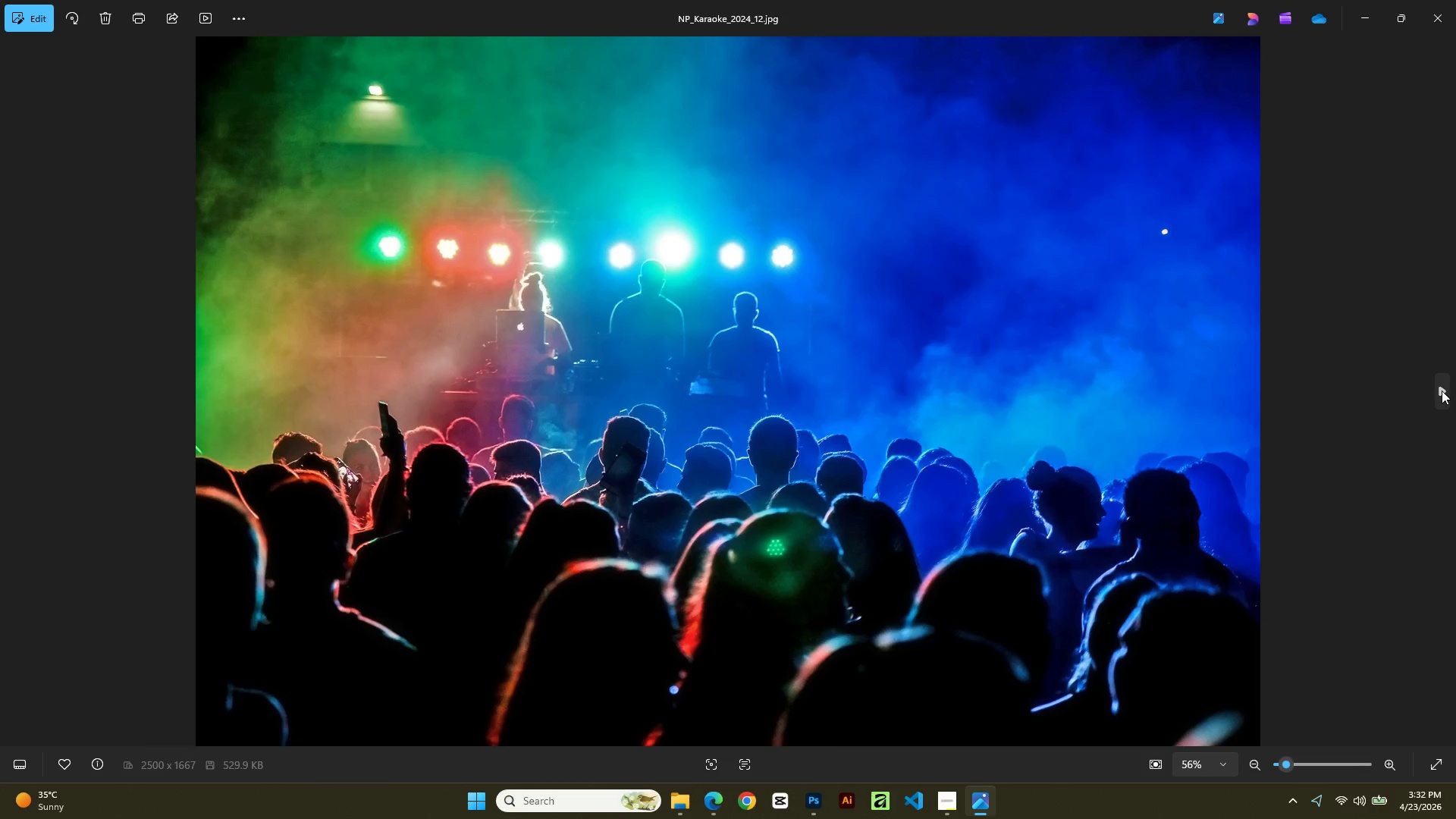 
left_click([1442, 391])
 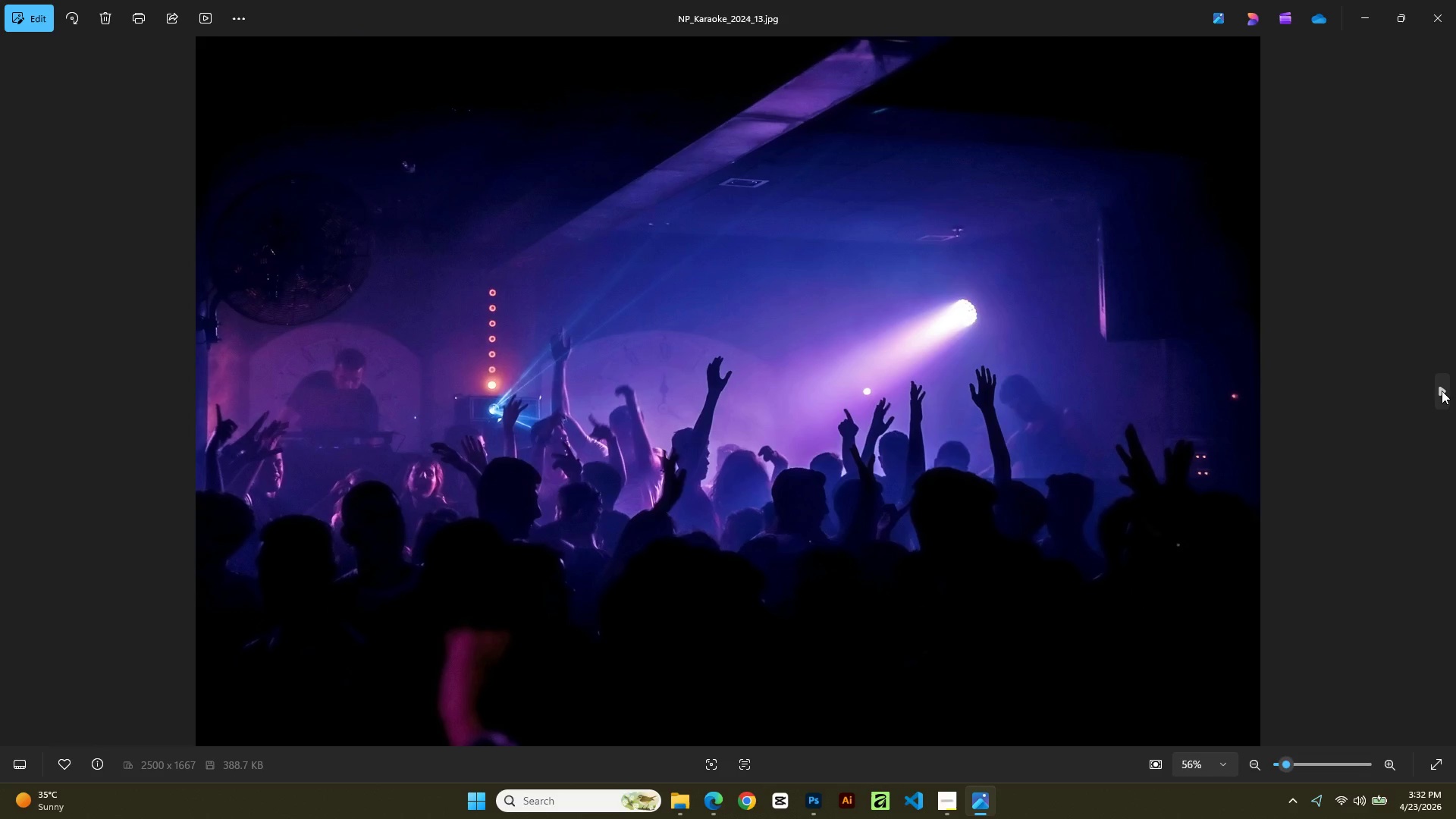 
left_click([1442, 391])
 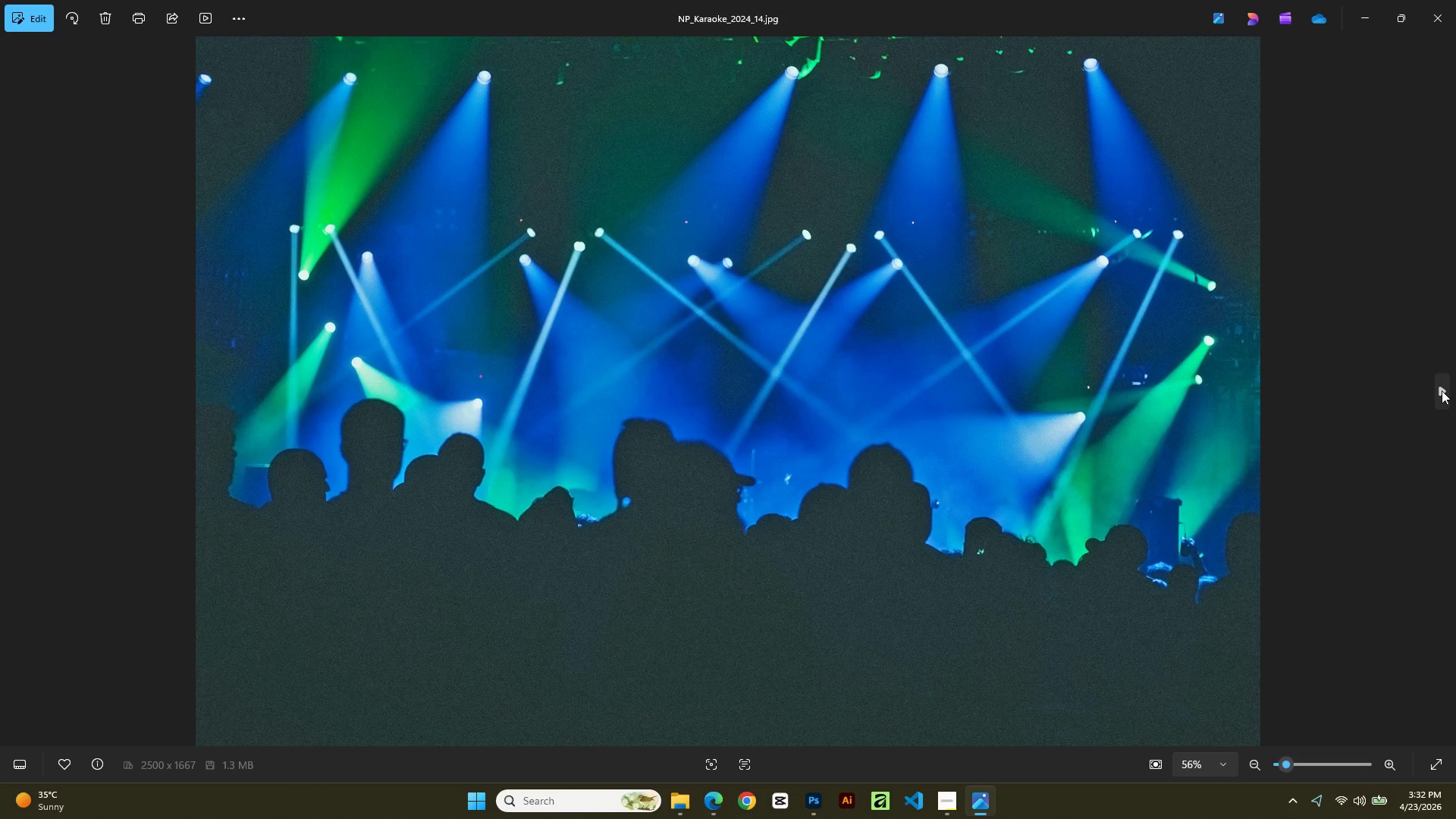 
left_click([1442, 391])
 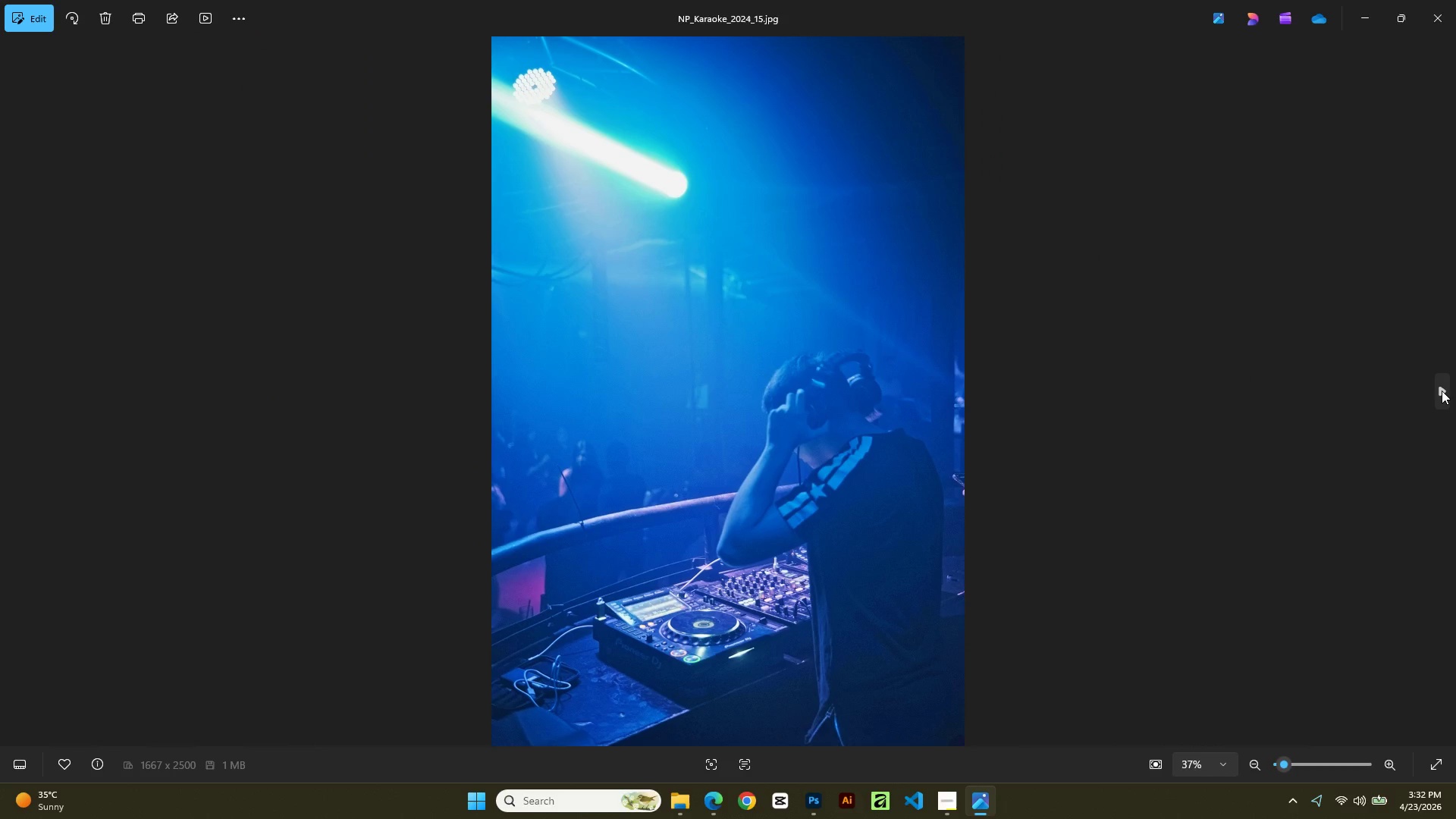 
left_click([1442, 391])
 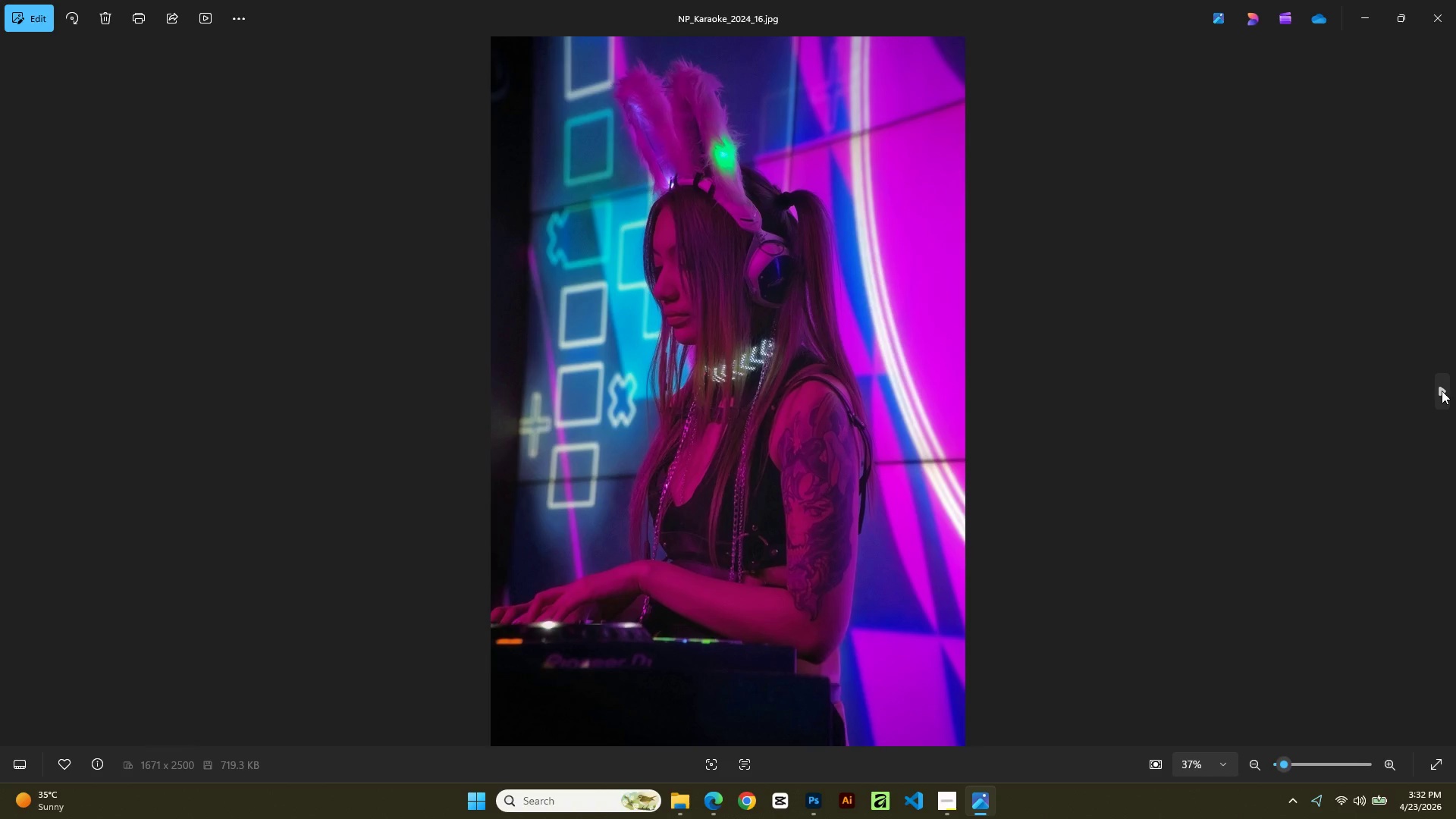 
left_click([1442, 391])
 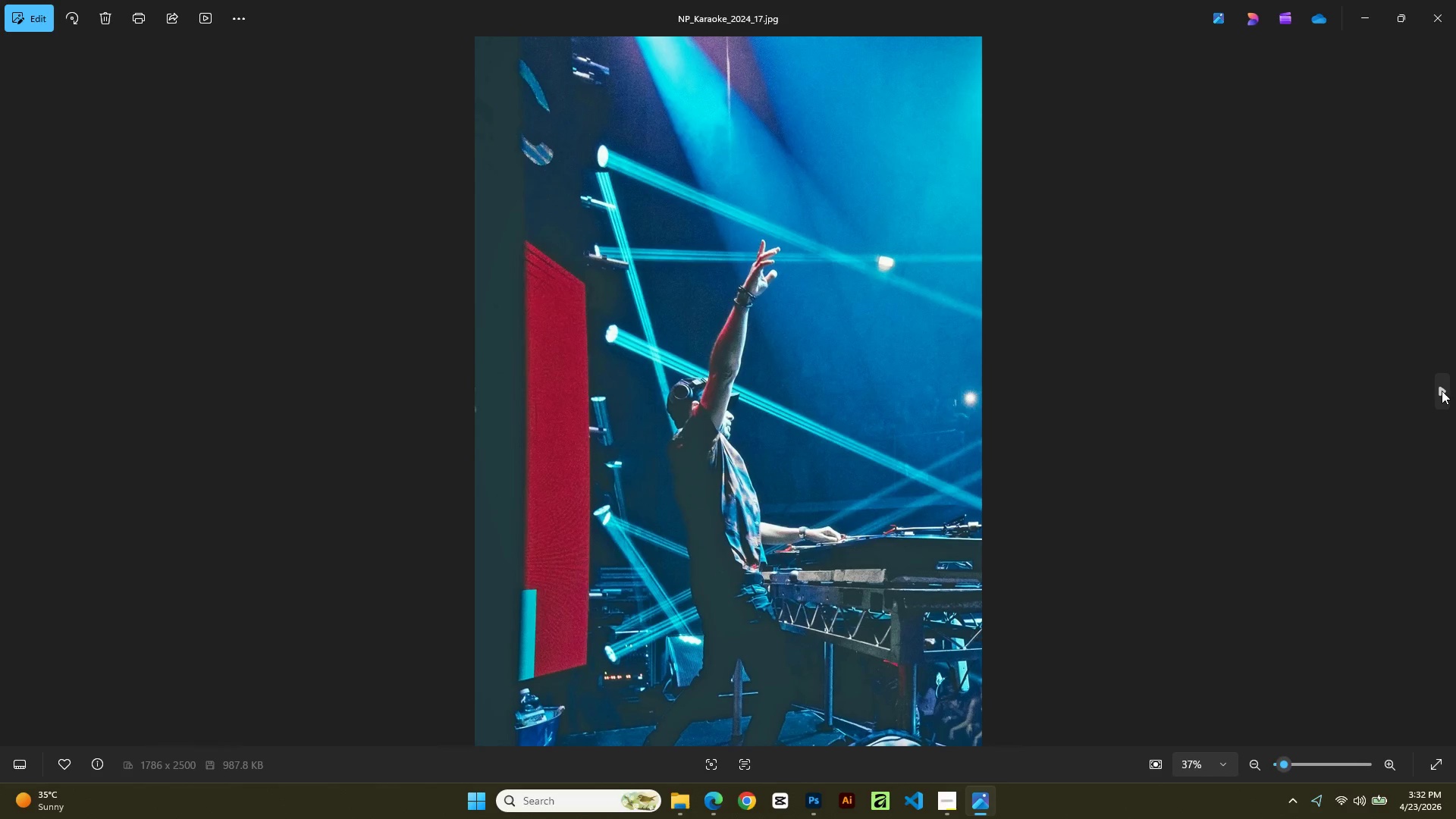 
left_click([1442, 391])
 